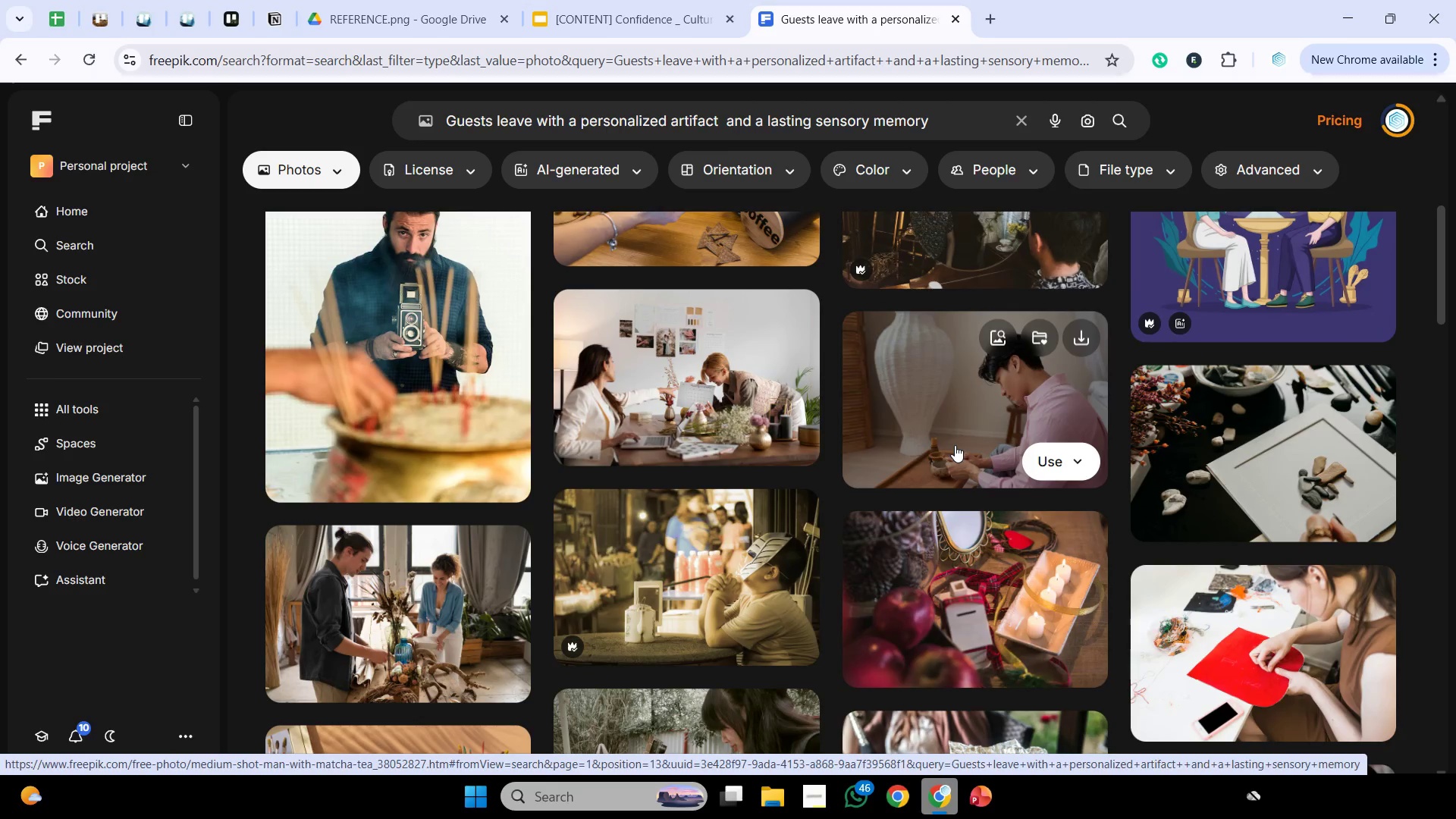 
wait(14.02)
 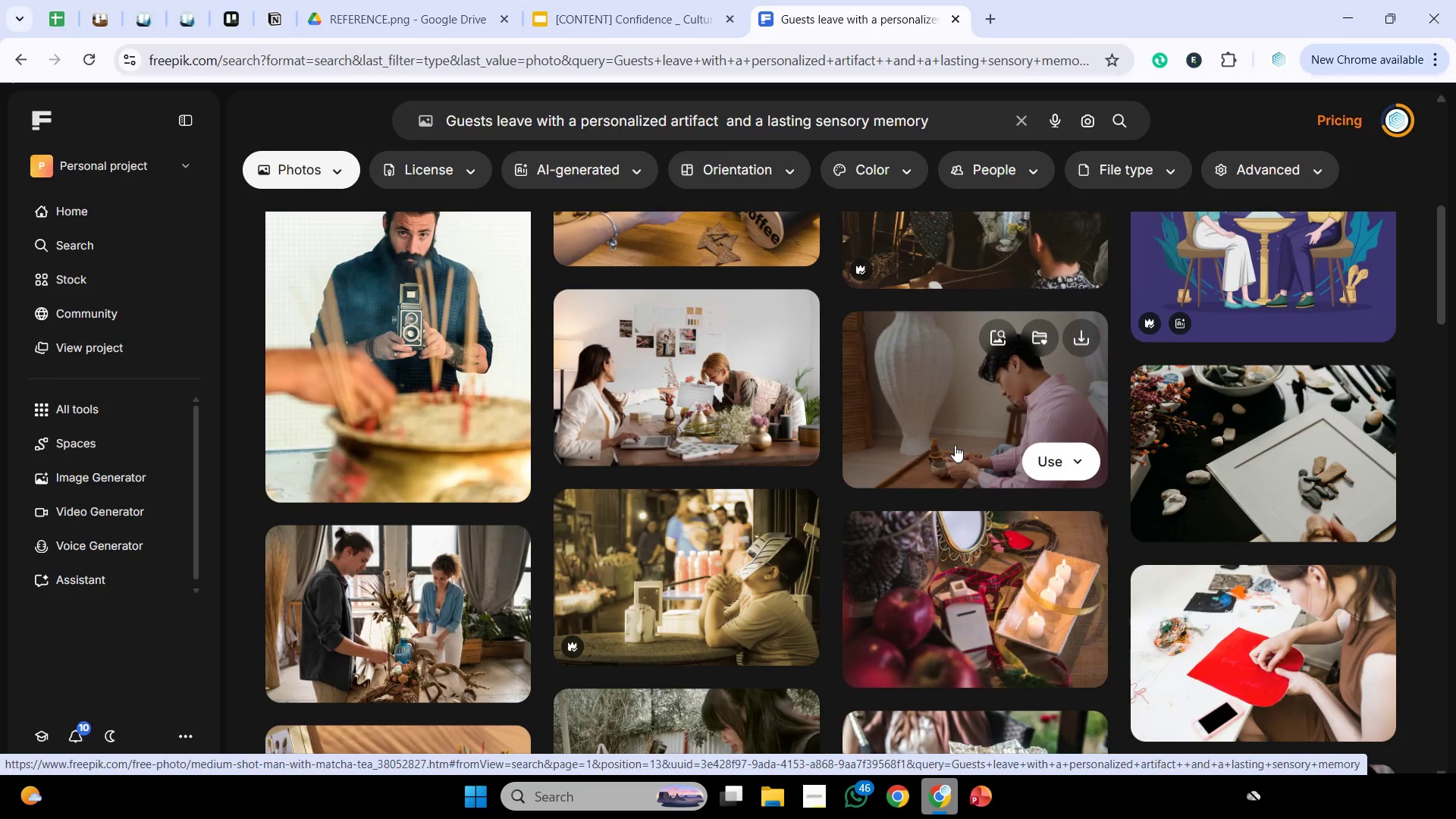 
scroll: coordinate [962, 387], scroll_direction: down, amount: 2.0
 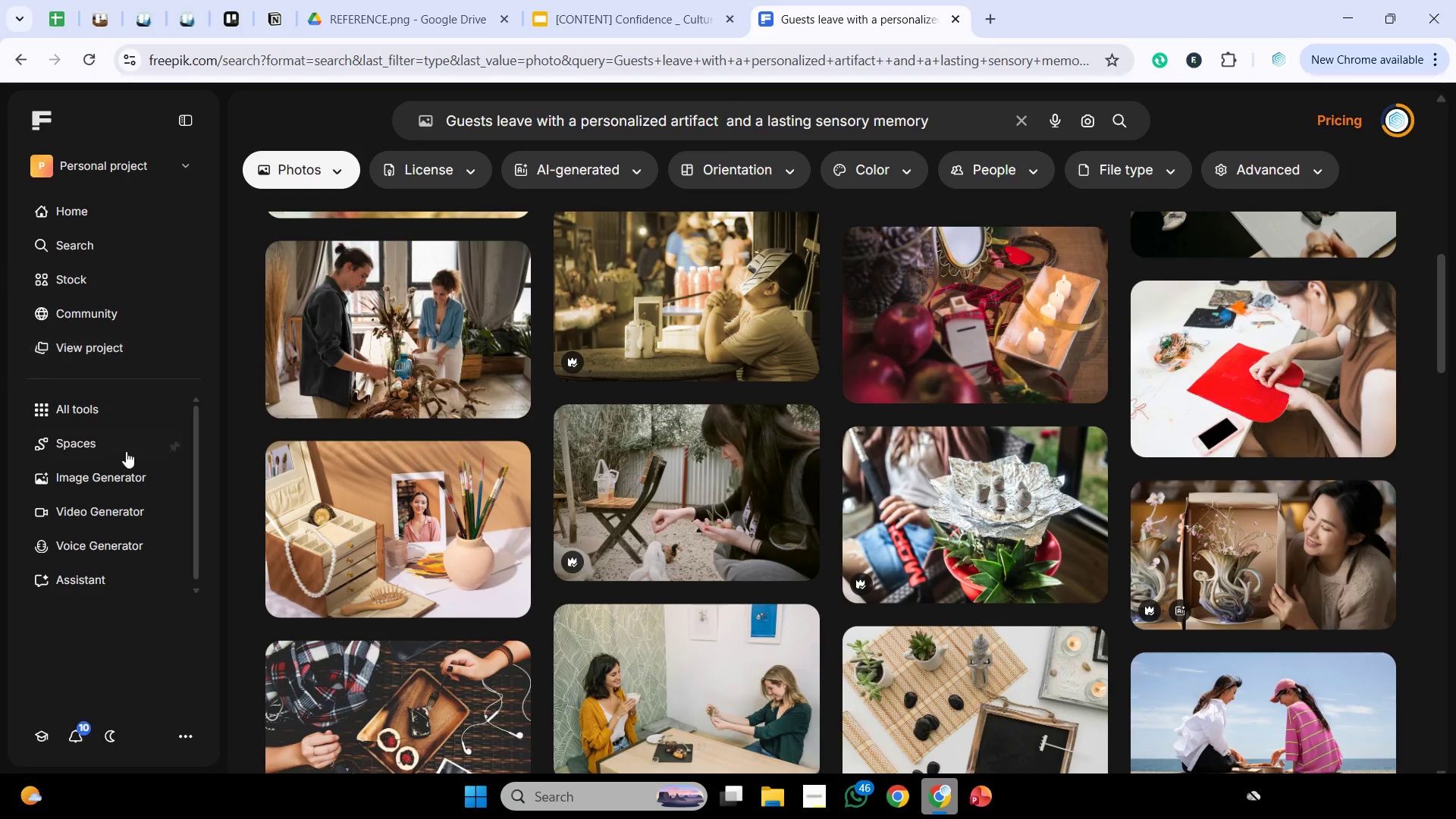 
left_click([122, 479])
 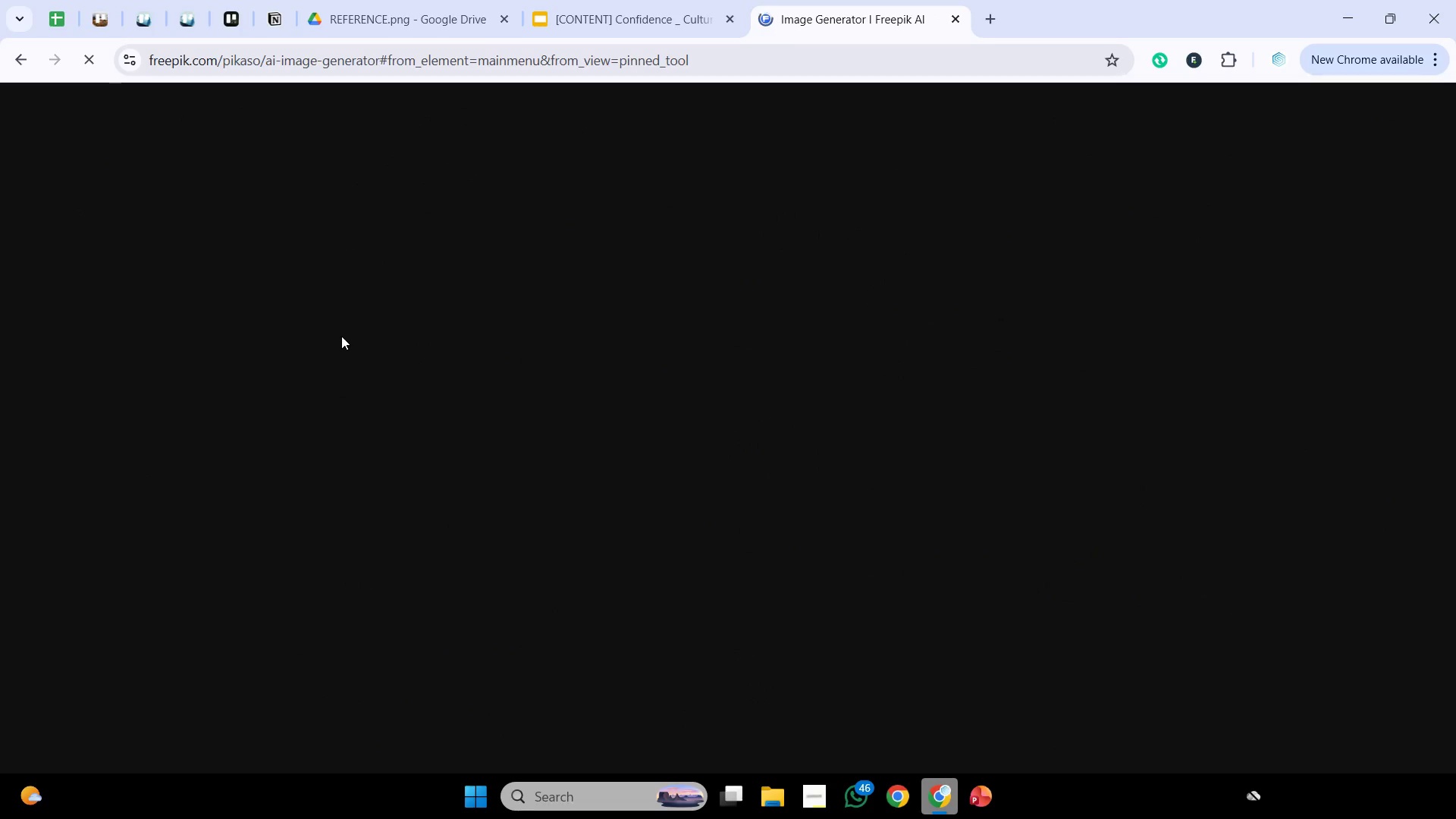 
mouse_move([397, 296])
 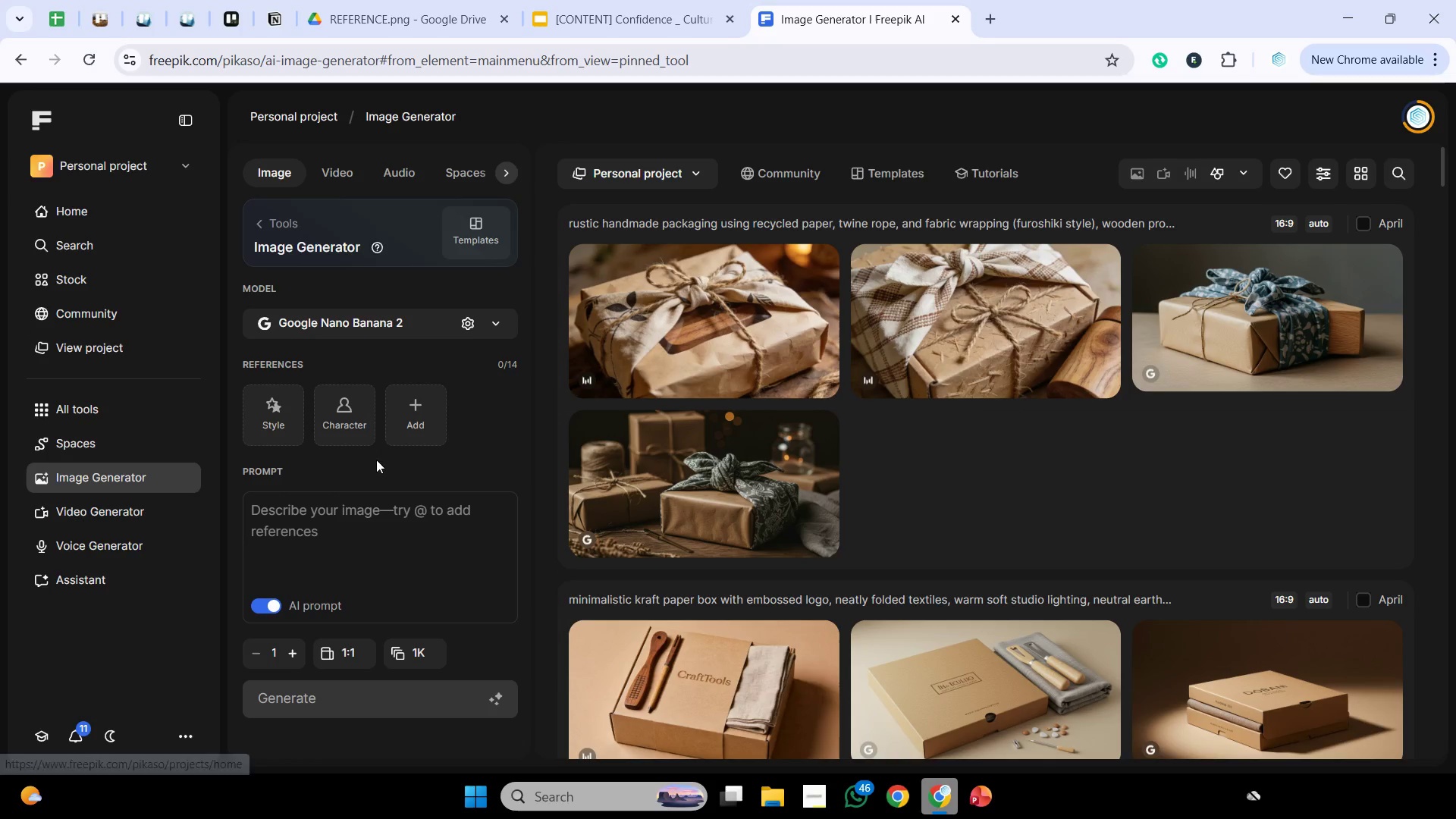 
left_click([369, 528])
 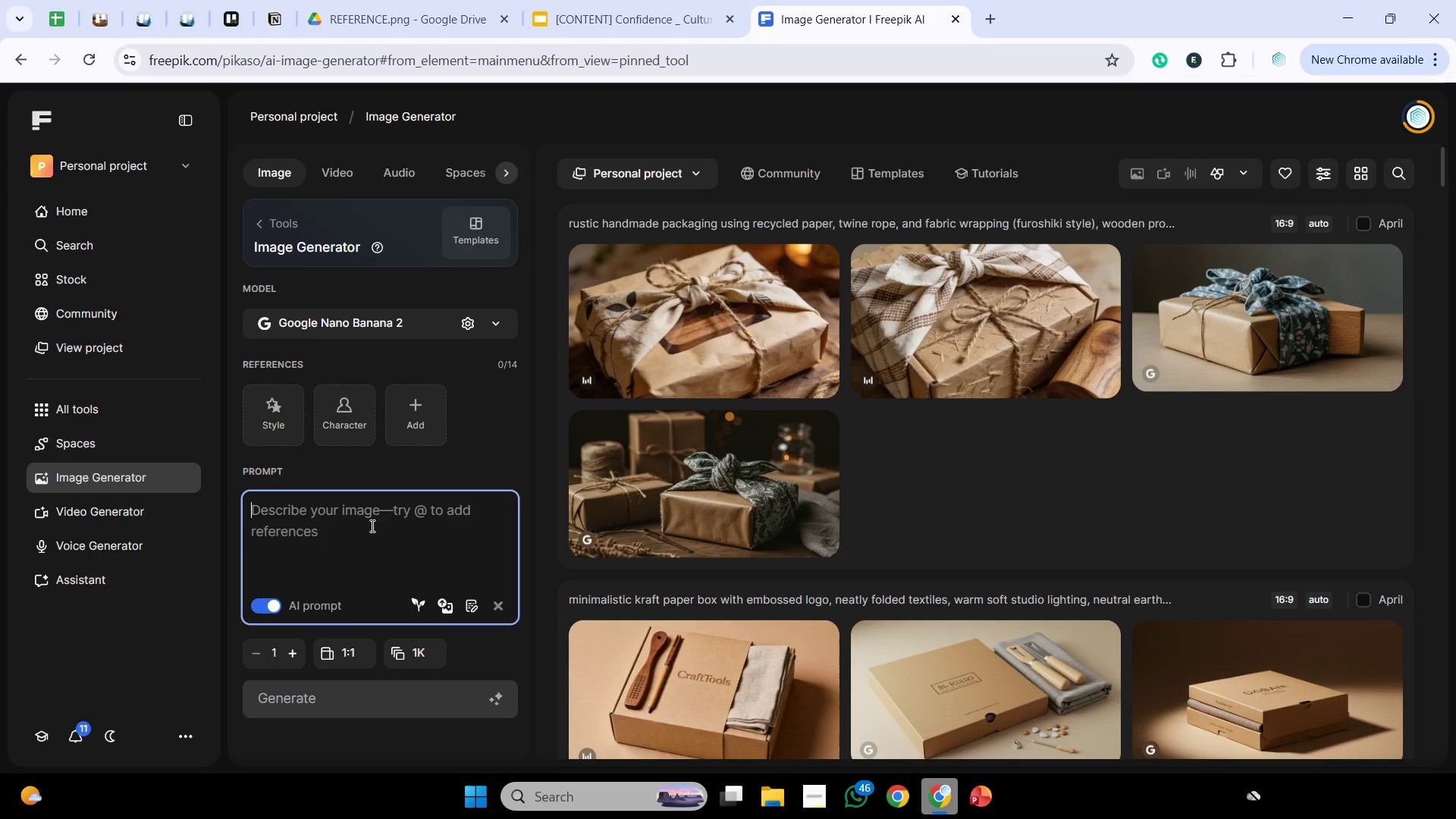 
key(Control+V)
 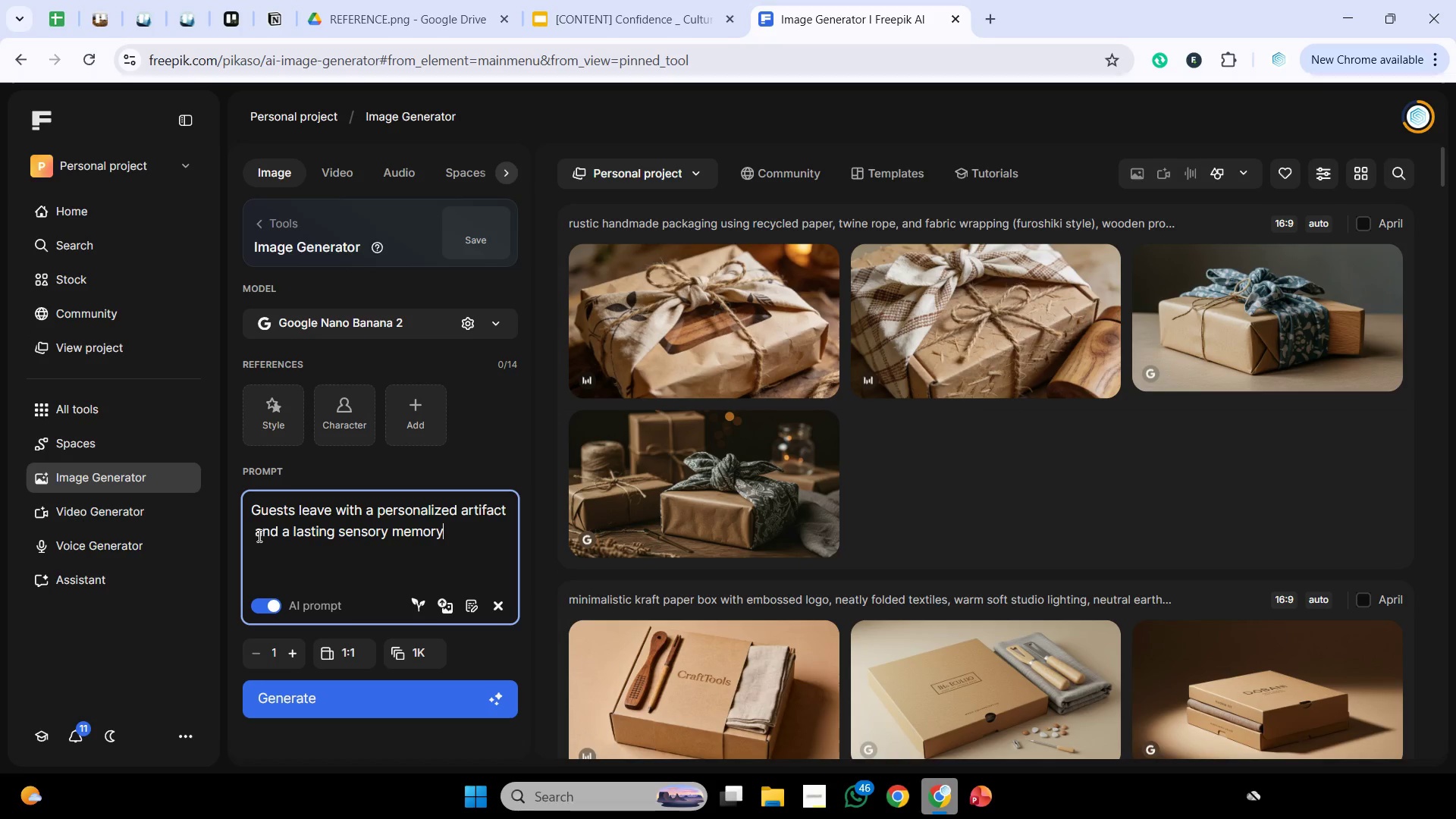 
left_click_drag(start_coordinate=[254, 531], to_coordinate=[235, 528])
 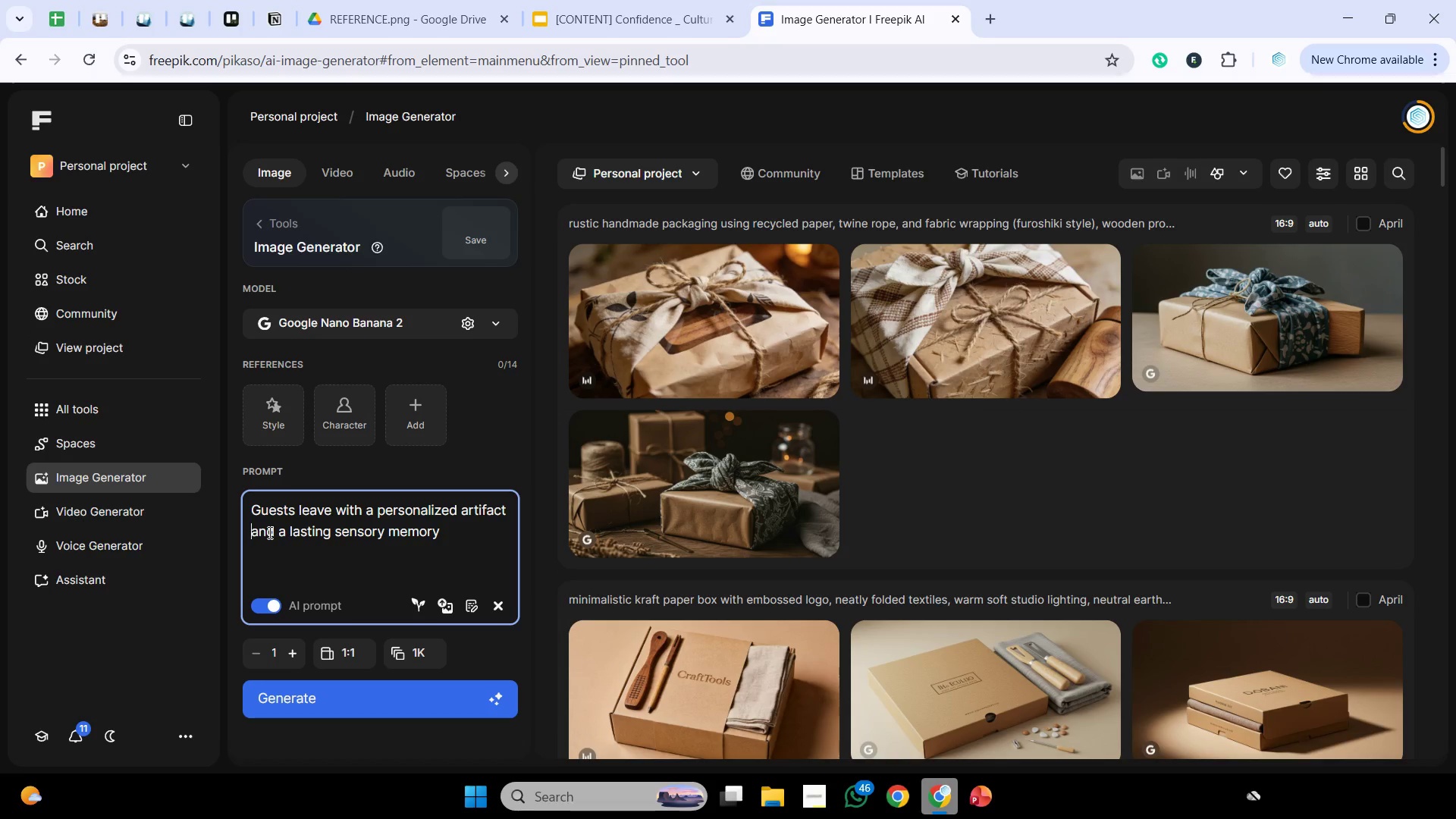 
key(Backspace)
 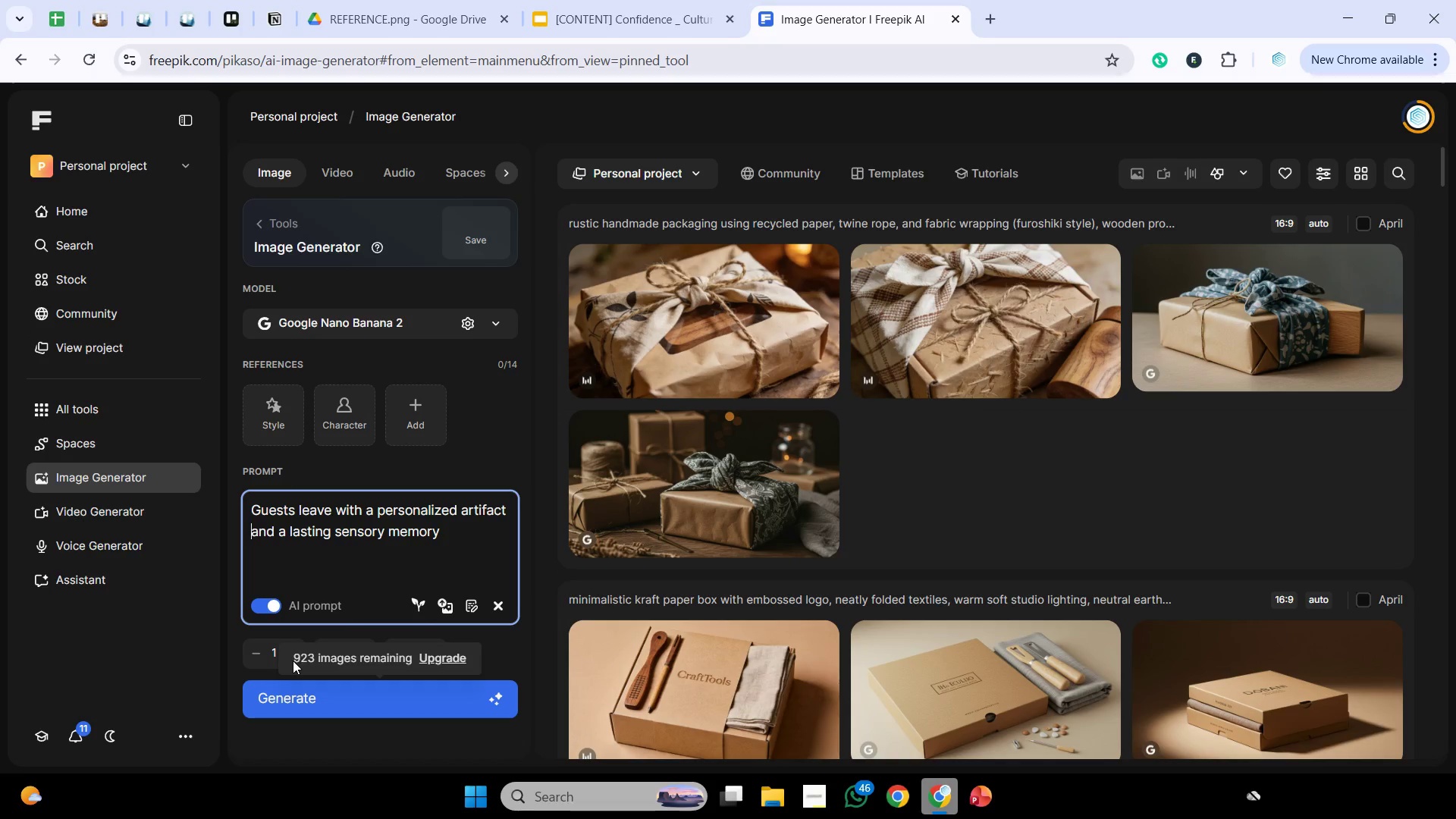 
left_click([297, 652])
 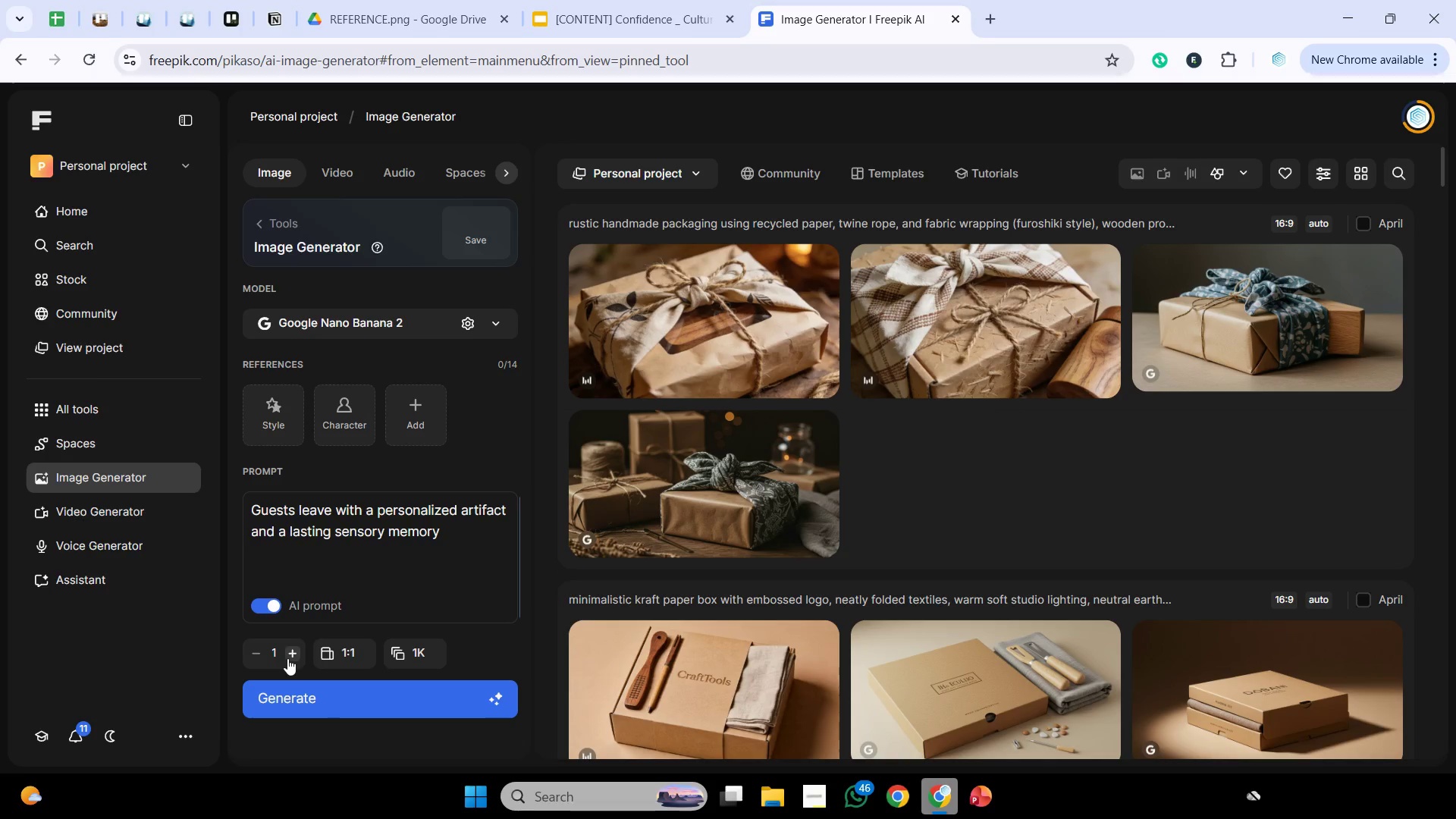 
double_click([287, 658])
 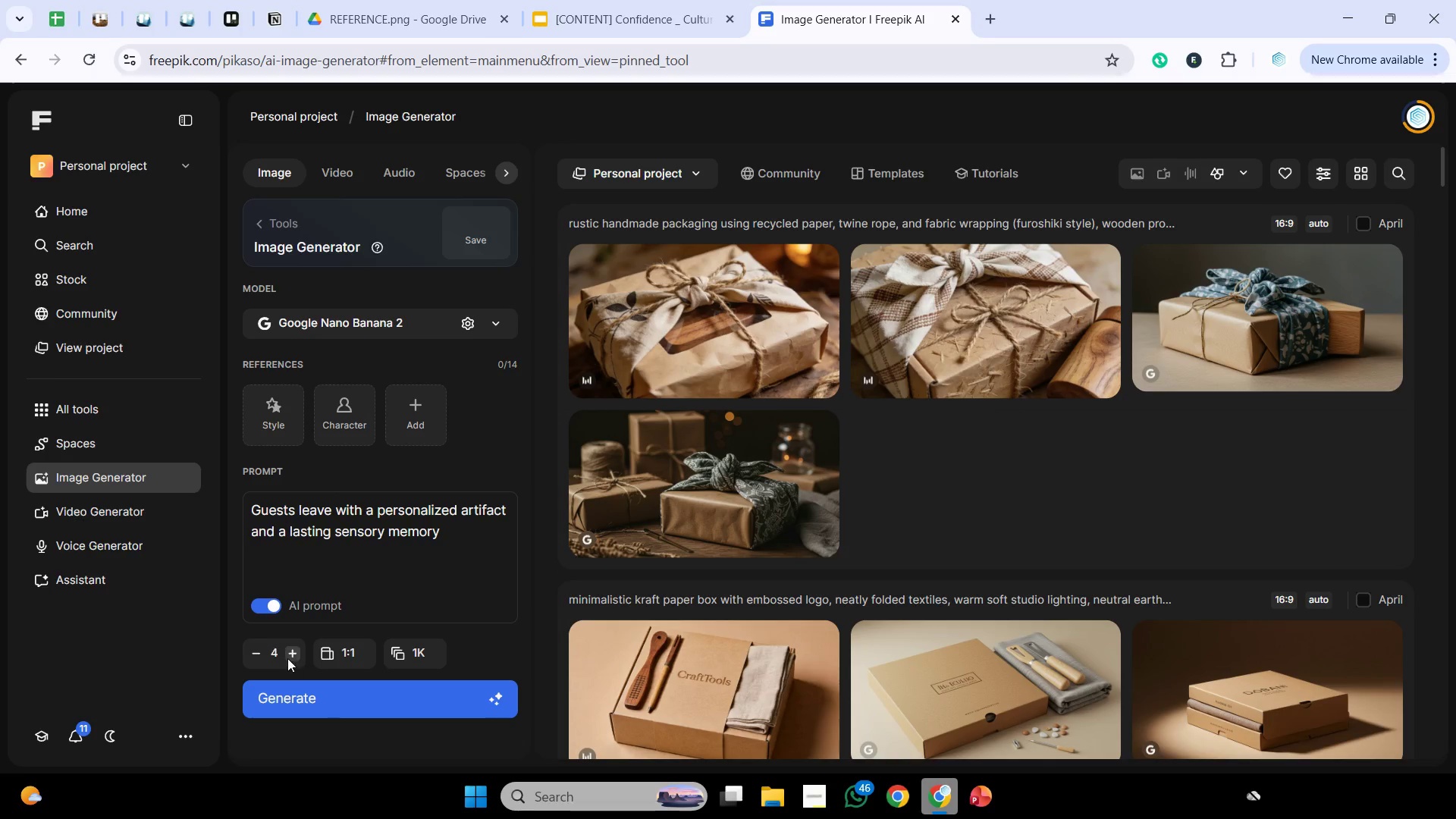 
triple_click([287, 658])
 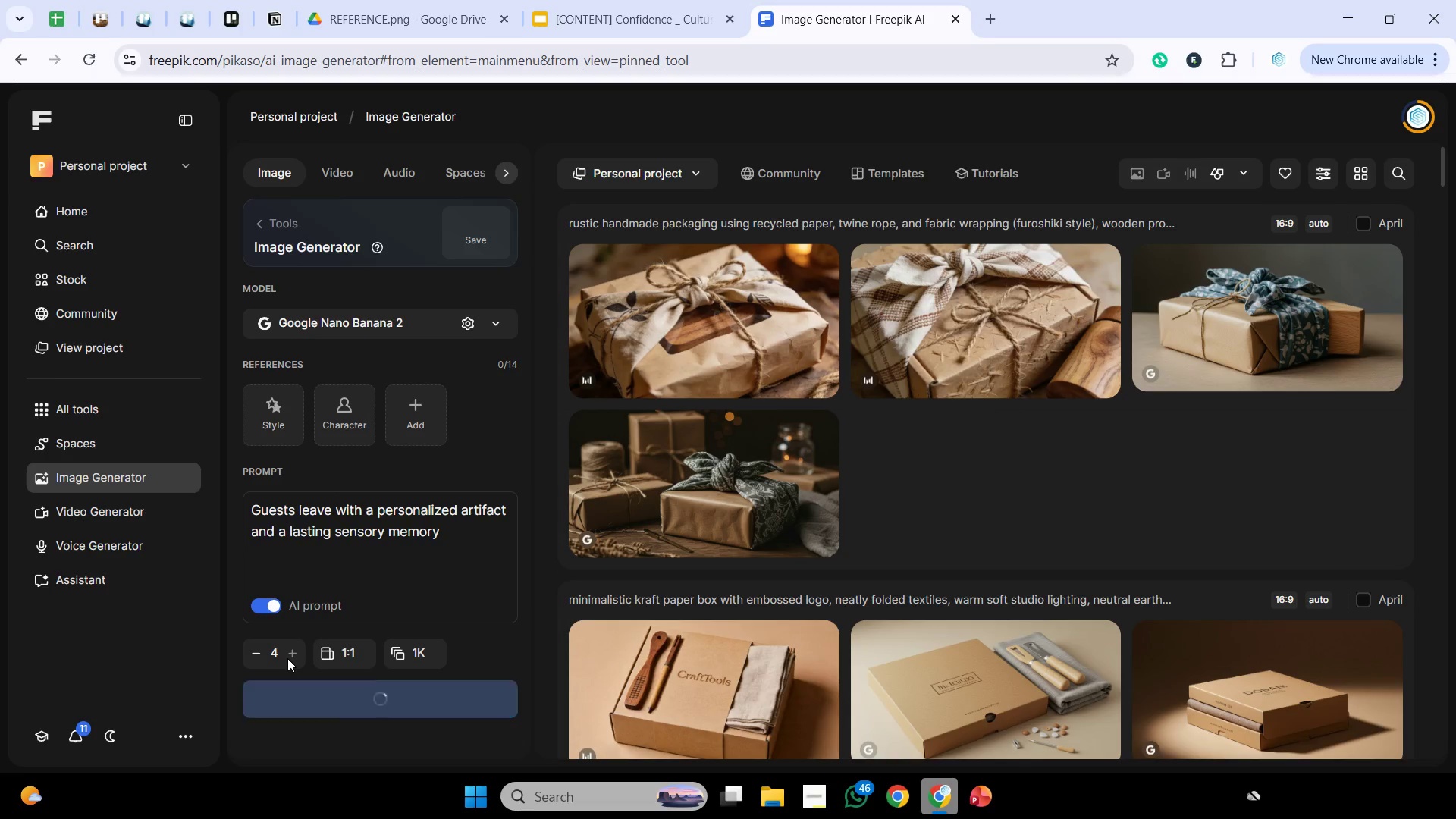 
triple_click([287, 658])
 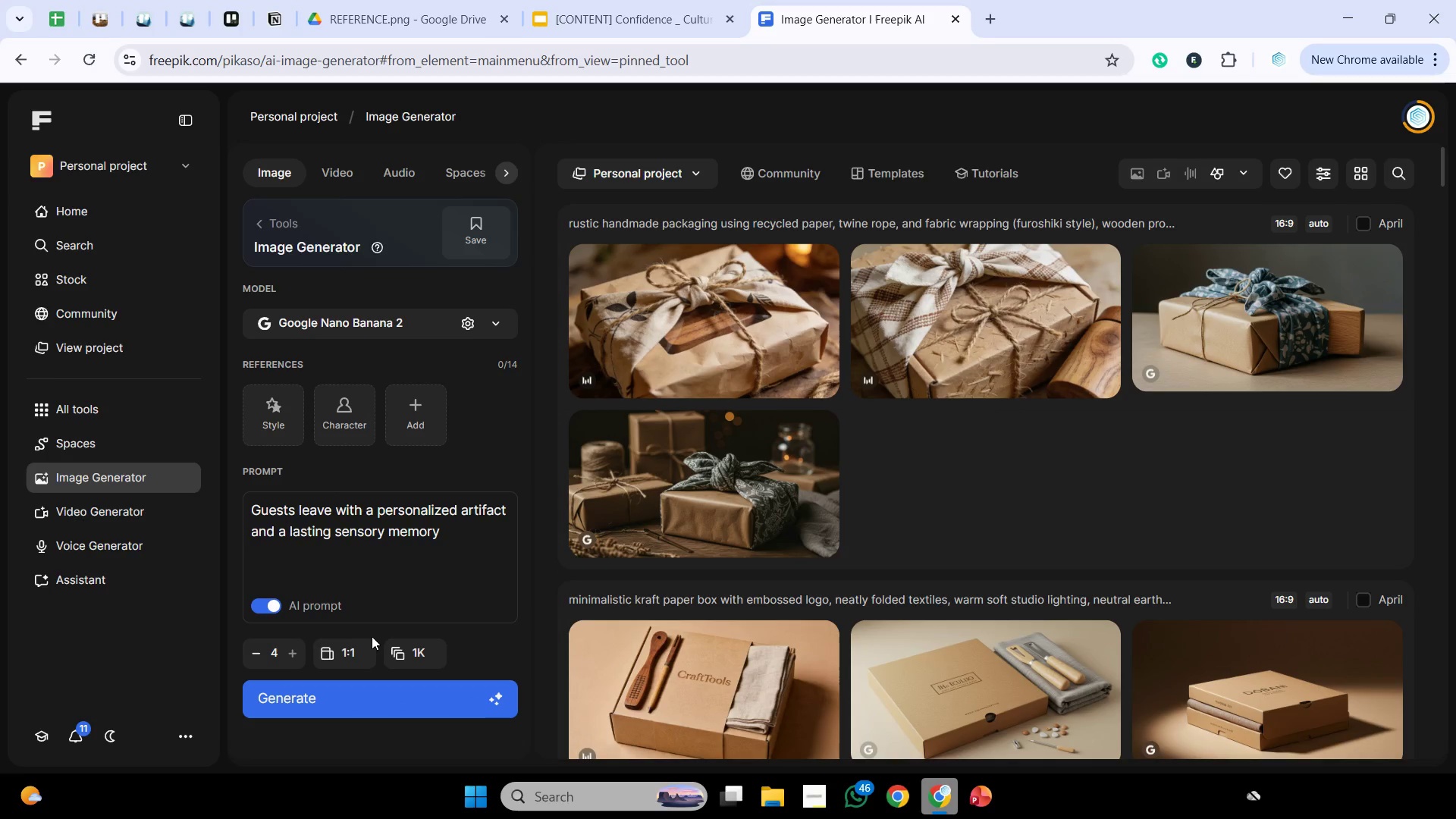 
left_click([375, 645])
 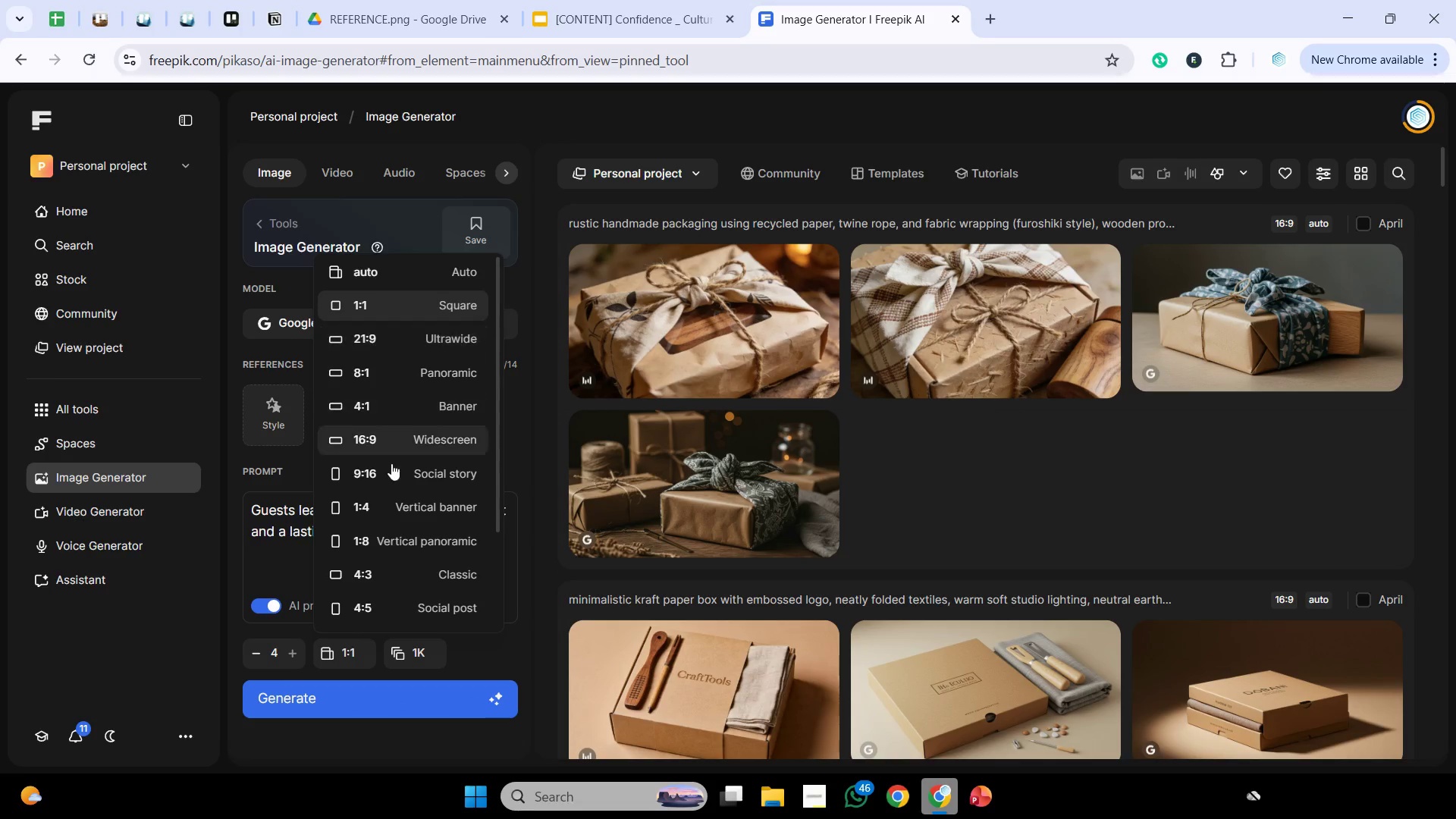 
left_click([406, 428])
 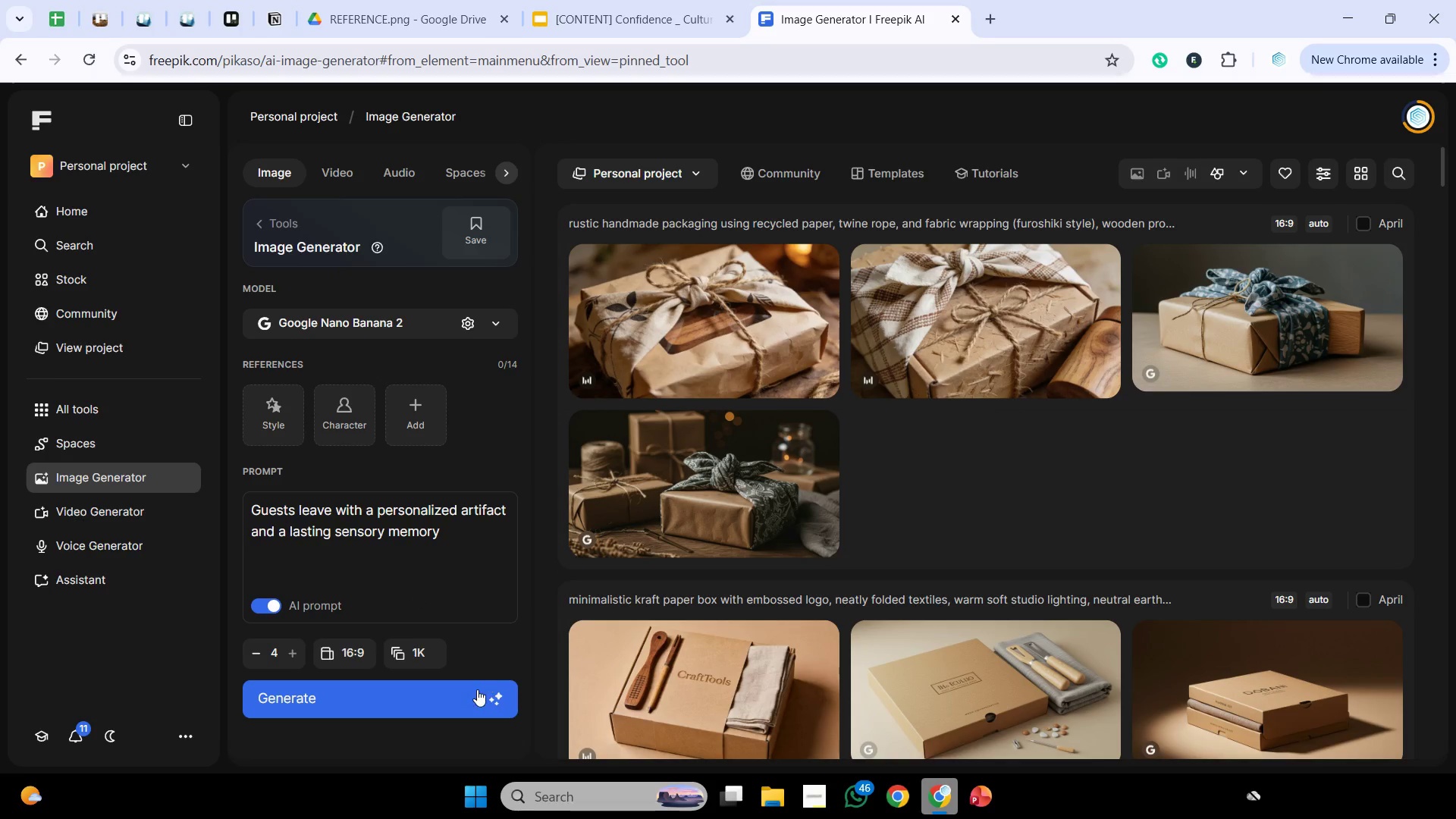 
left_click([473, 698])
 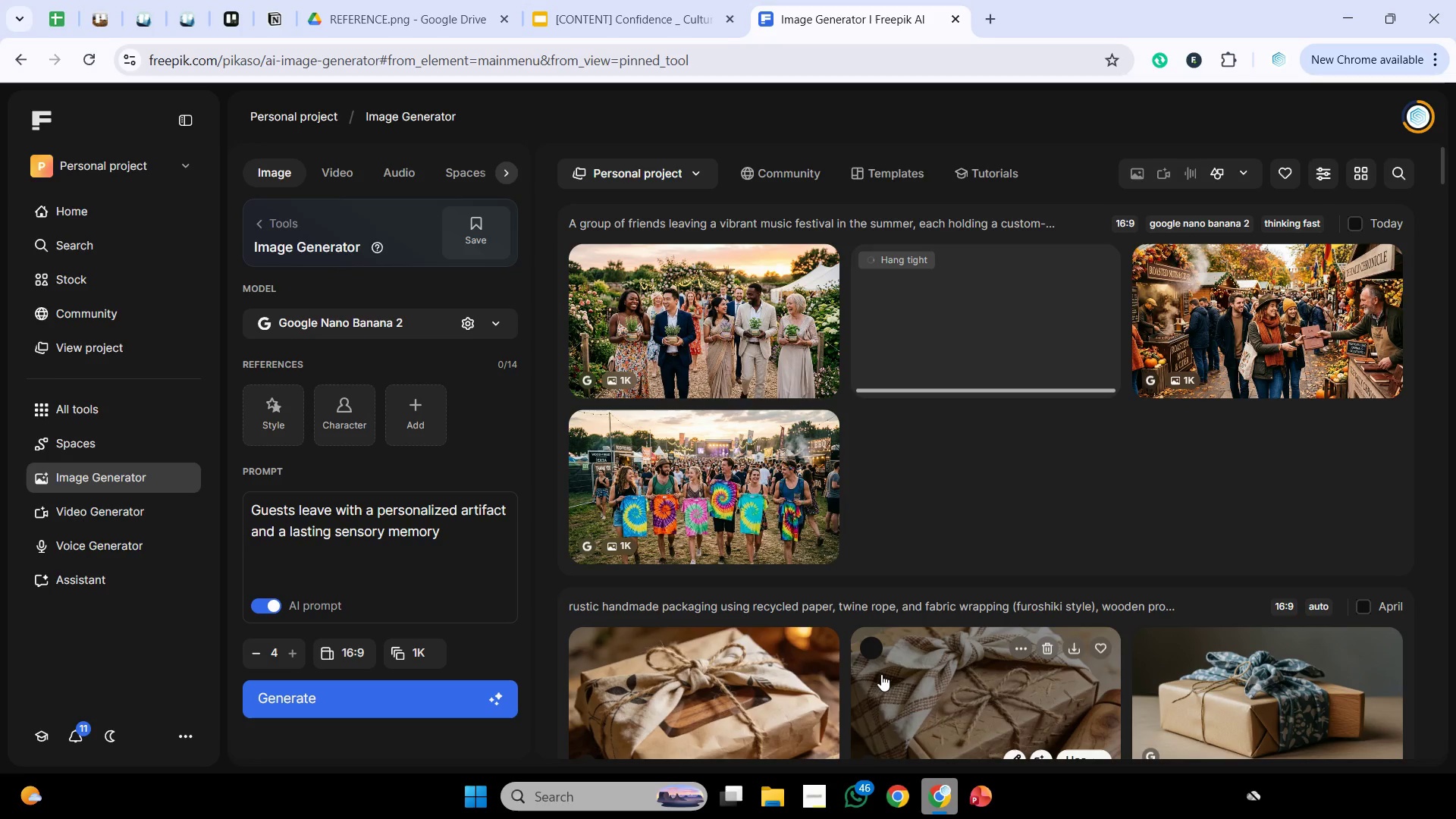 
wait(47.78)
 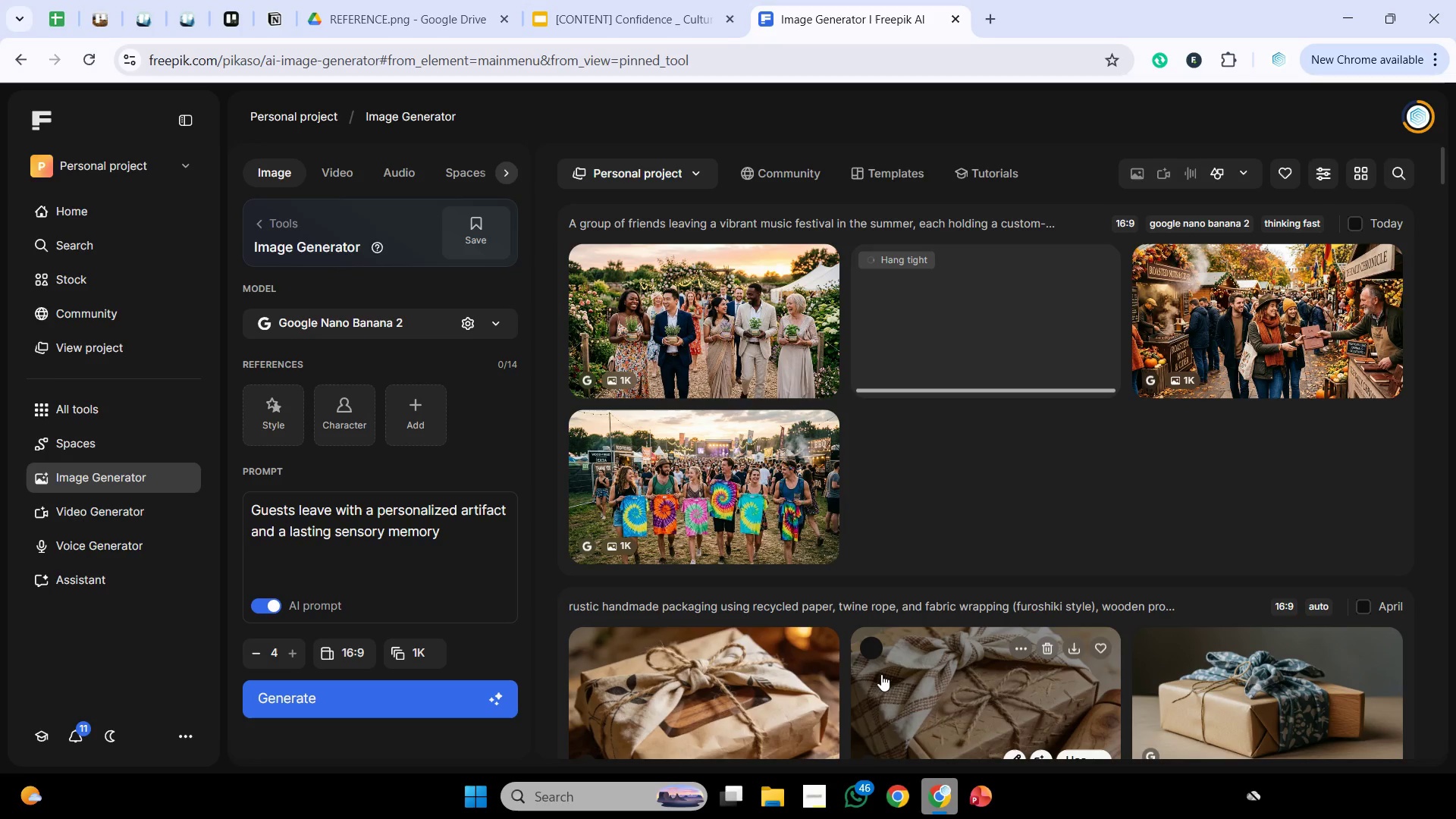 
left_click([909, 799])
 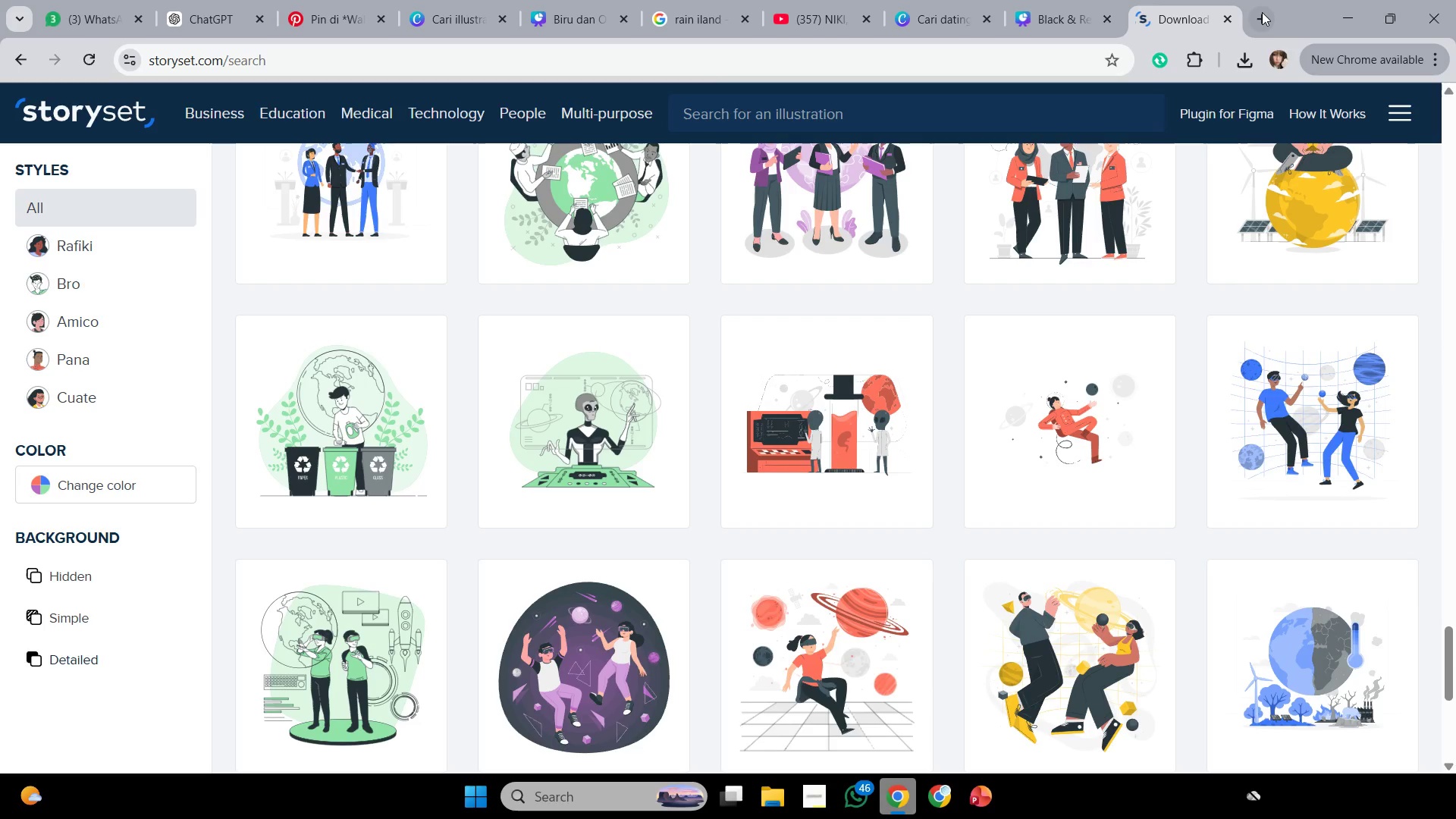 
left_click([1262, 12])
 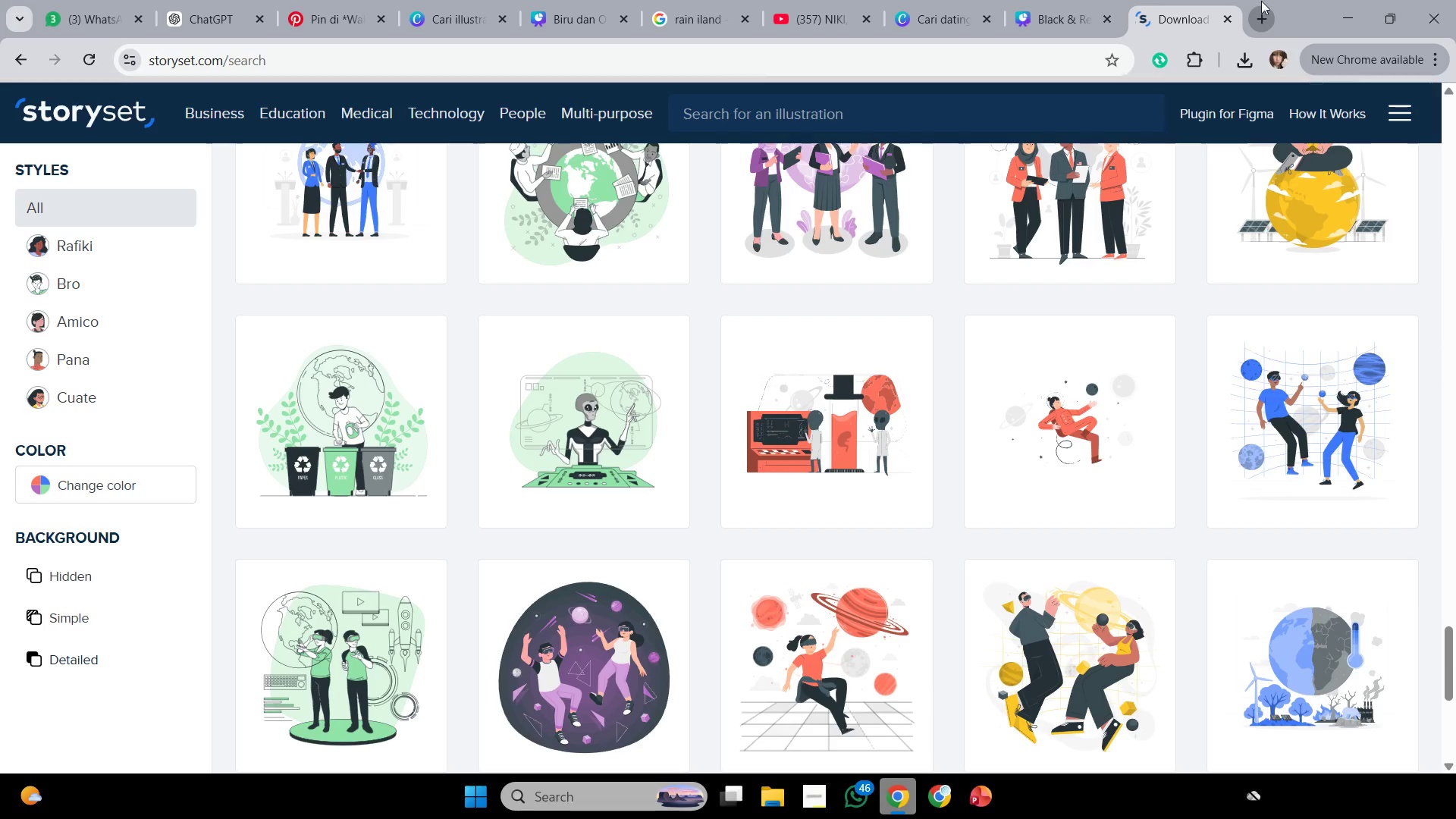 
type(ch)
 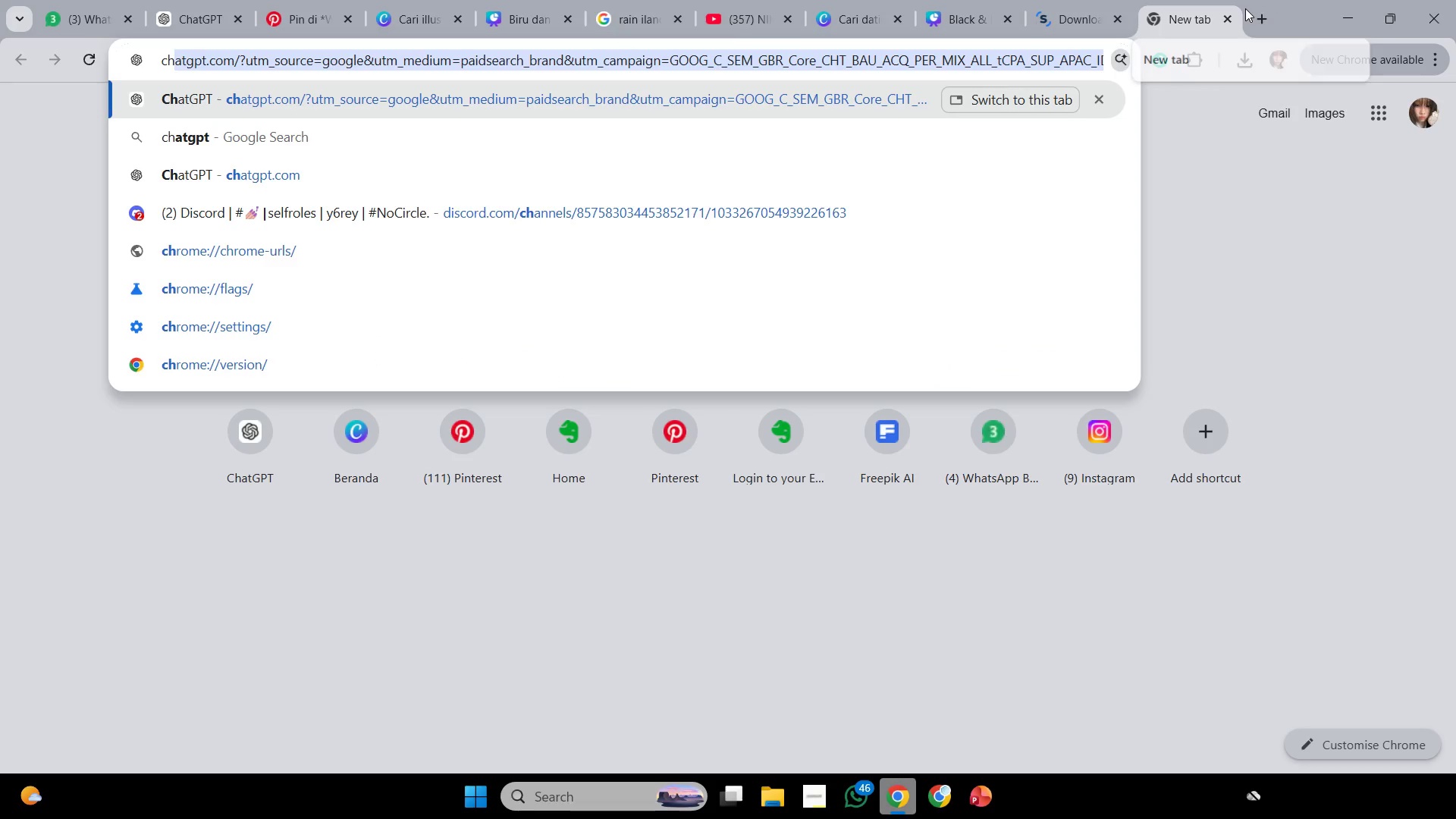 
key(Enter)
 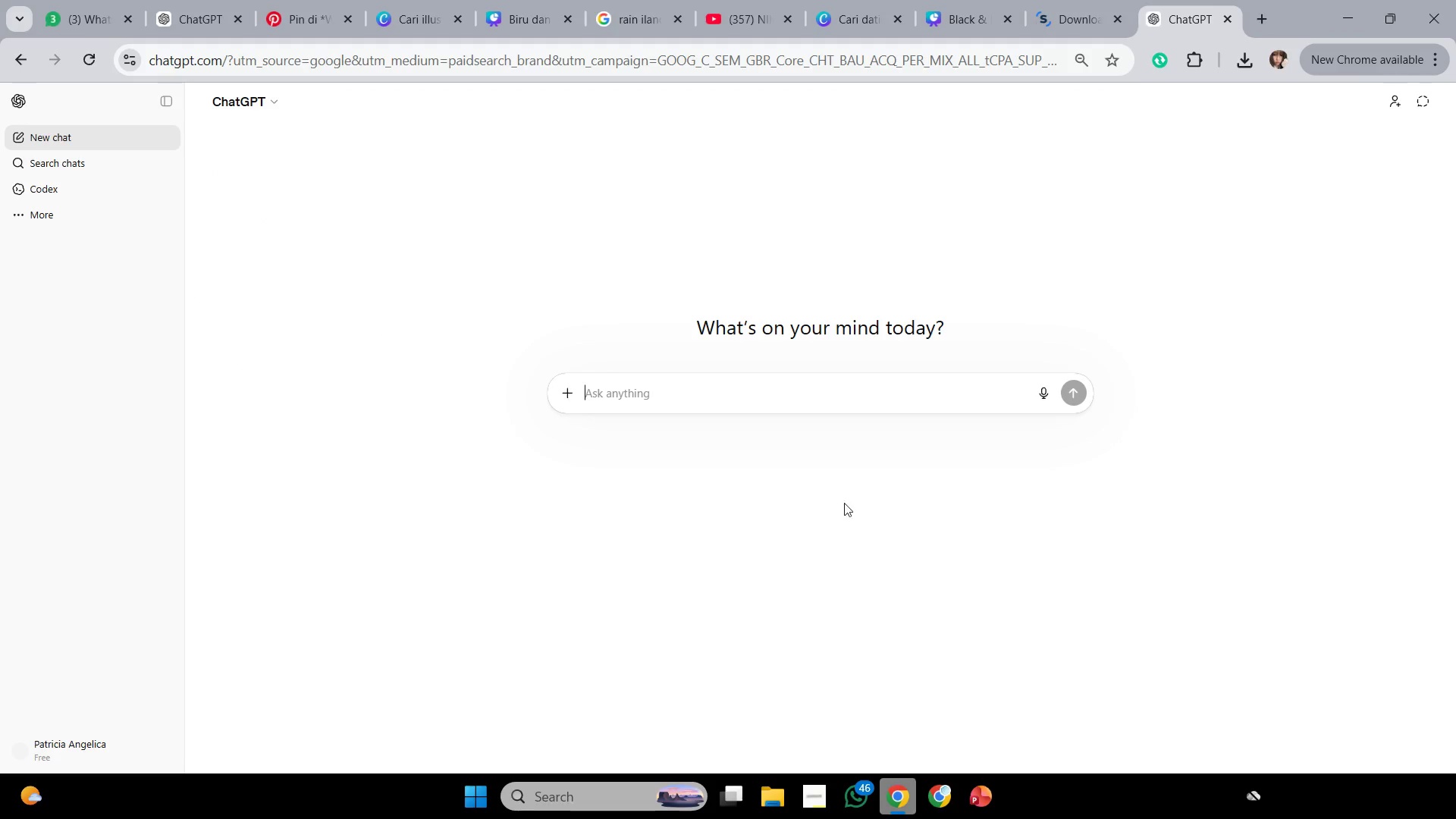 
left_click([792, 384])
 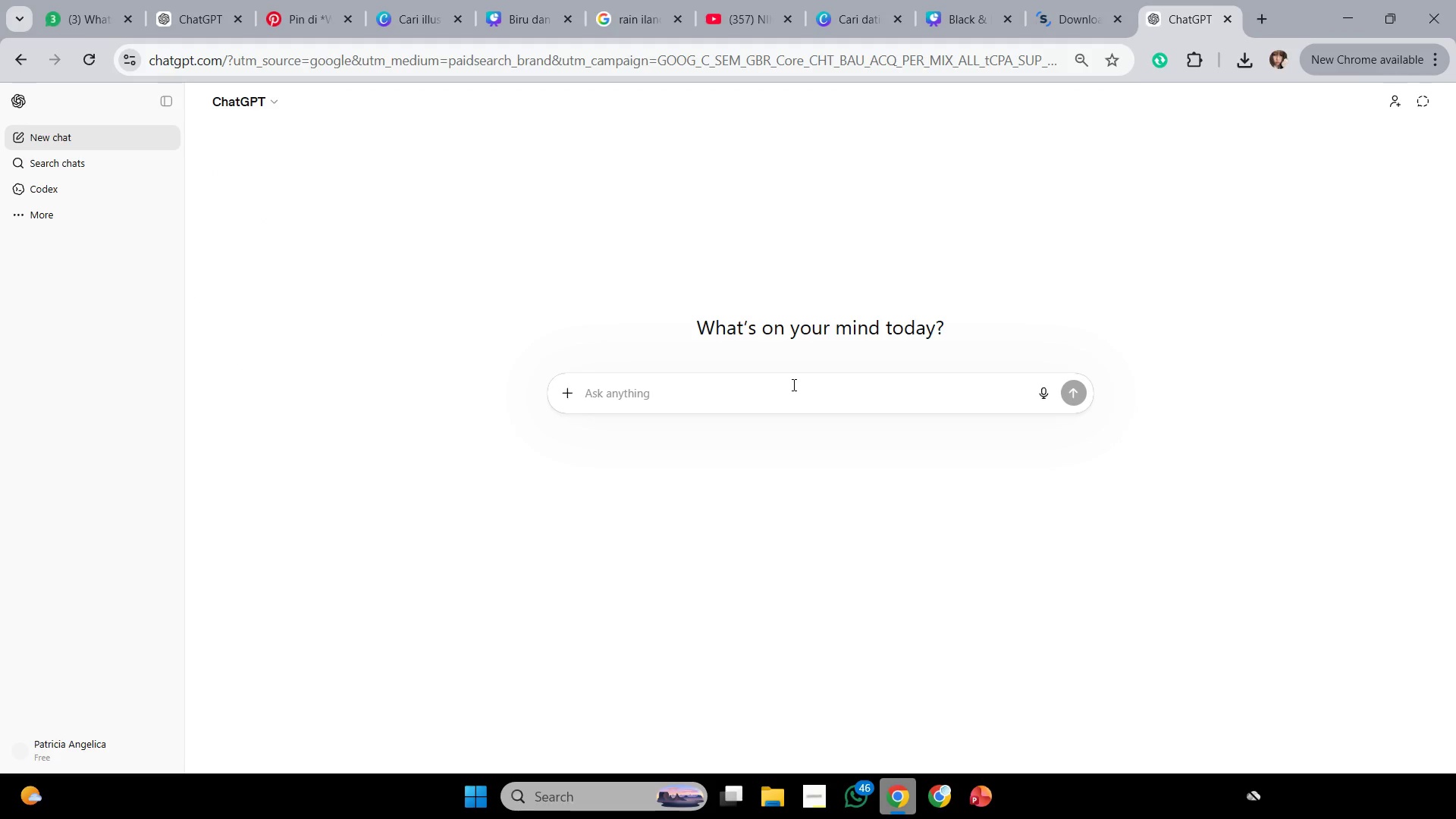 
key(Control+V)
 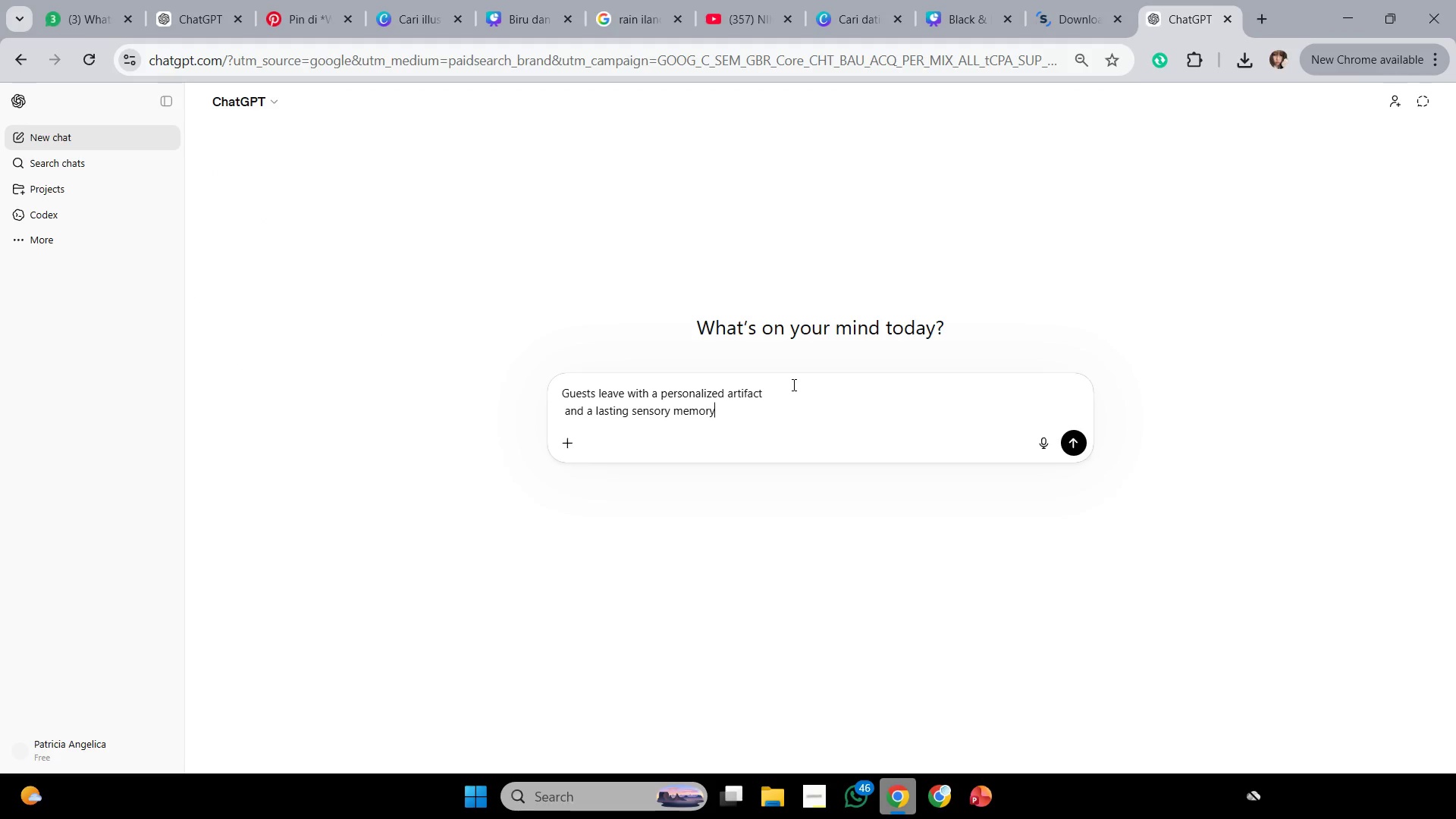 
hold_key(key=ShiftLeft, duration=0.41)
 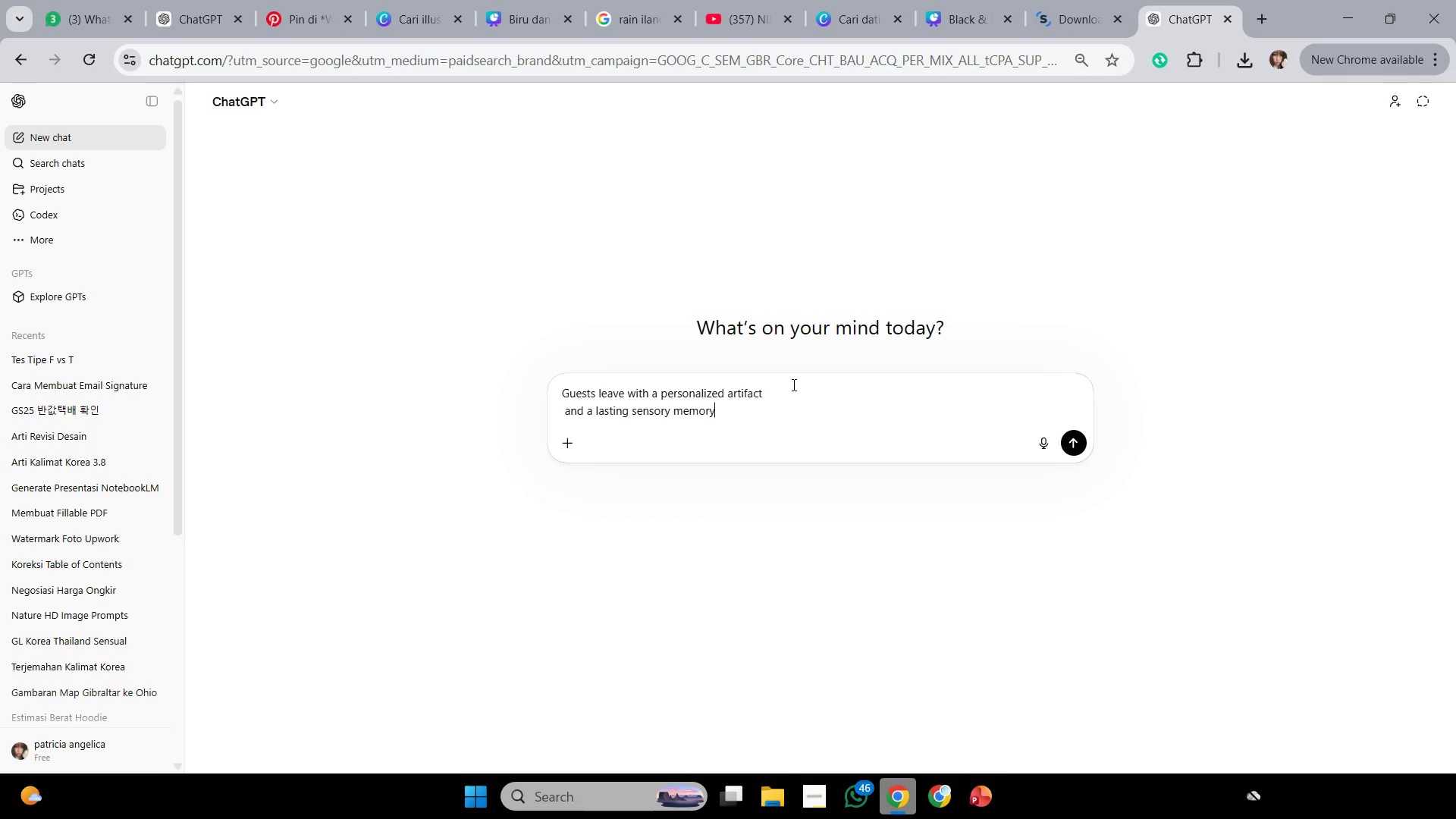 
key(ArrowRight)
 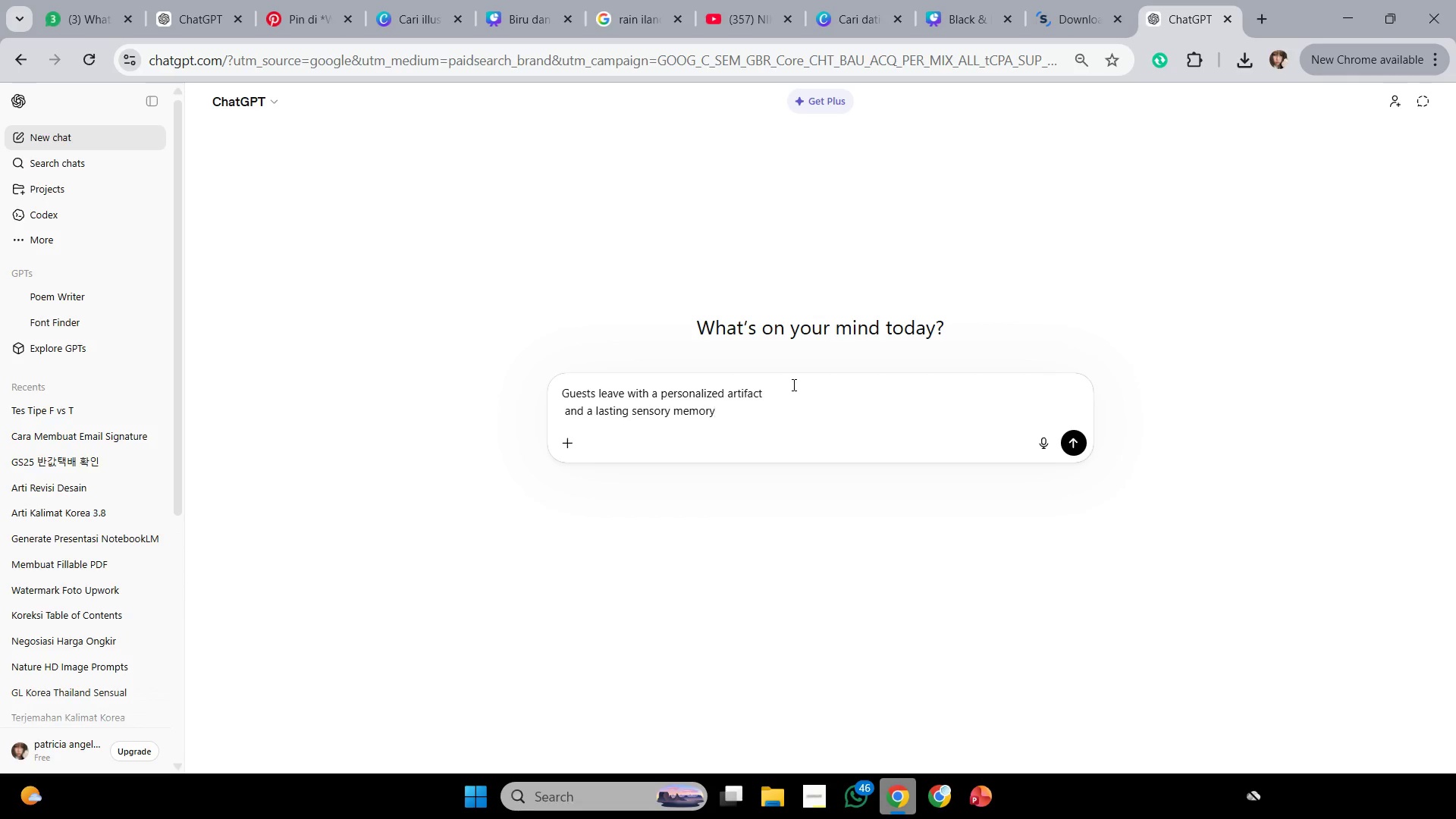 
key(ArrowUp)
 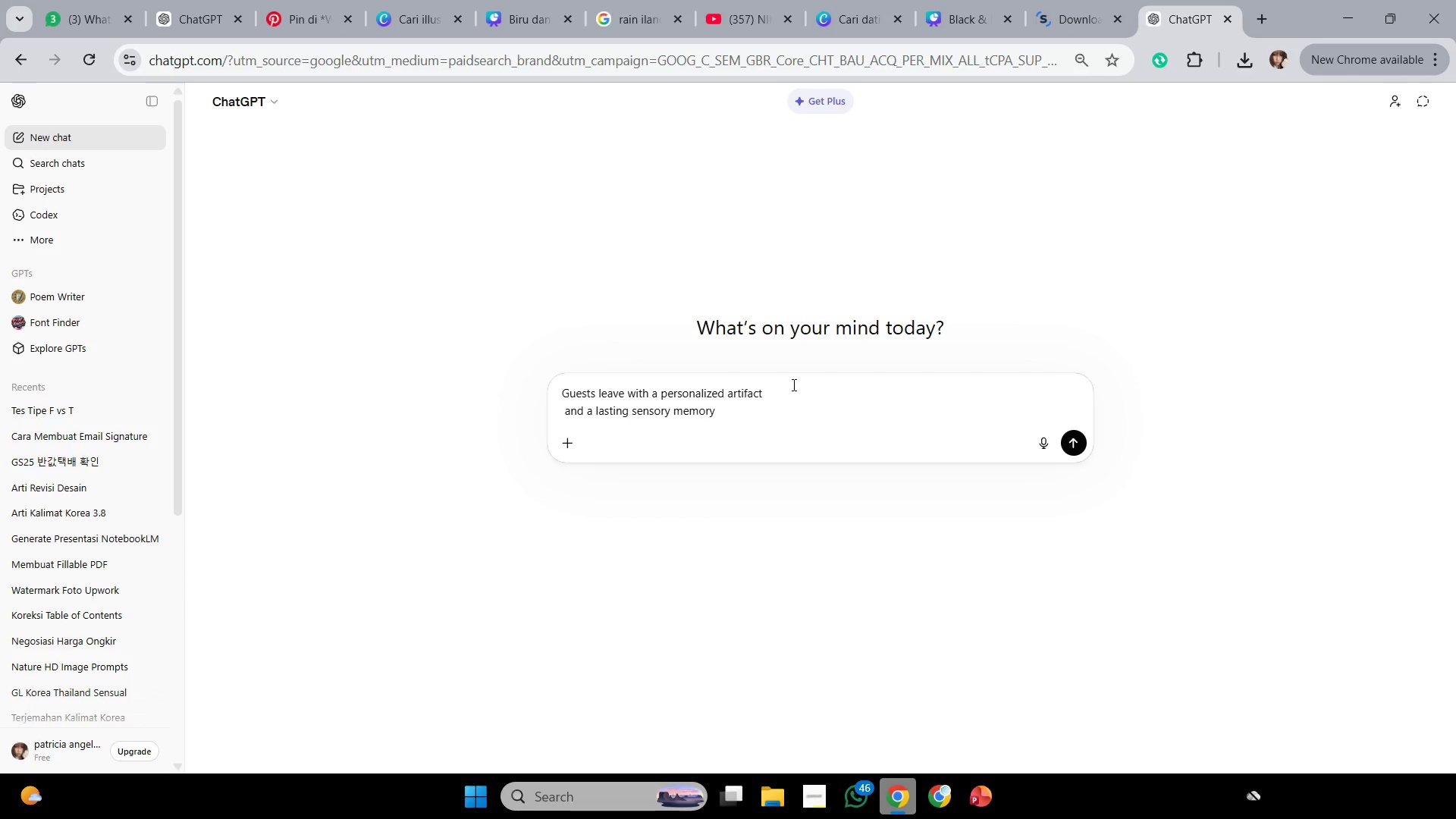 
key(ArrowRight)
 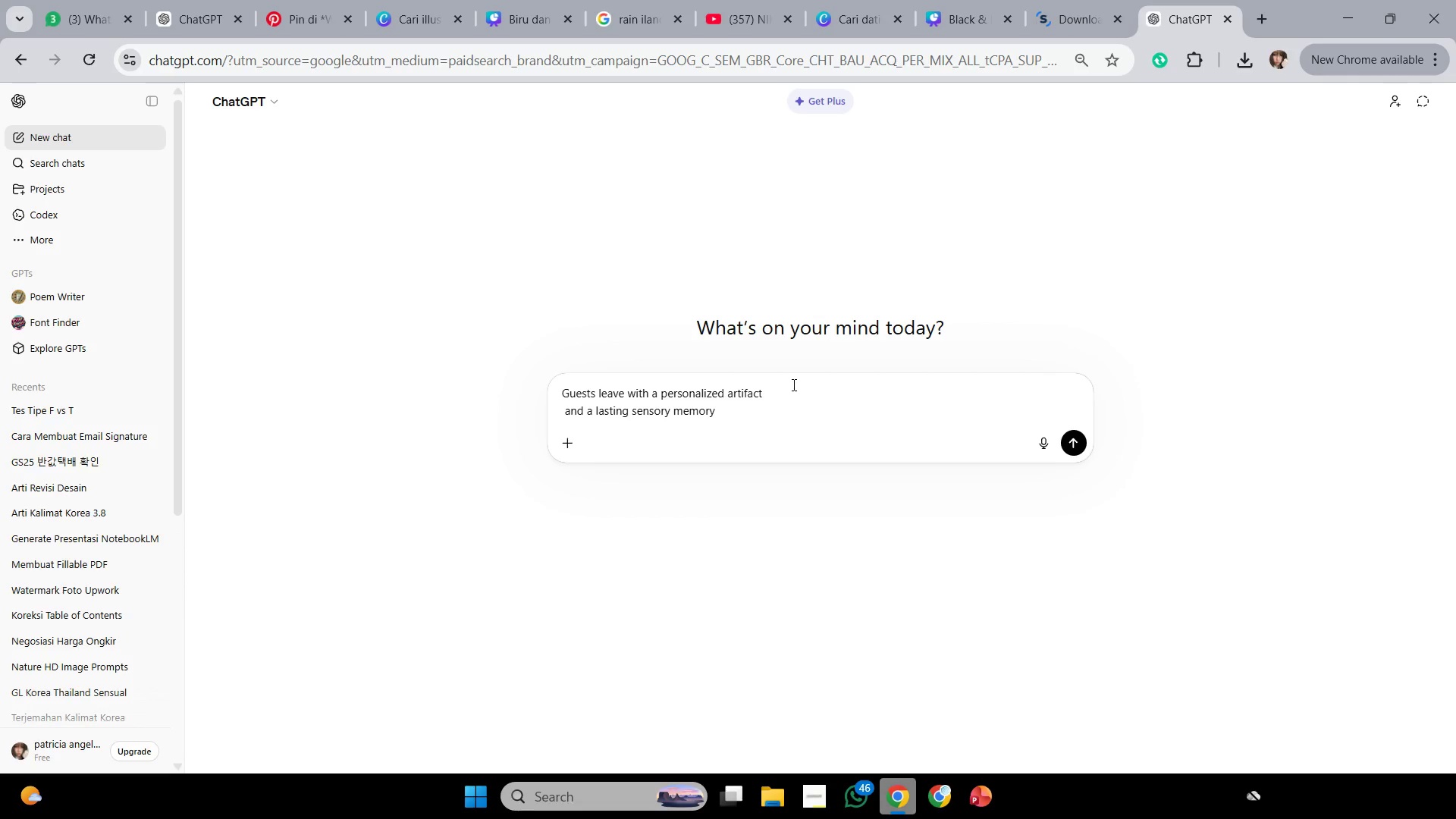 
key(ArrowRight)
 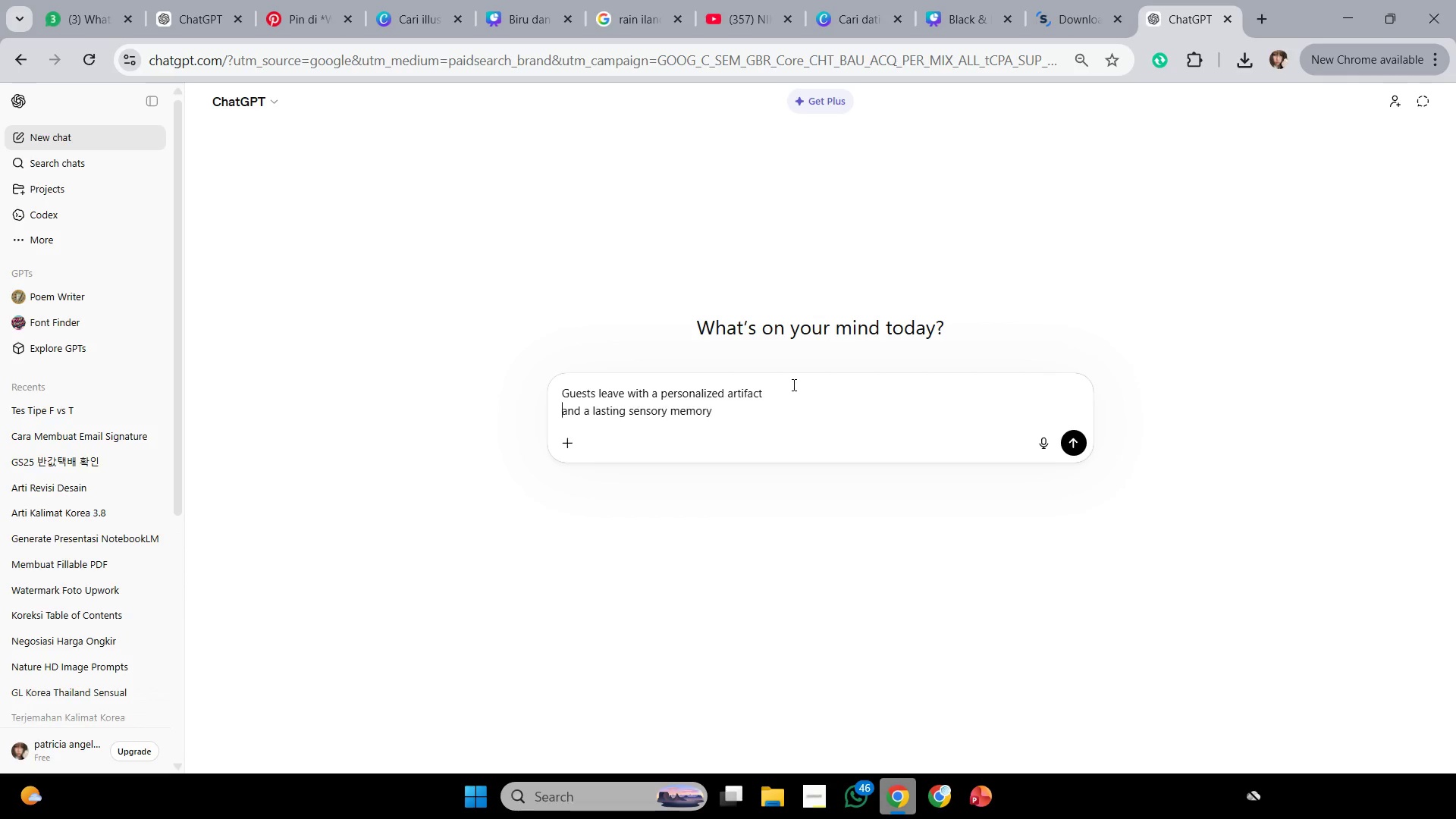 
key(Backspace)
 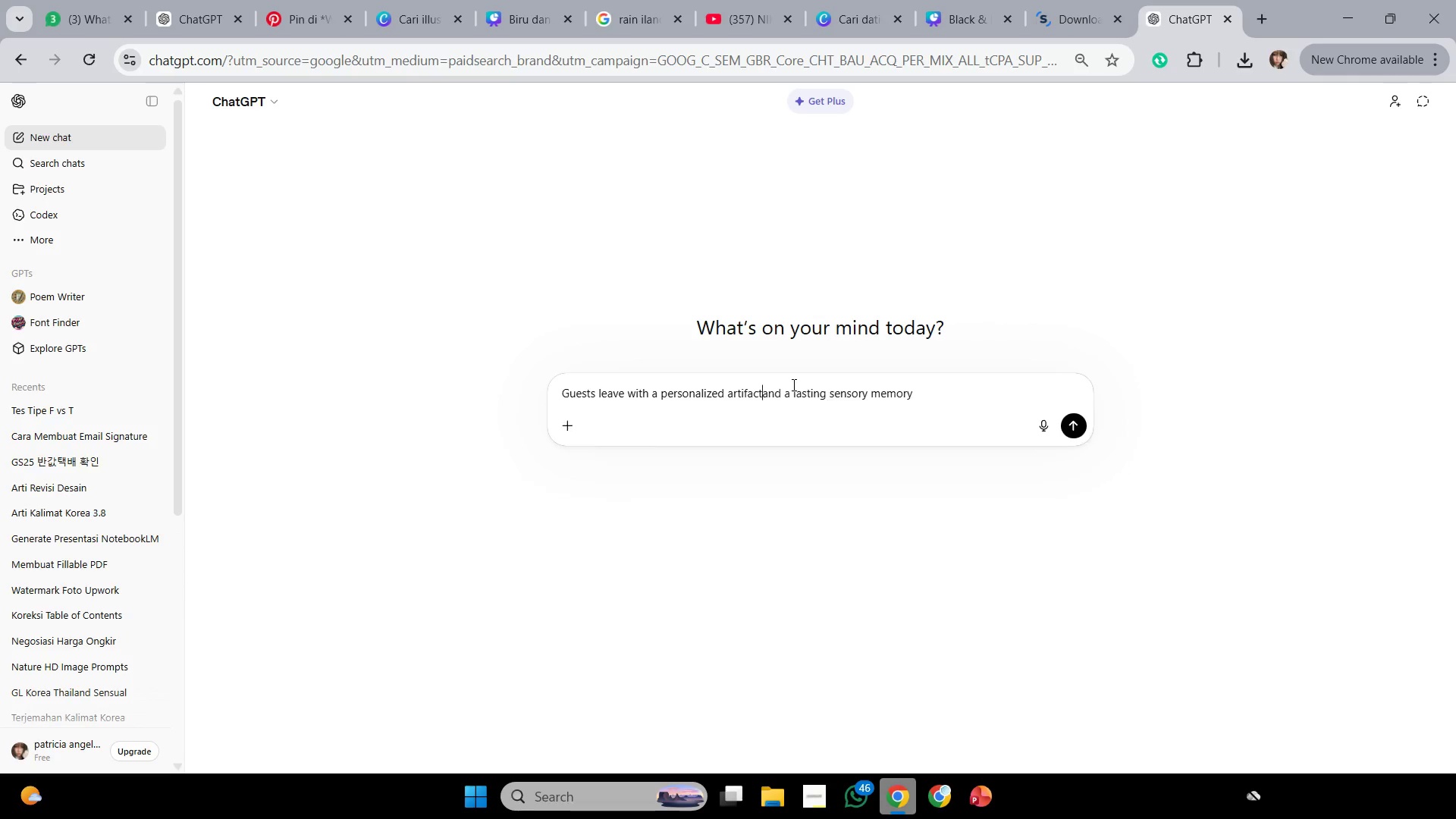 
key(Backspace)
 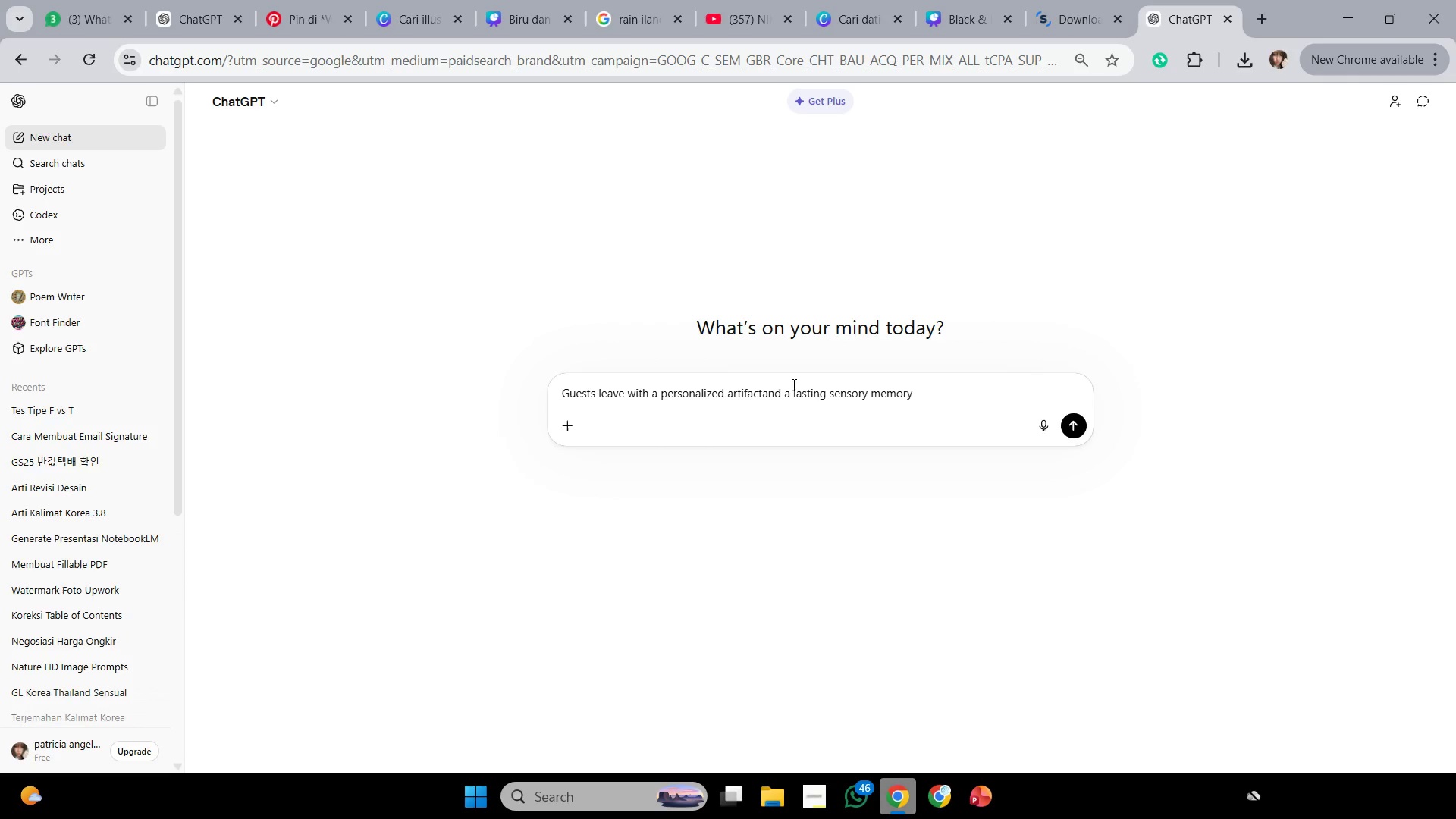 
key(Space)
 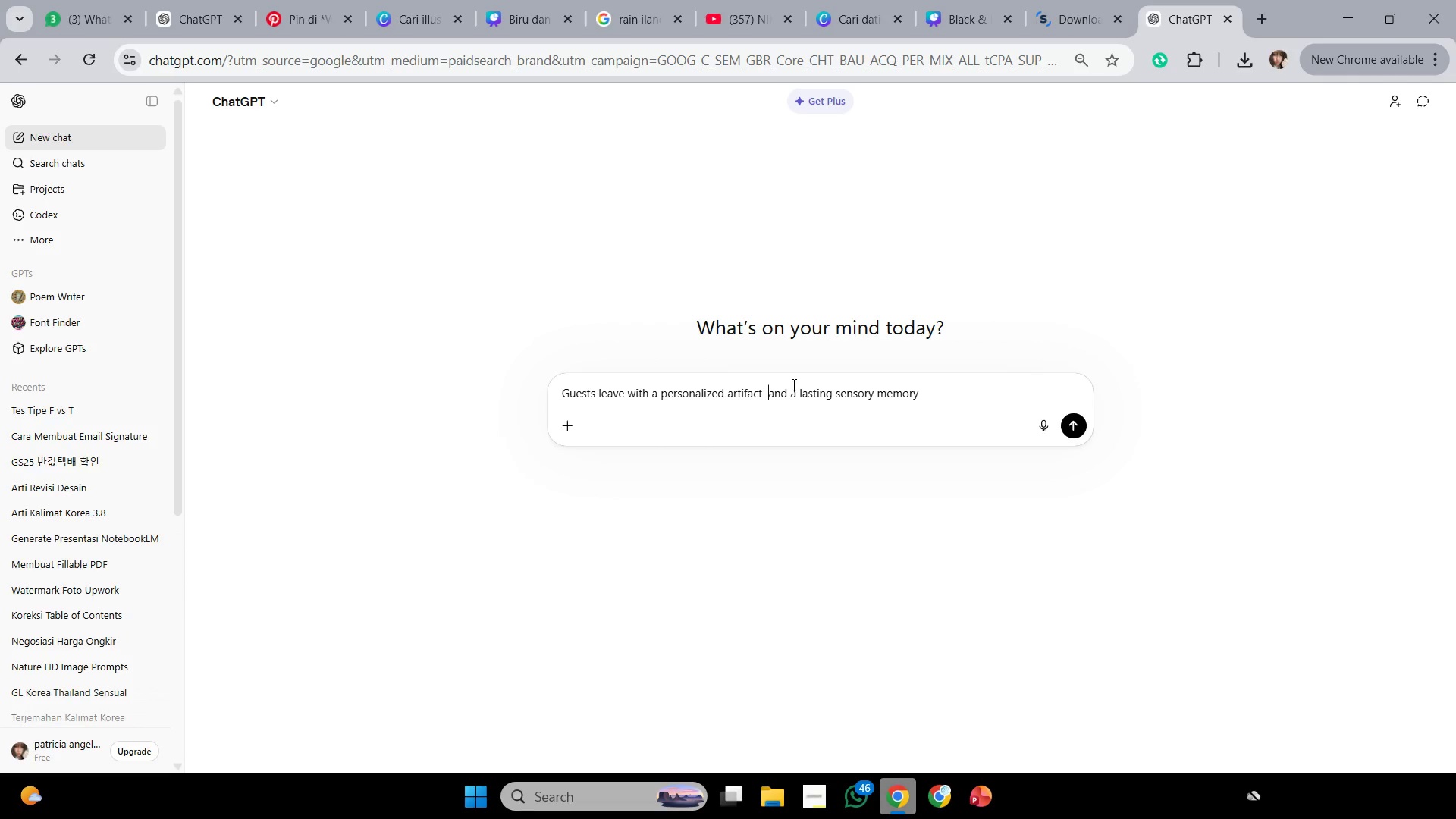 
key(ArrowDown)
 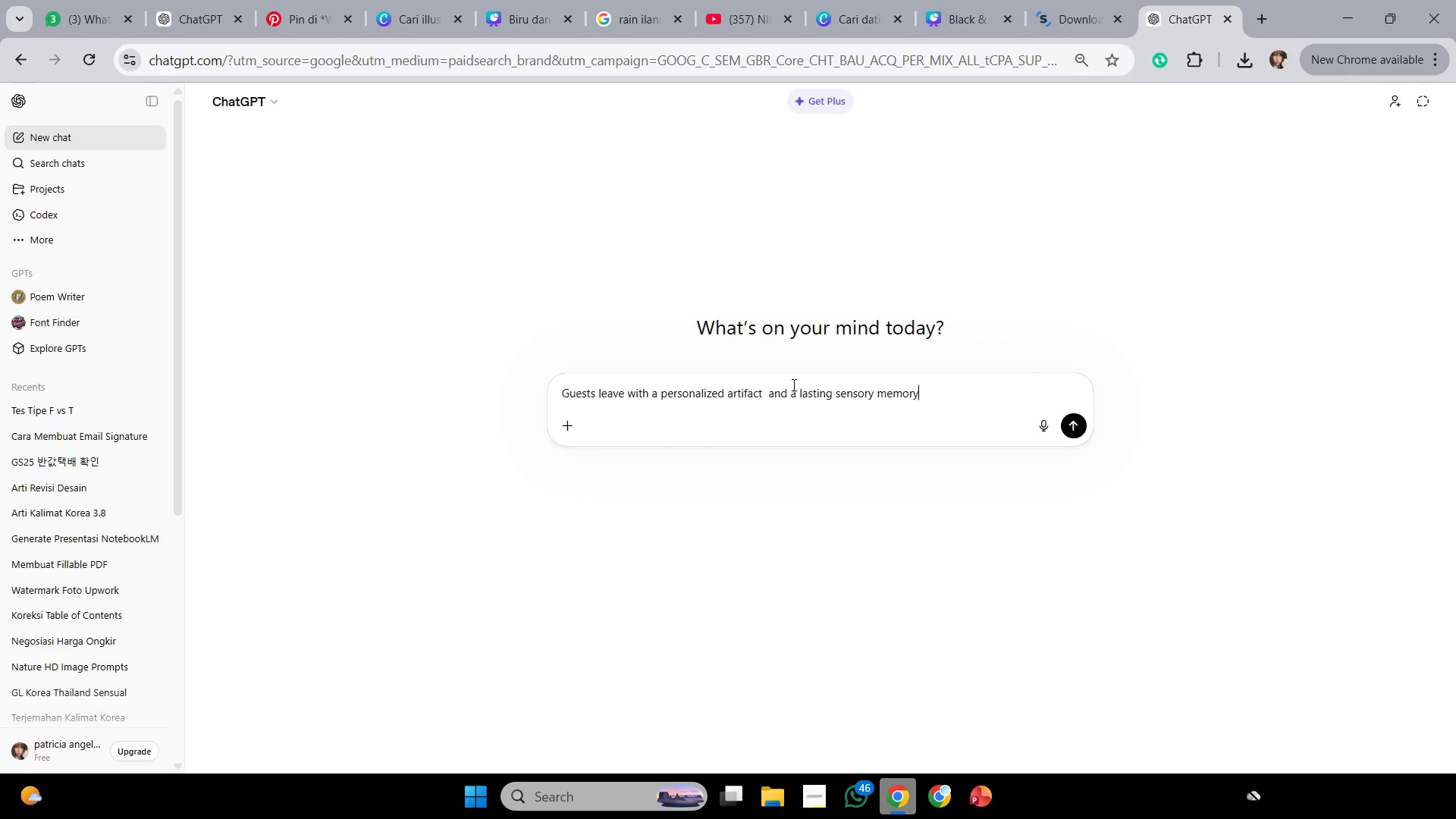 
key(Shift+Enter)
 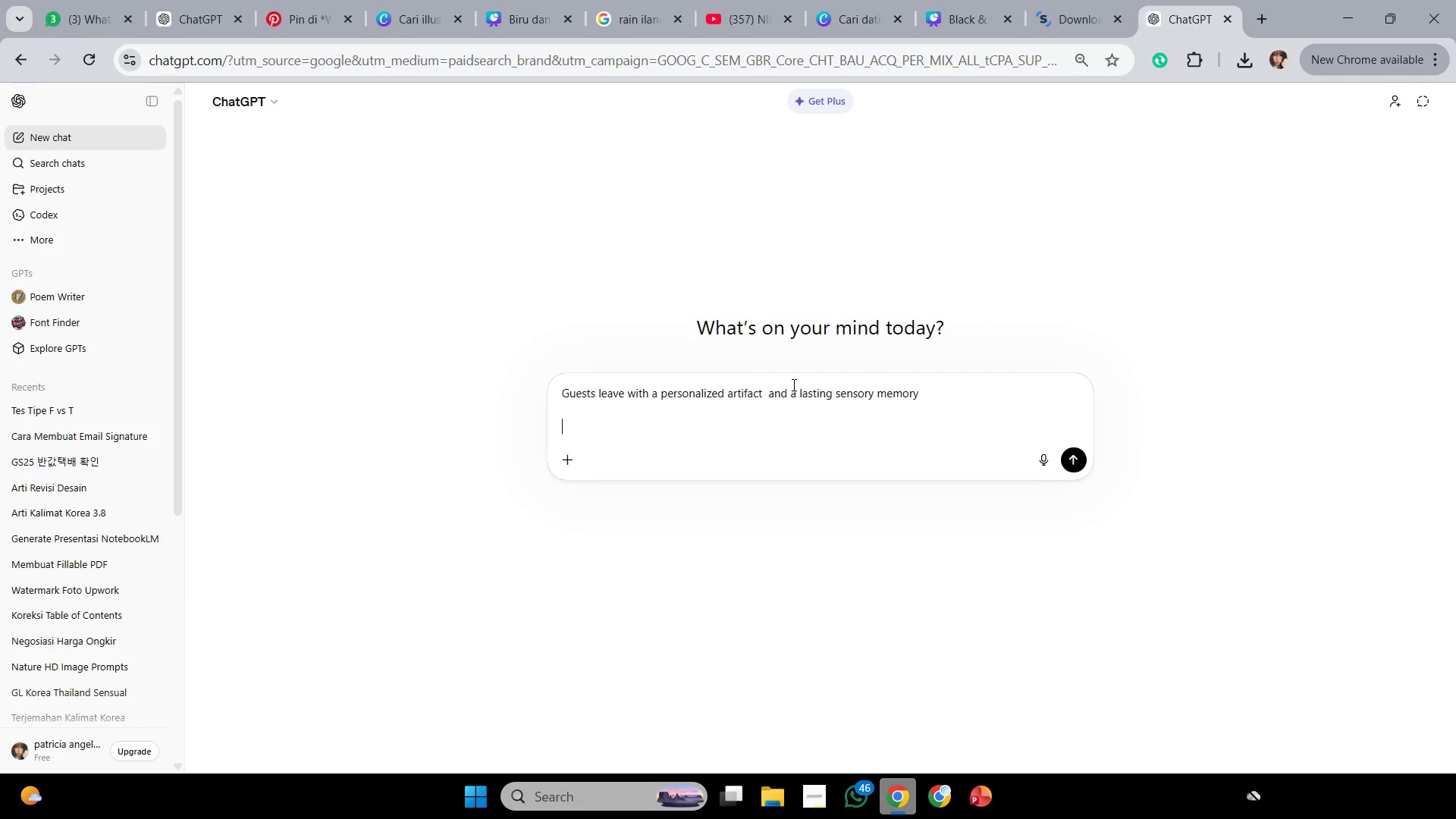 
key(Shift+Enter)
 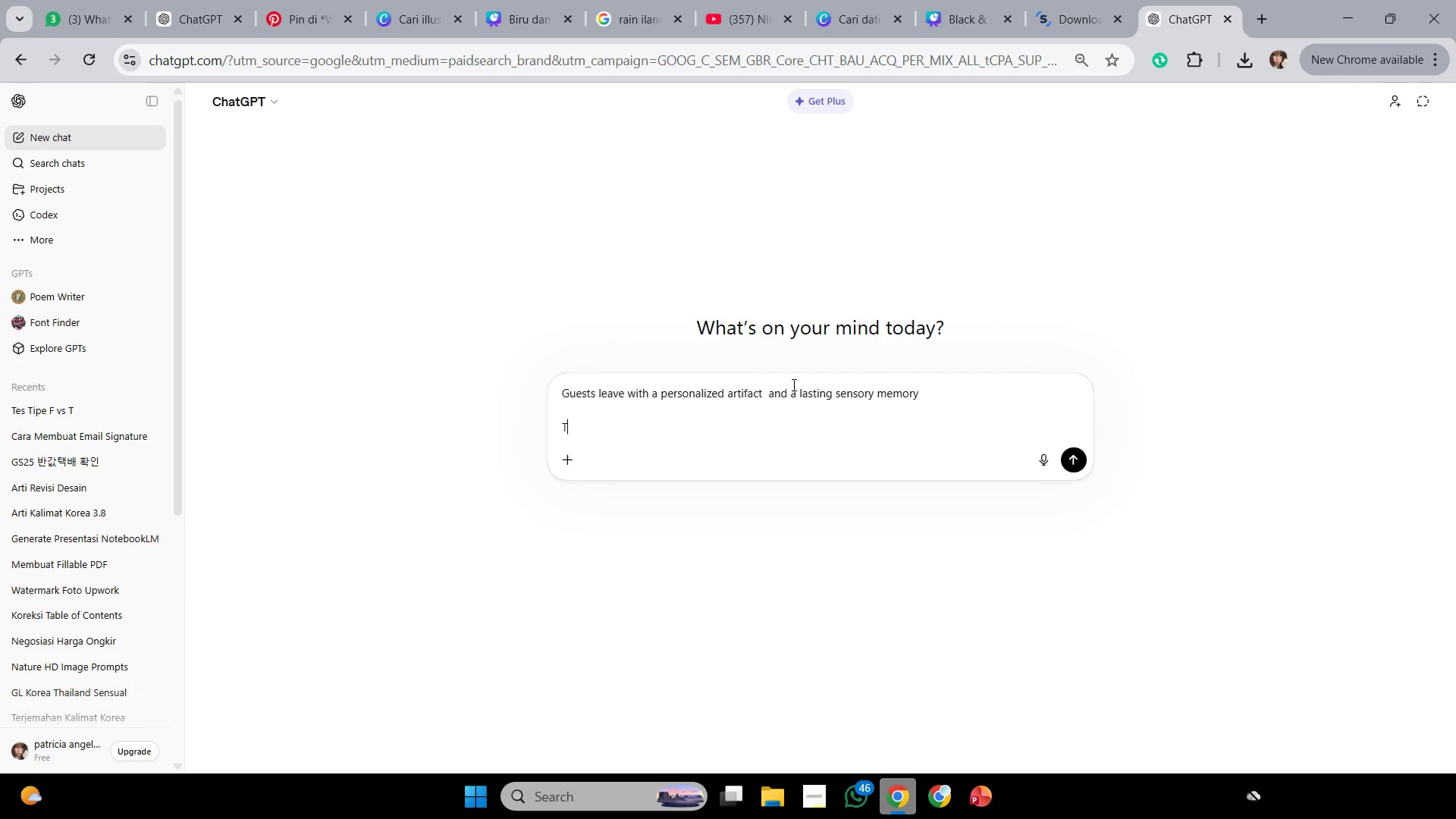 
type(This is the et)
key(Backspace)
key(Backspace)
type(text, make a prompt for me to generaye )
key(Backspace)
key(Backspace)
key(Backspace)
type(te a photo whom)
key(Backspace)
type( math)
key(Backspace)
type(ch the attahment vibes)
 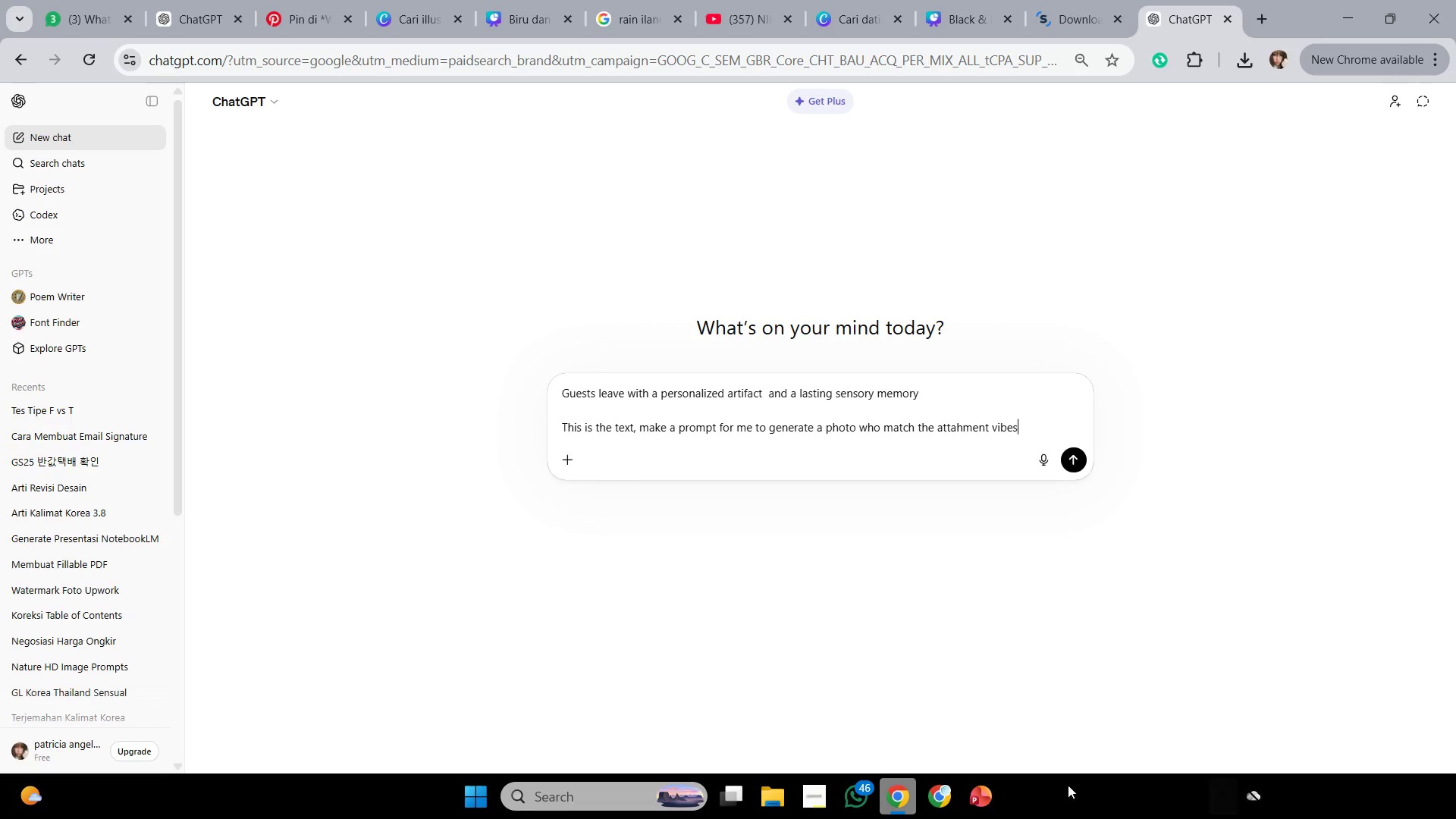 
left_click([967, 789])
 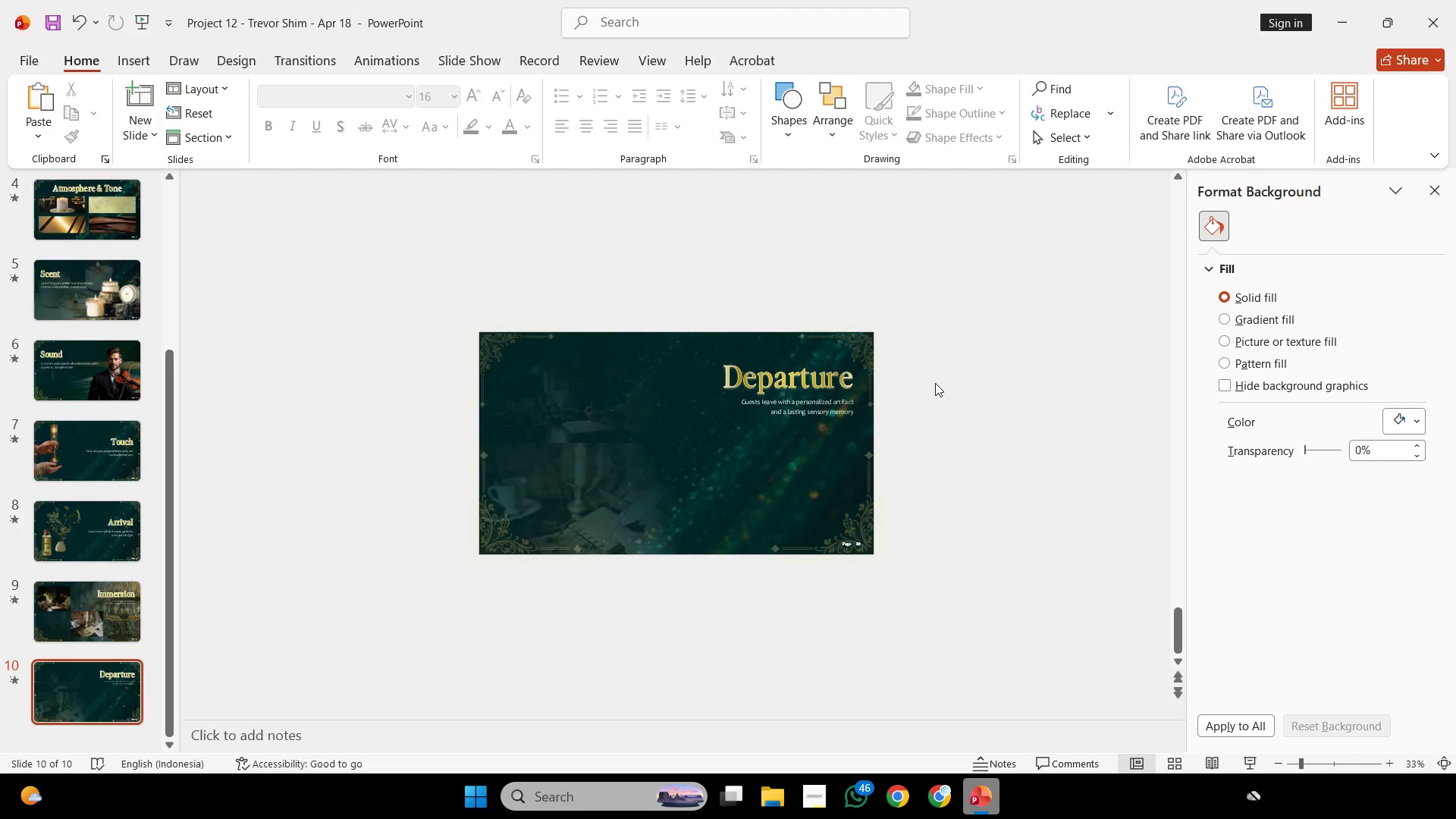 
key(PrintScreen)
 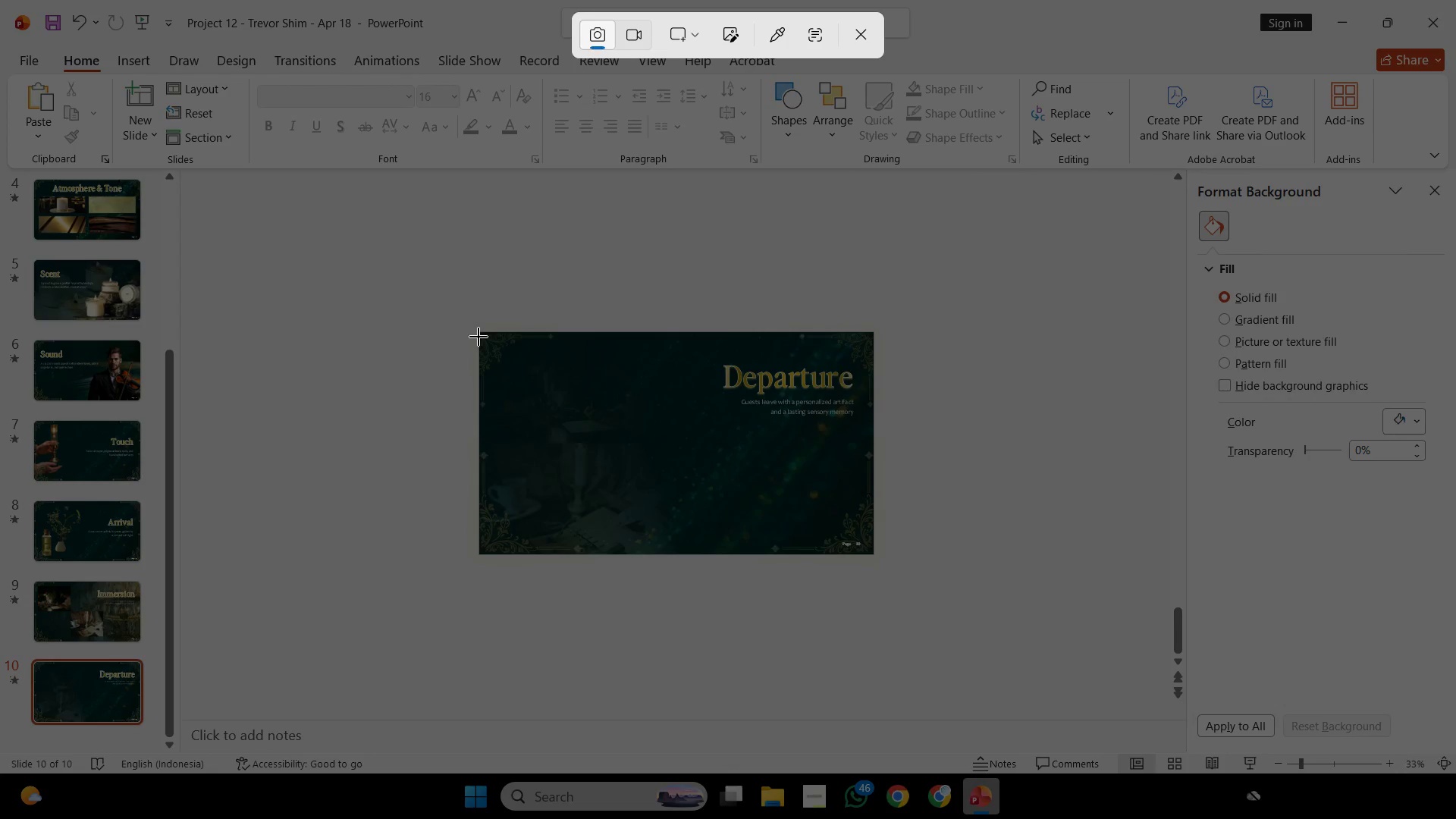 
left_click_drag(start_coordinate=[479, 330], to_coordinate=[877, 557])
 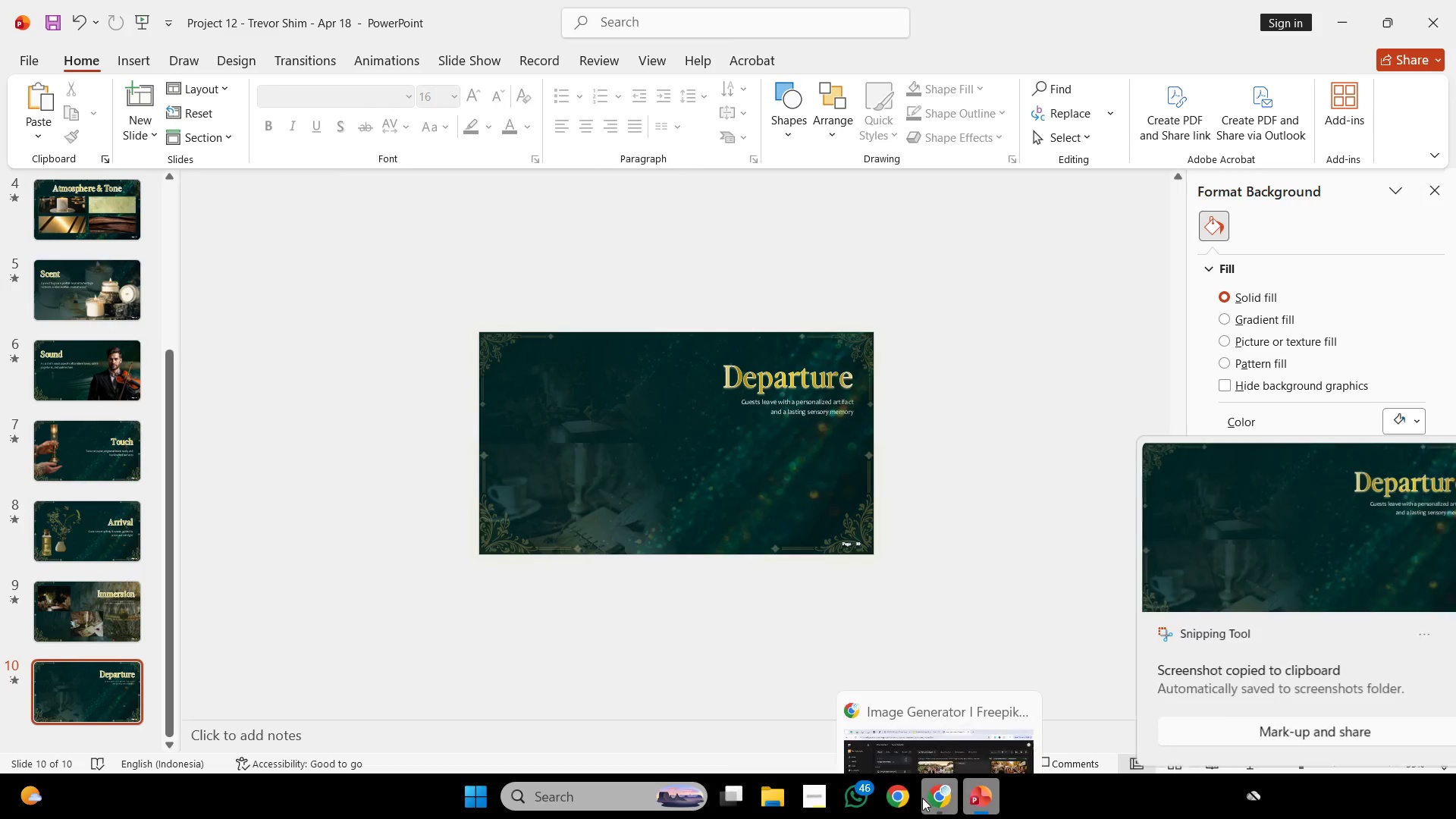 
left_click([903, 796])
 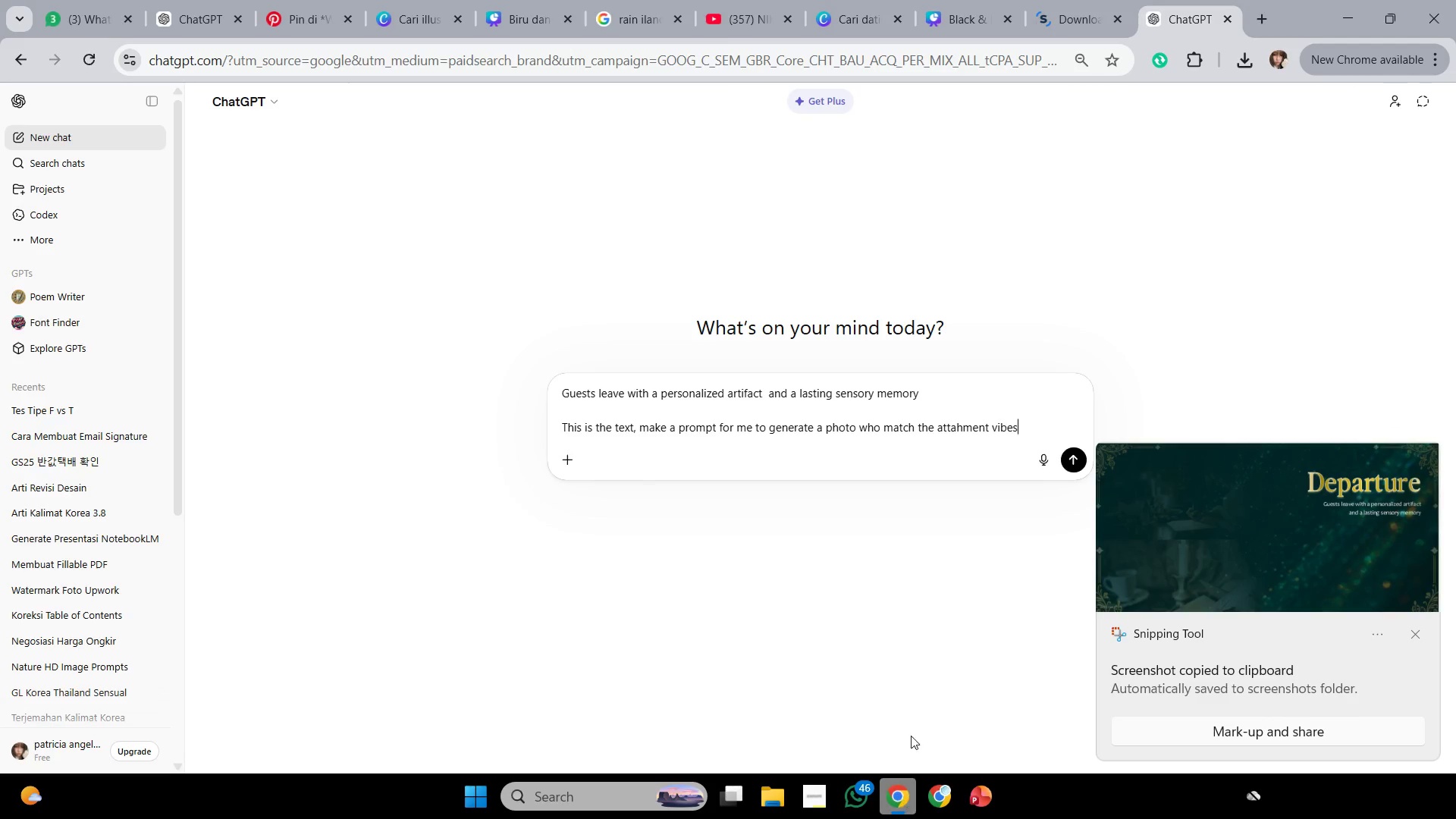 
key(Control+V)
 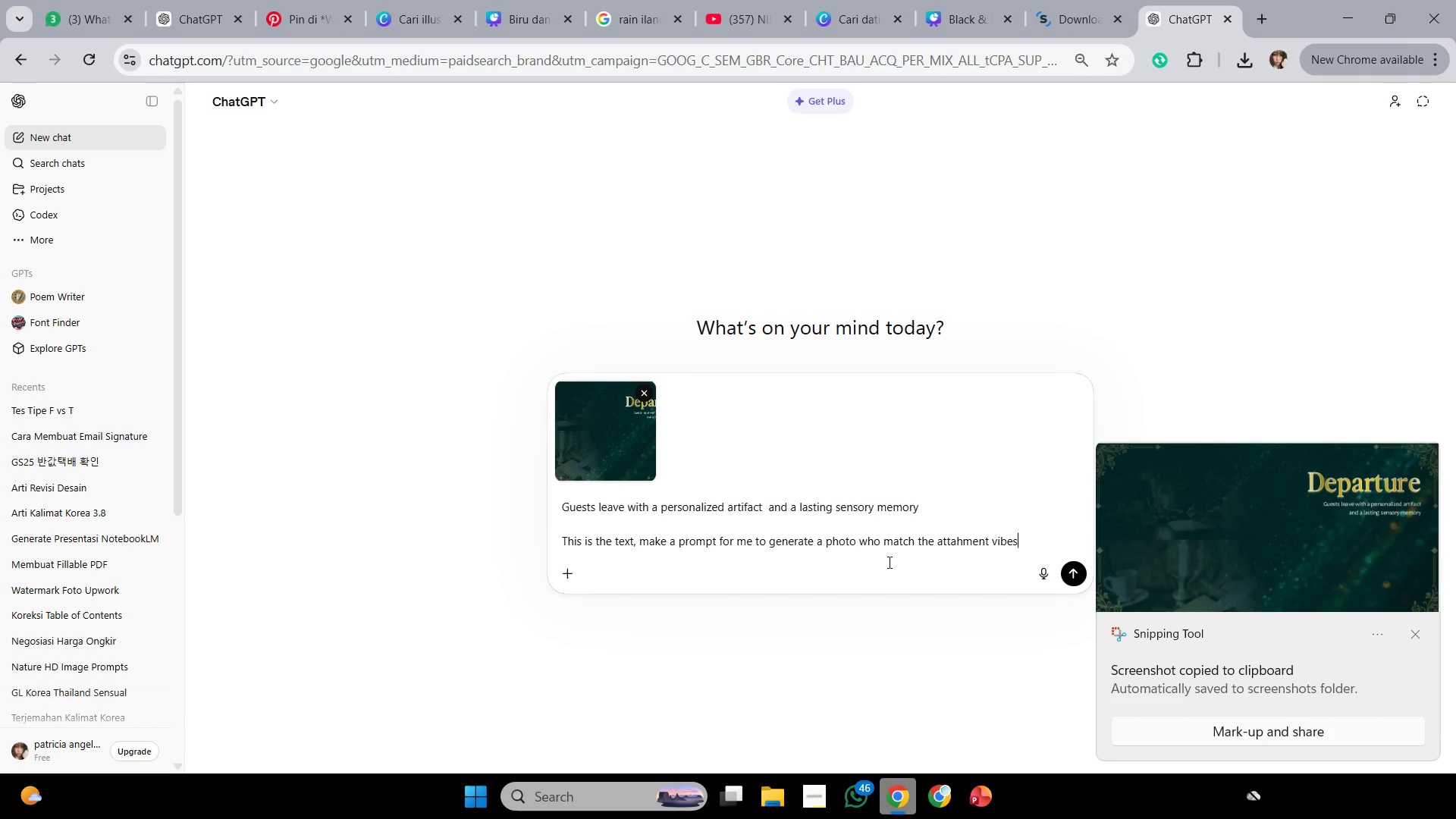 
key(Enter)
 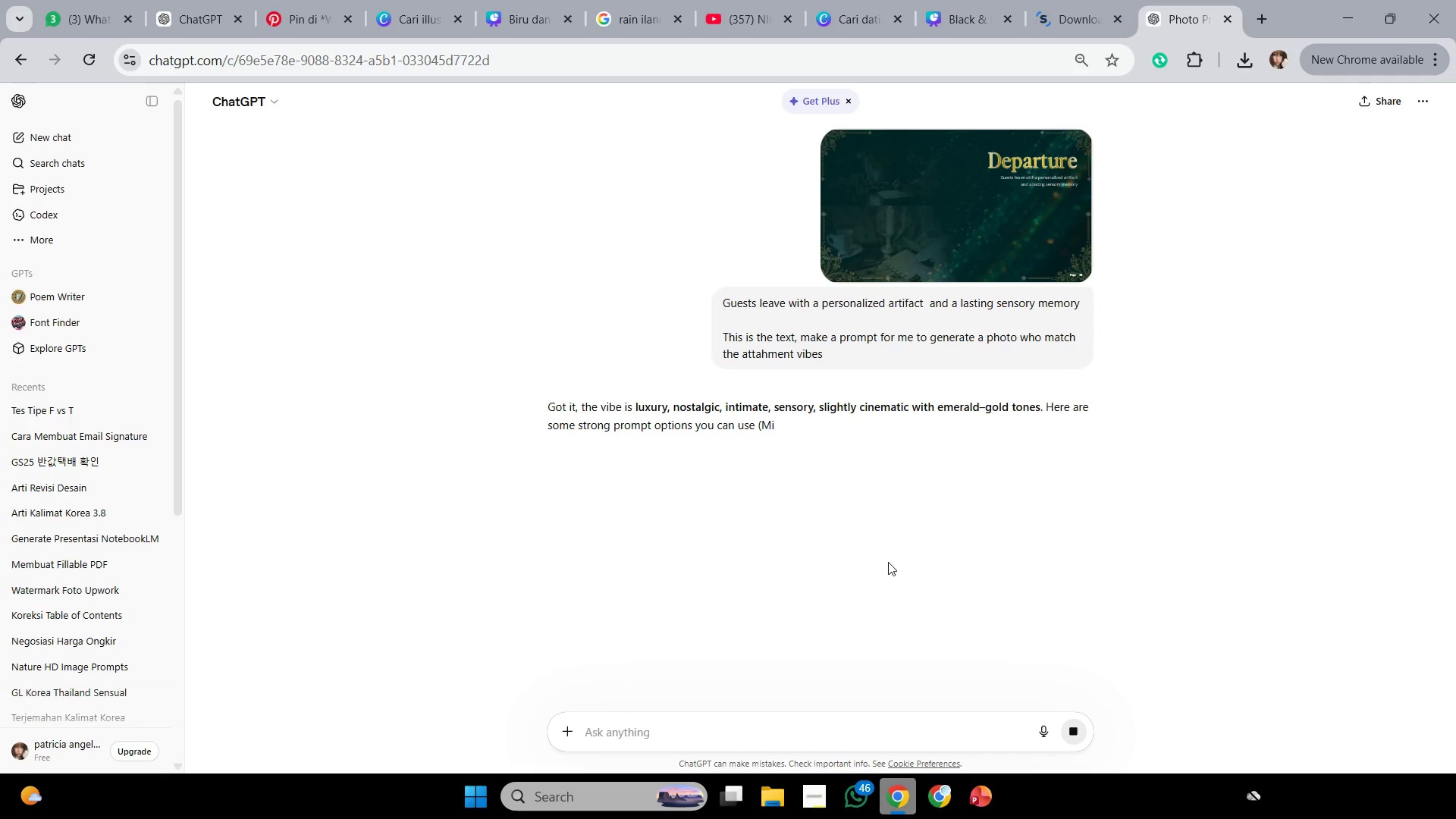 
wait(9.14)
 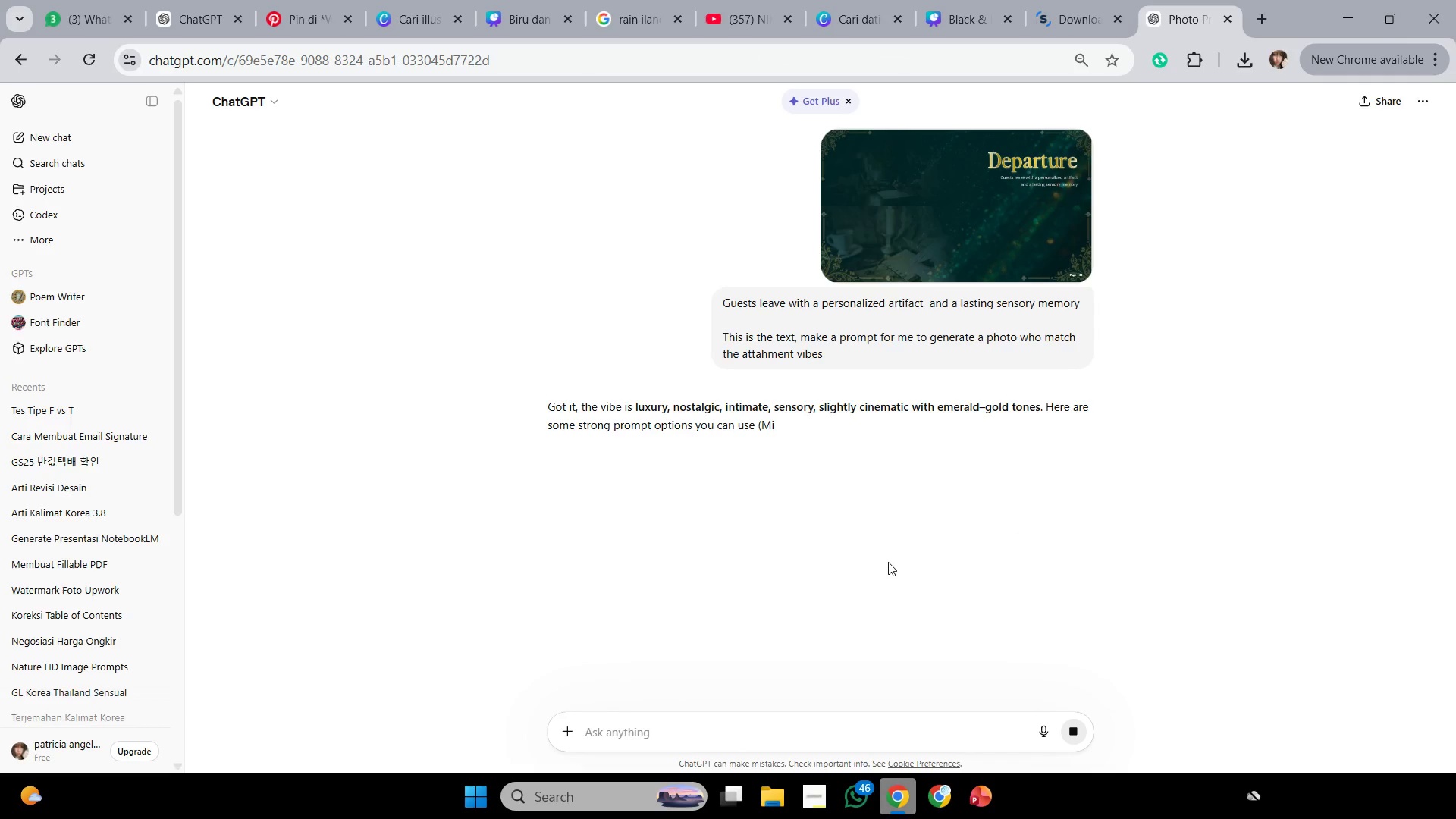 
left_click_drag(start_coordinate=[554, 508], to_coordinate=[776, 567])
 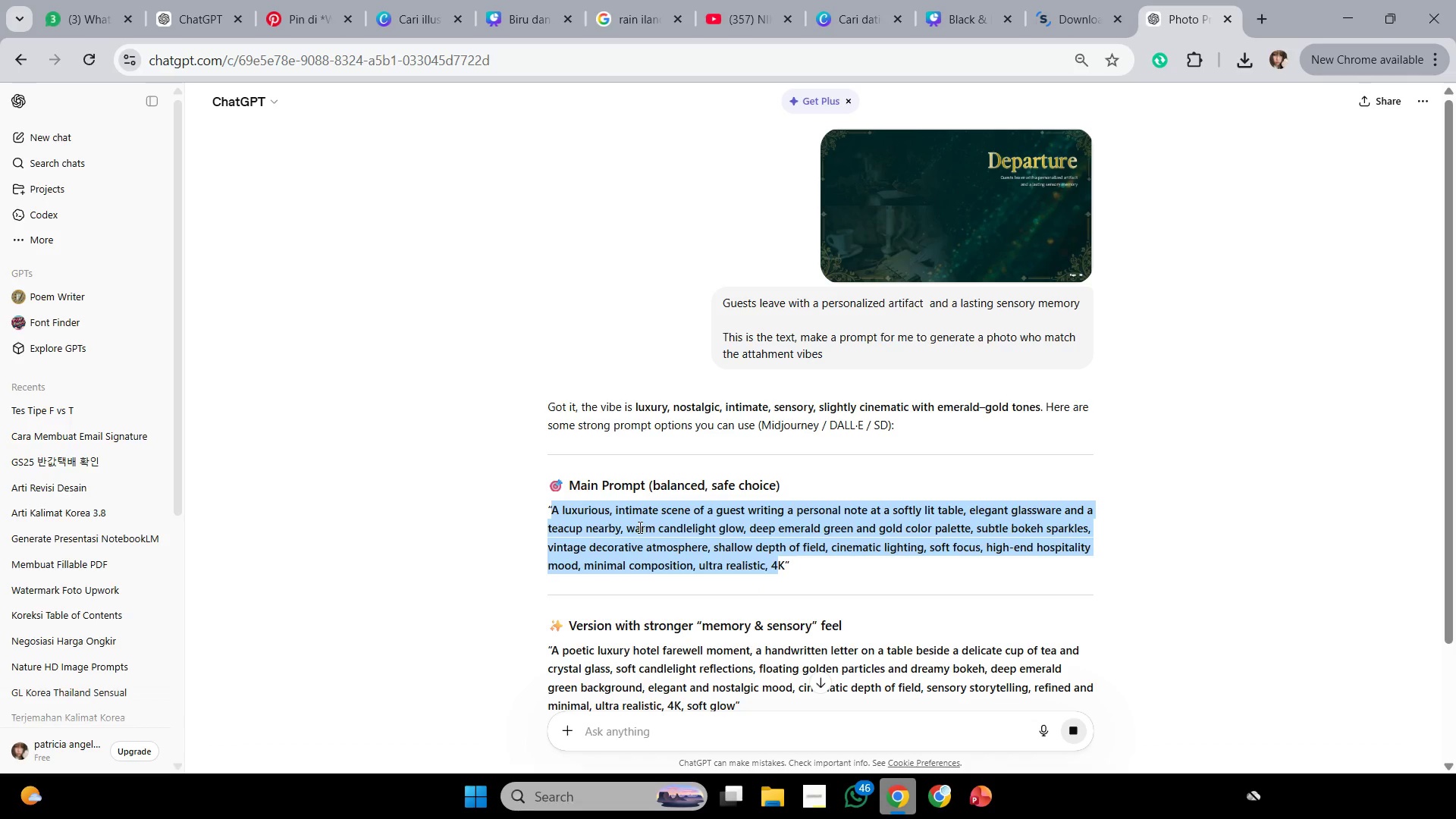 
left_click([639, 527])
 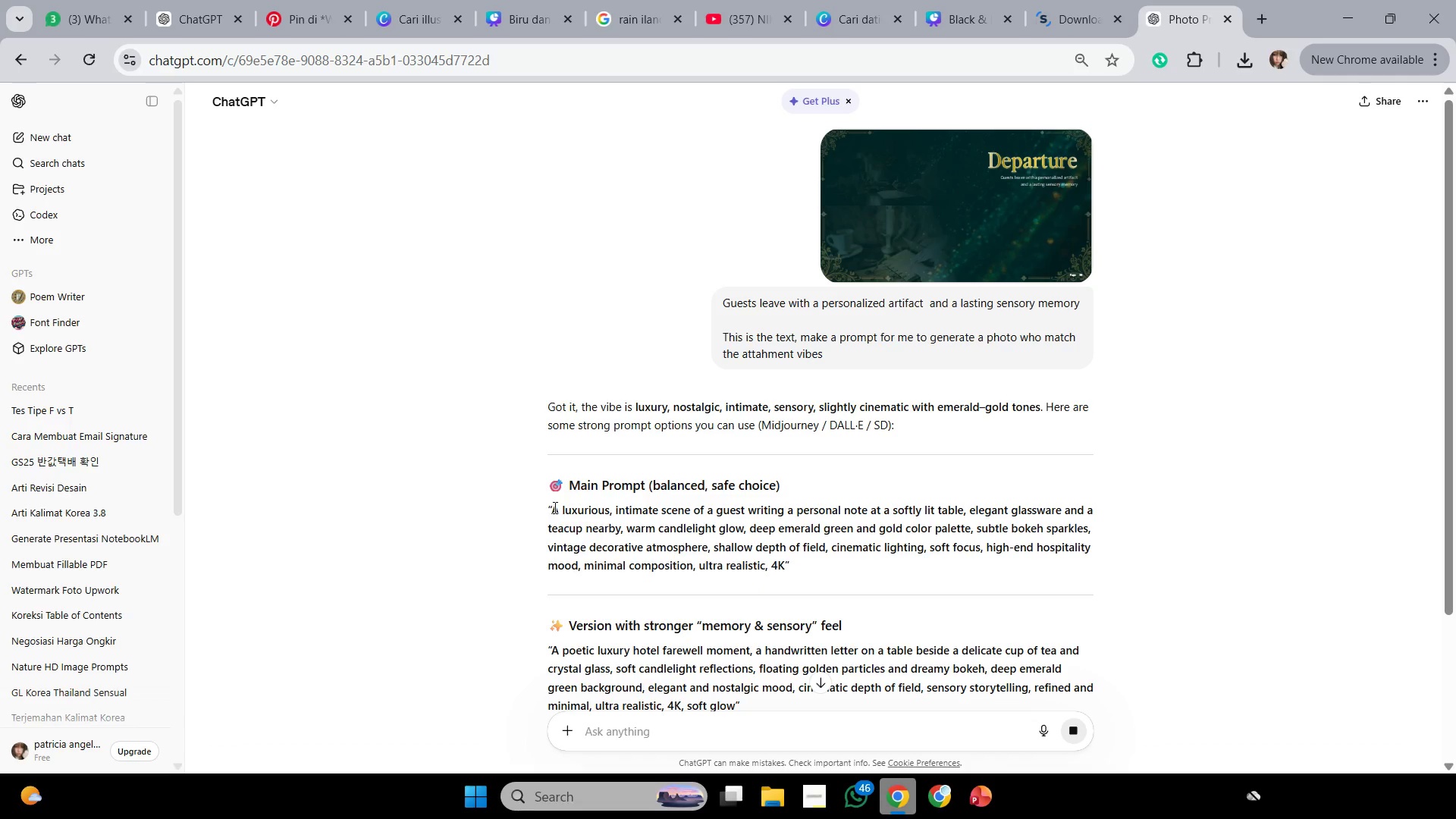 
left_click_drag(start_coordinate=[554, 507], to_coordinate=[783, 574])
 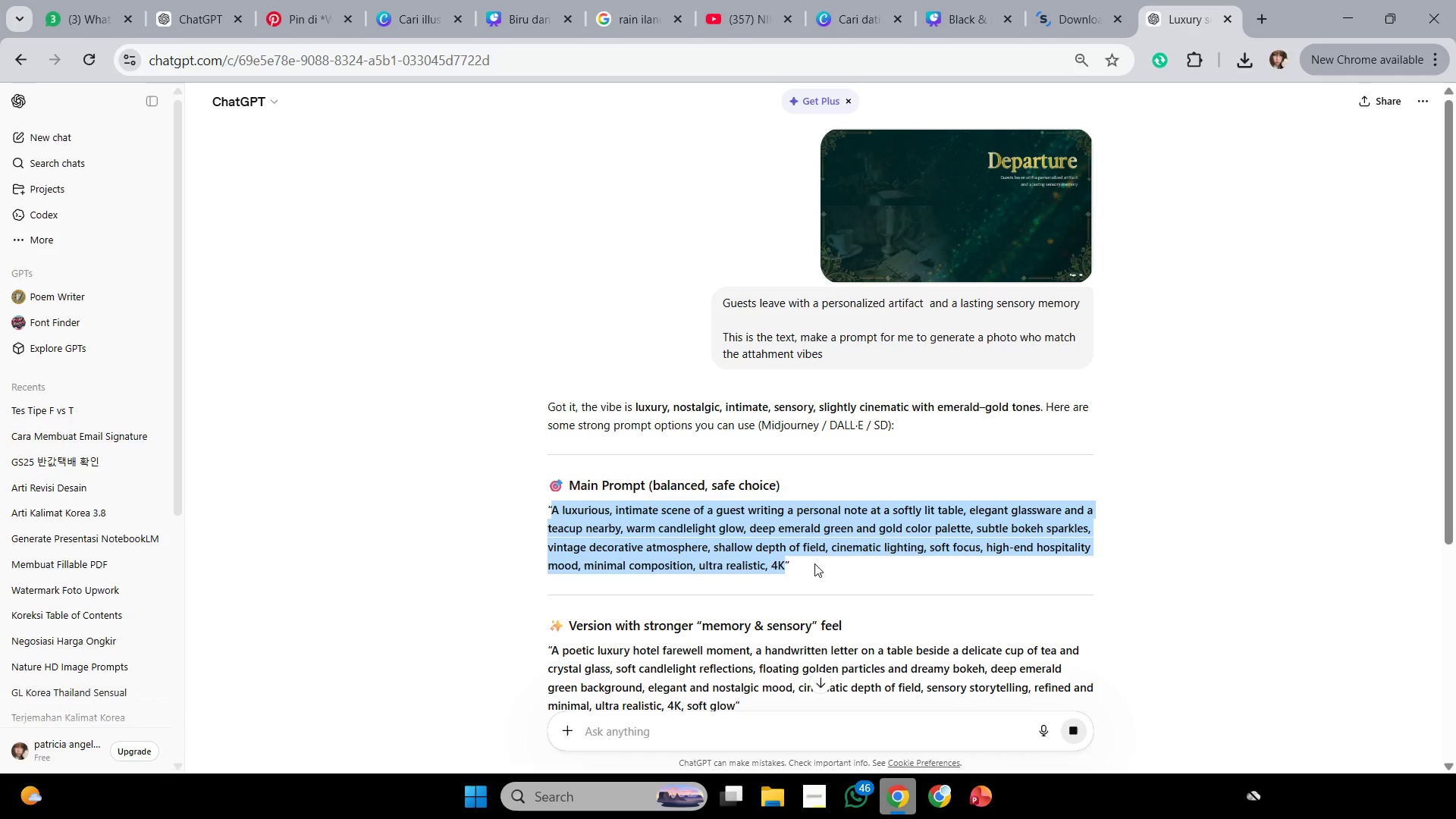 
key(Control+C)
 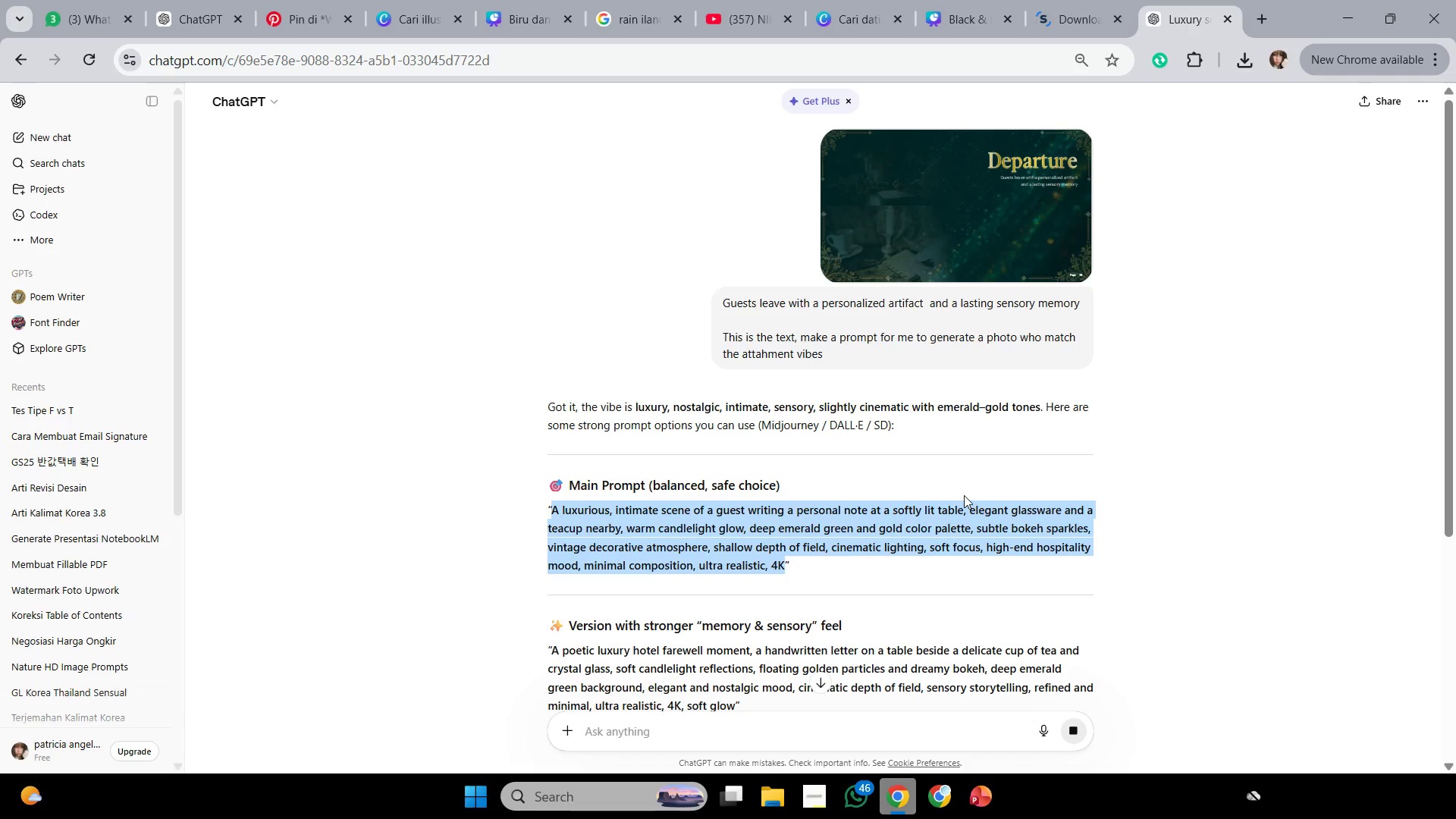 
key(Control+C)
 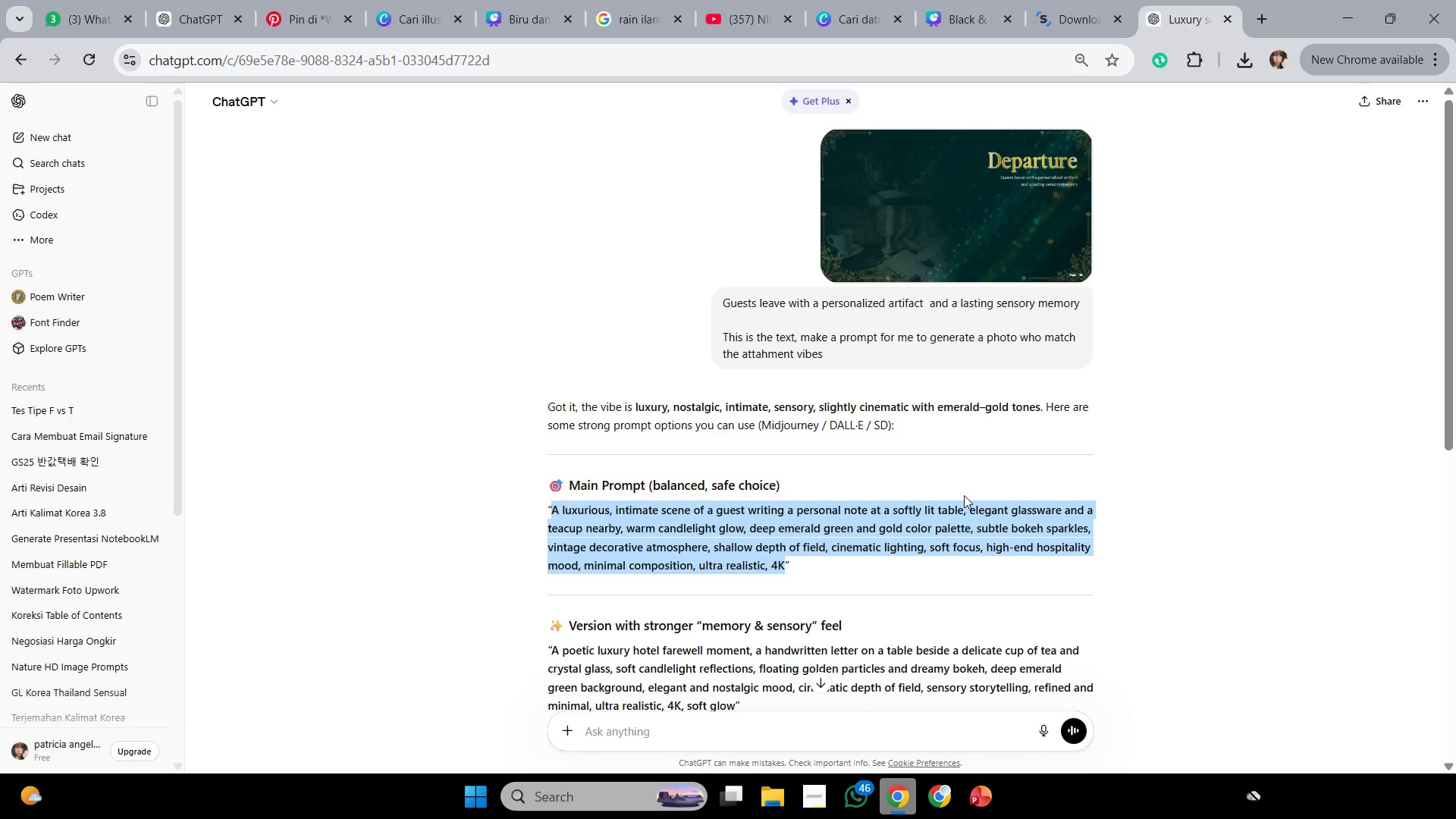 
wait(6.67)
 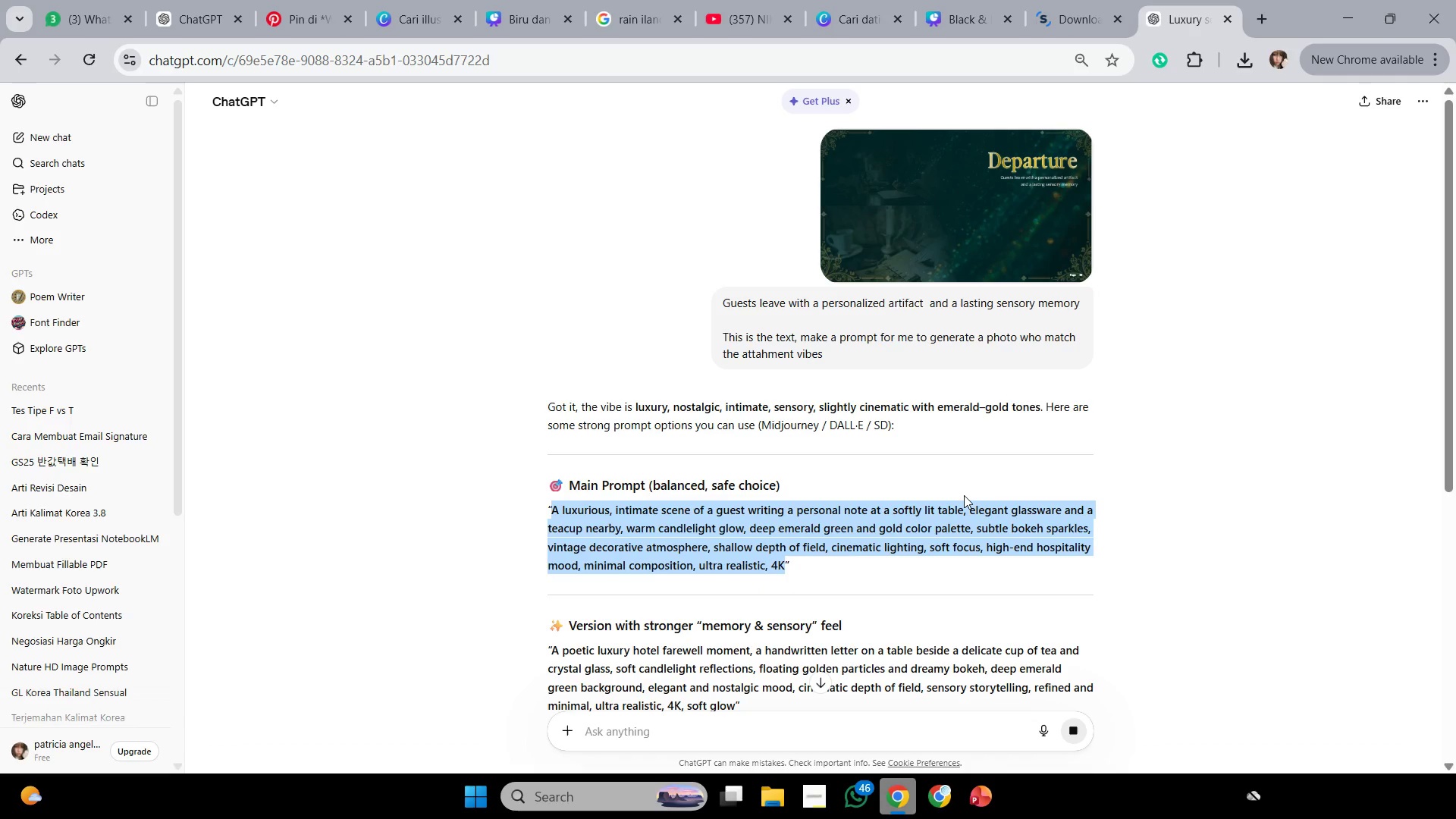 
key(Control+C)
 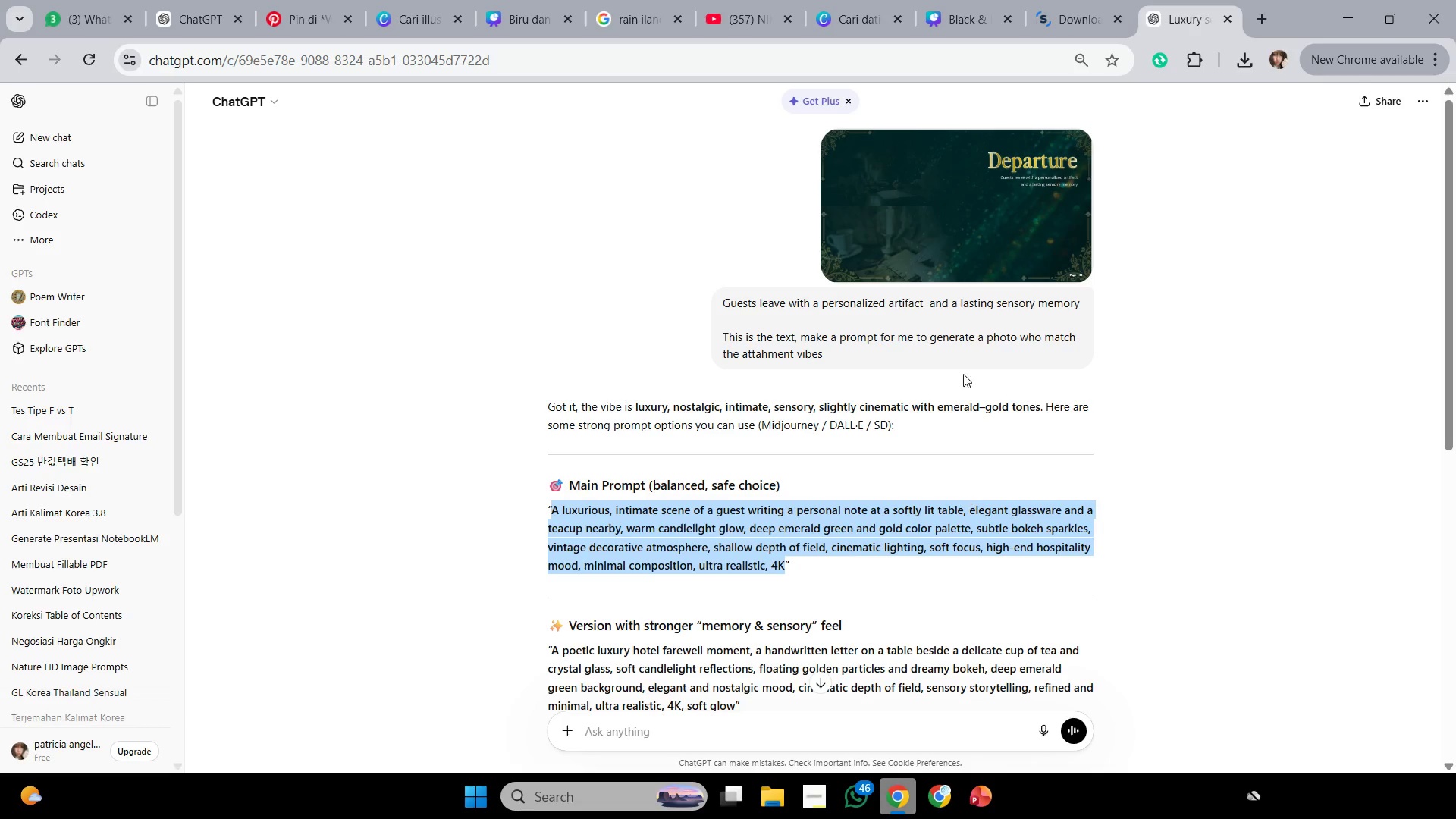 
key(Control+C)
 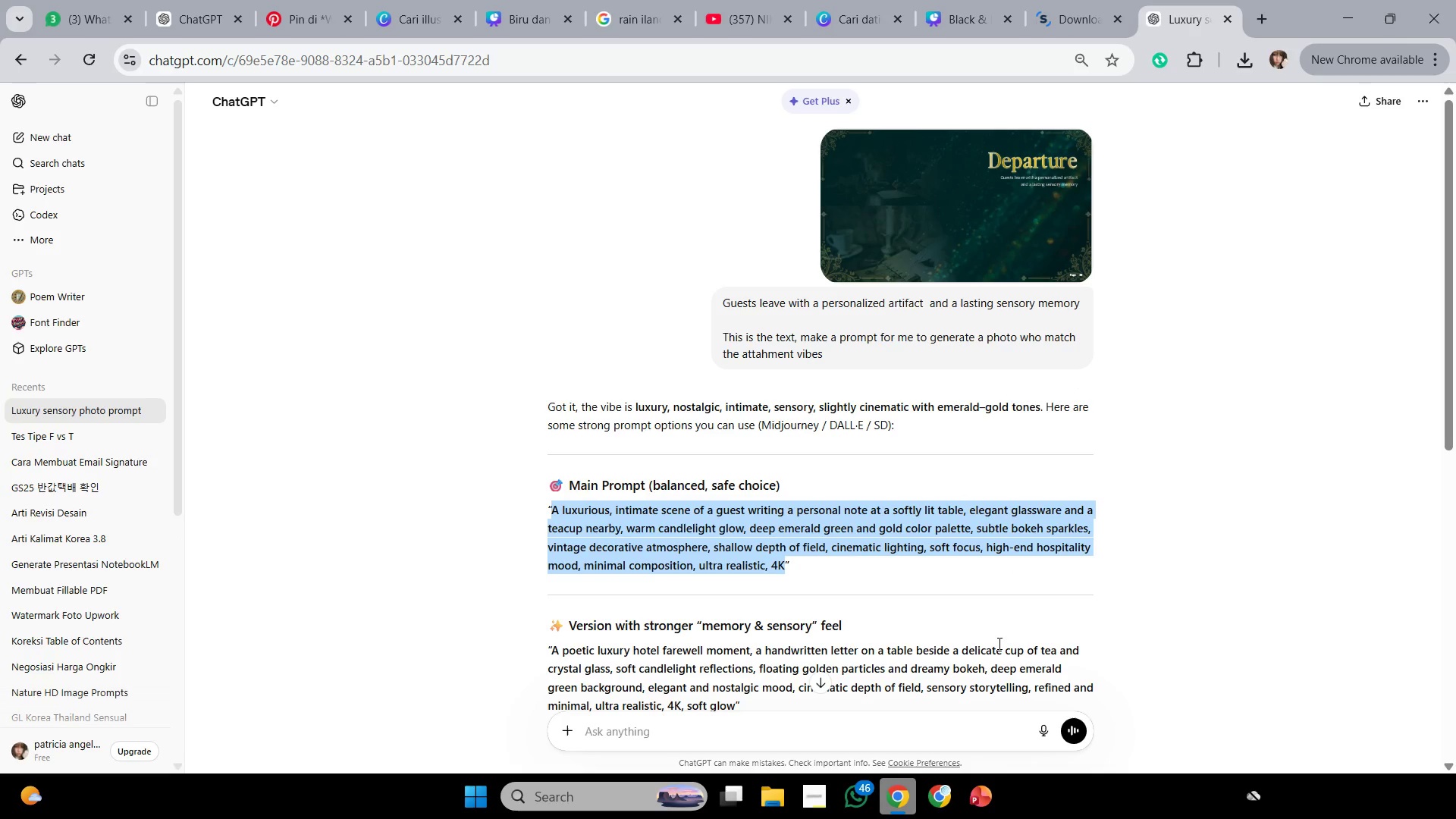 
left_click([931, 797])
 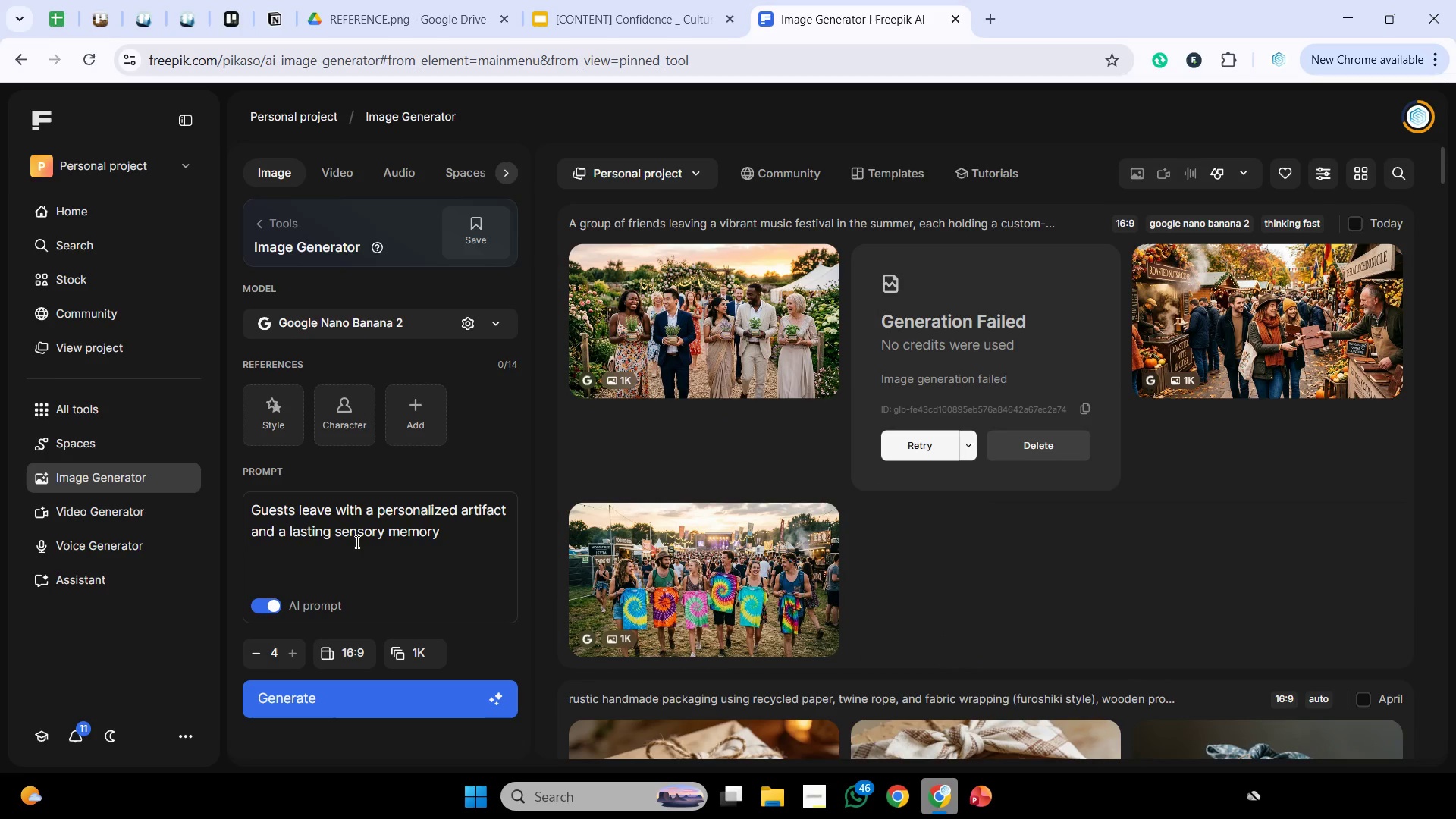 
left_click([416, 503])
 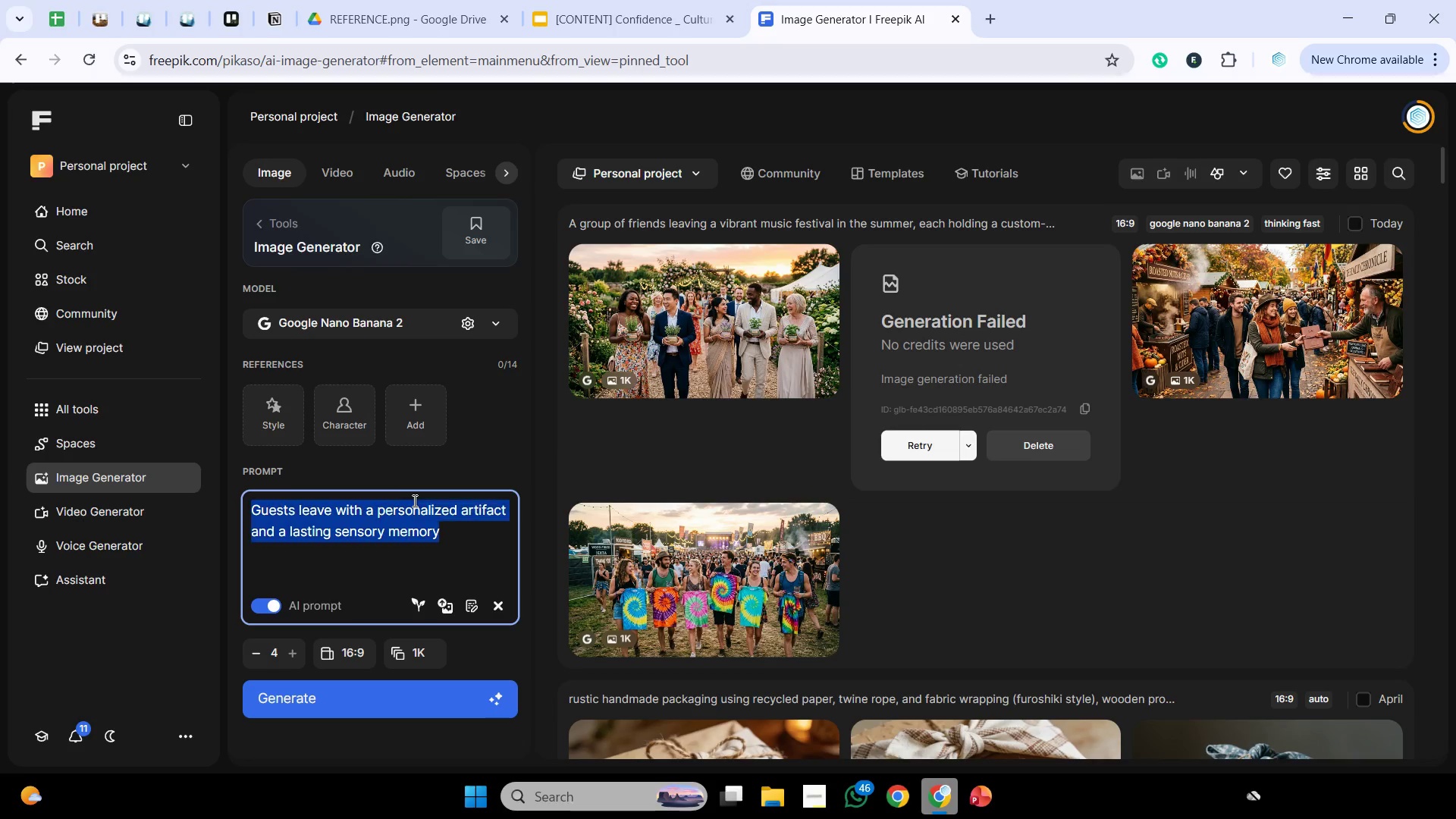 
key(Control+A)
 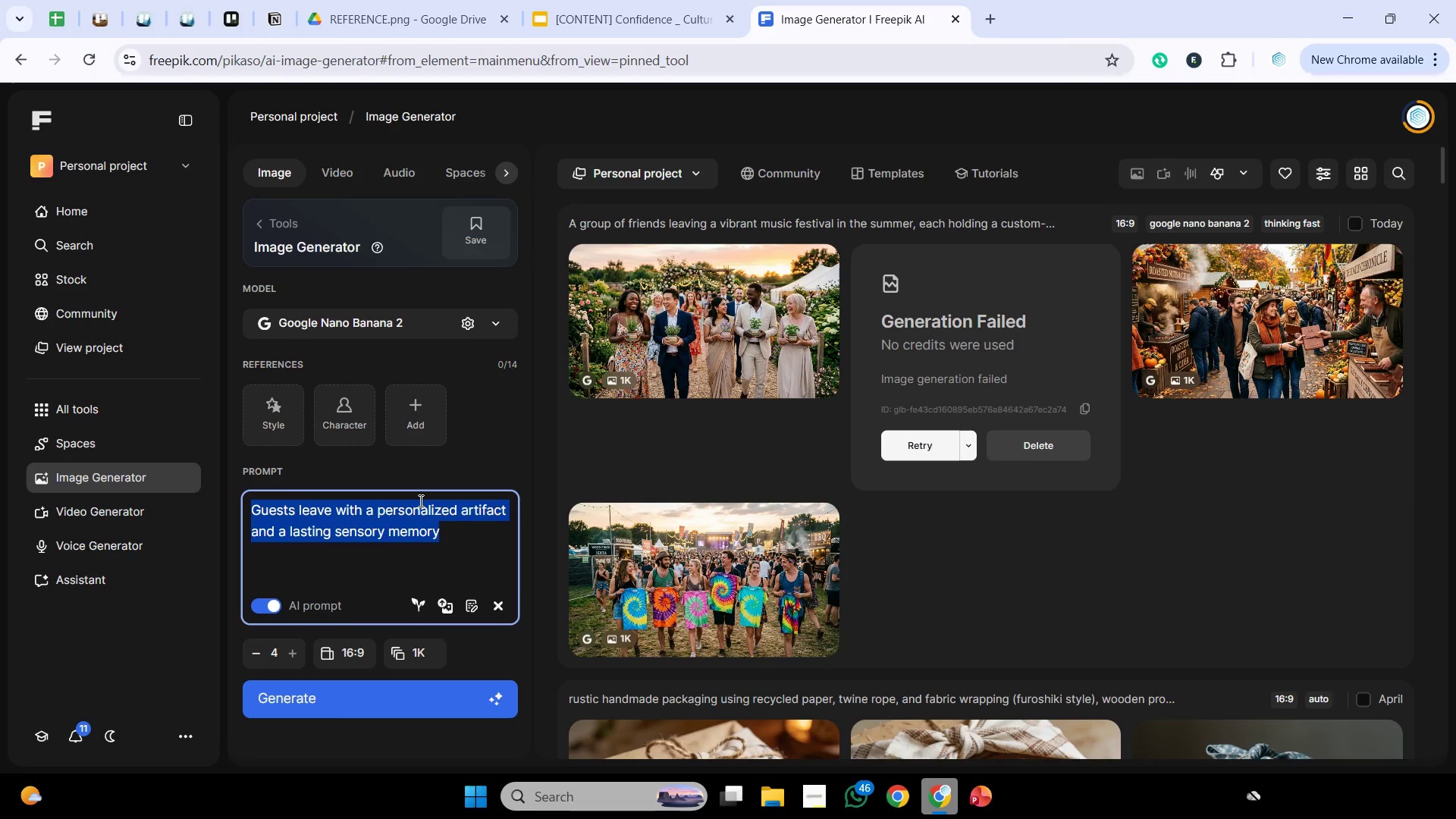 
key(Control+V)
 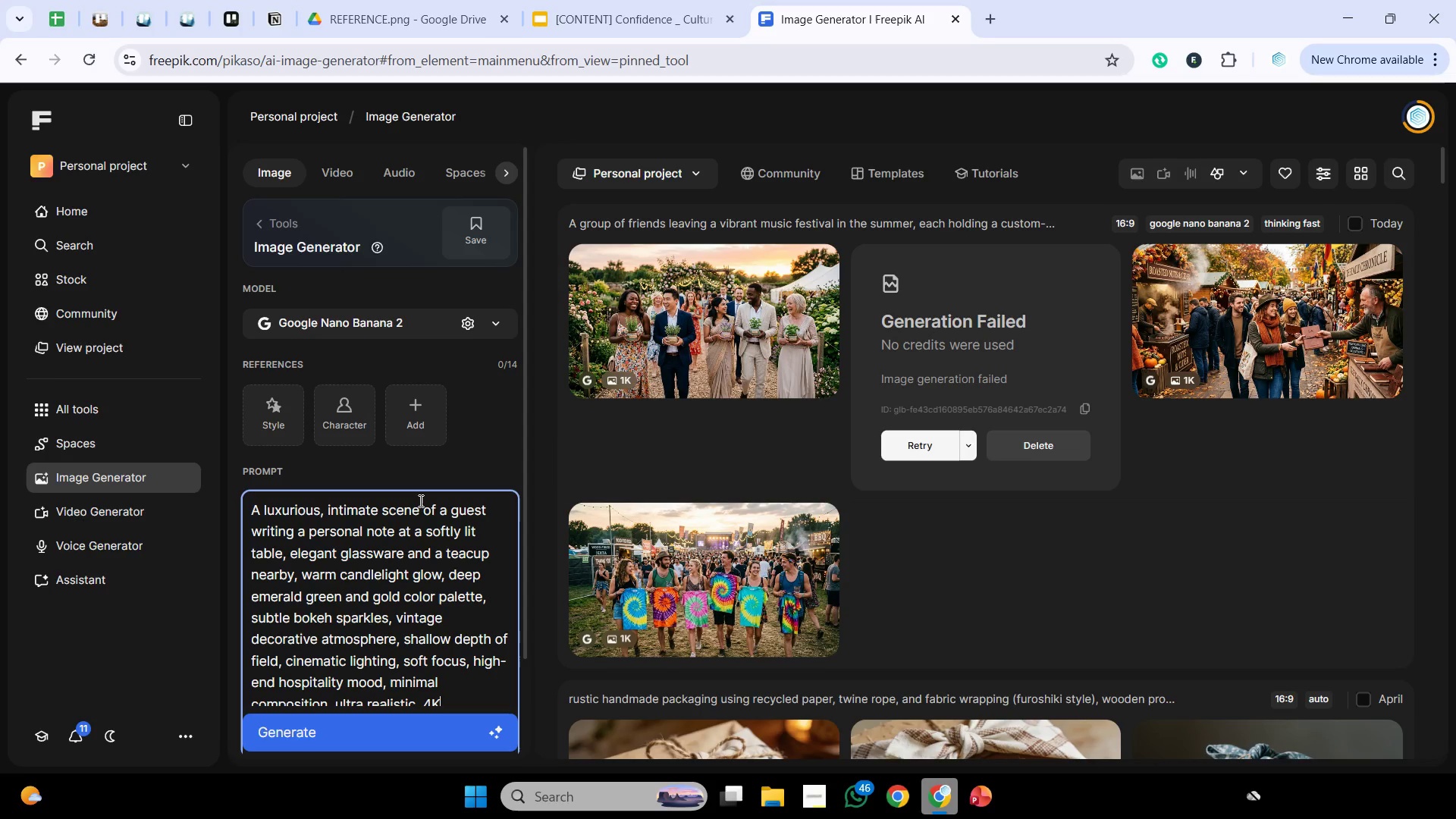 
wait(10.5)
 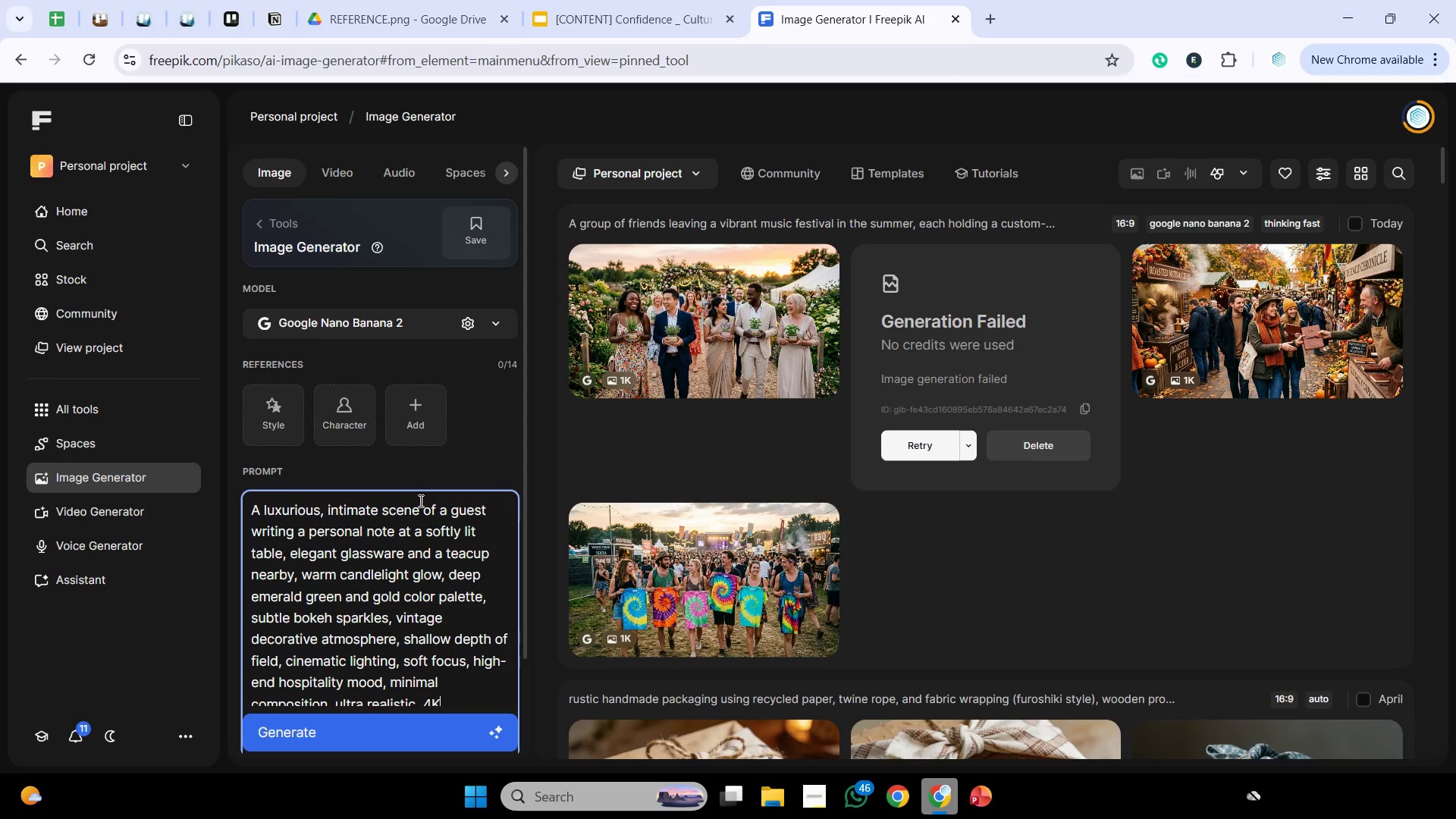 
scroll: coordinate [365, 576], scroll_direction: down, amount: 4.0
 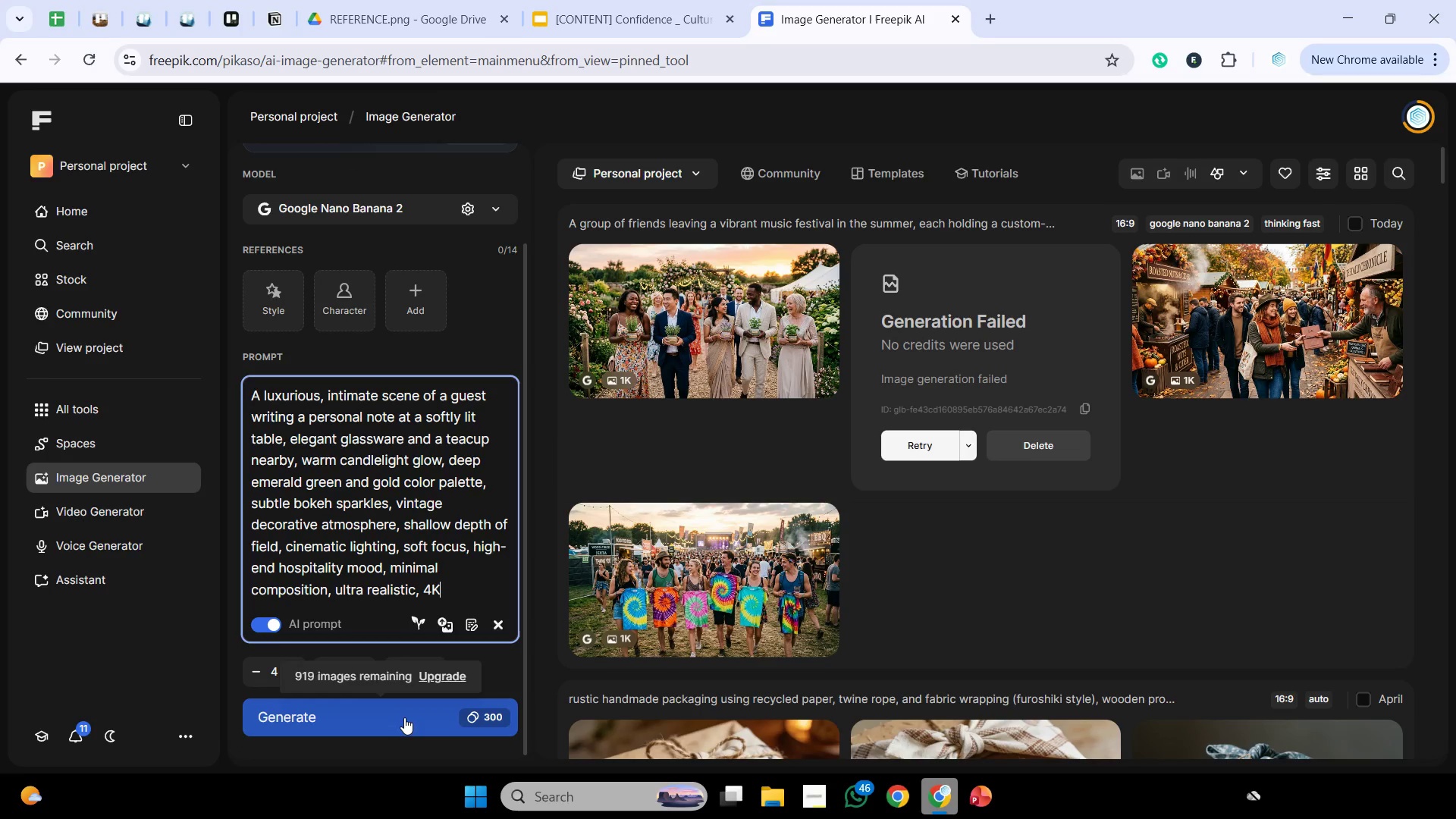 
left_click([404, 717])
 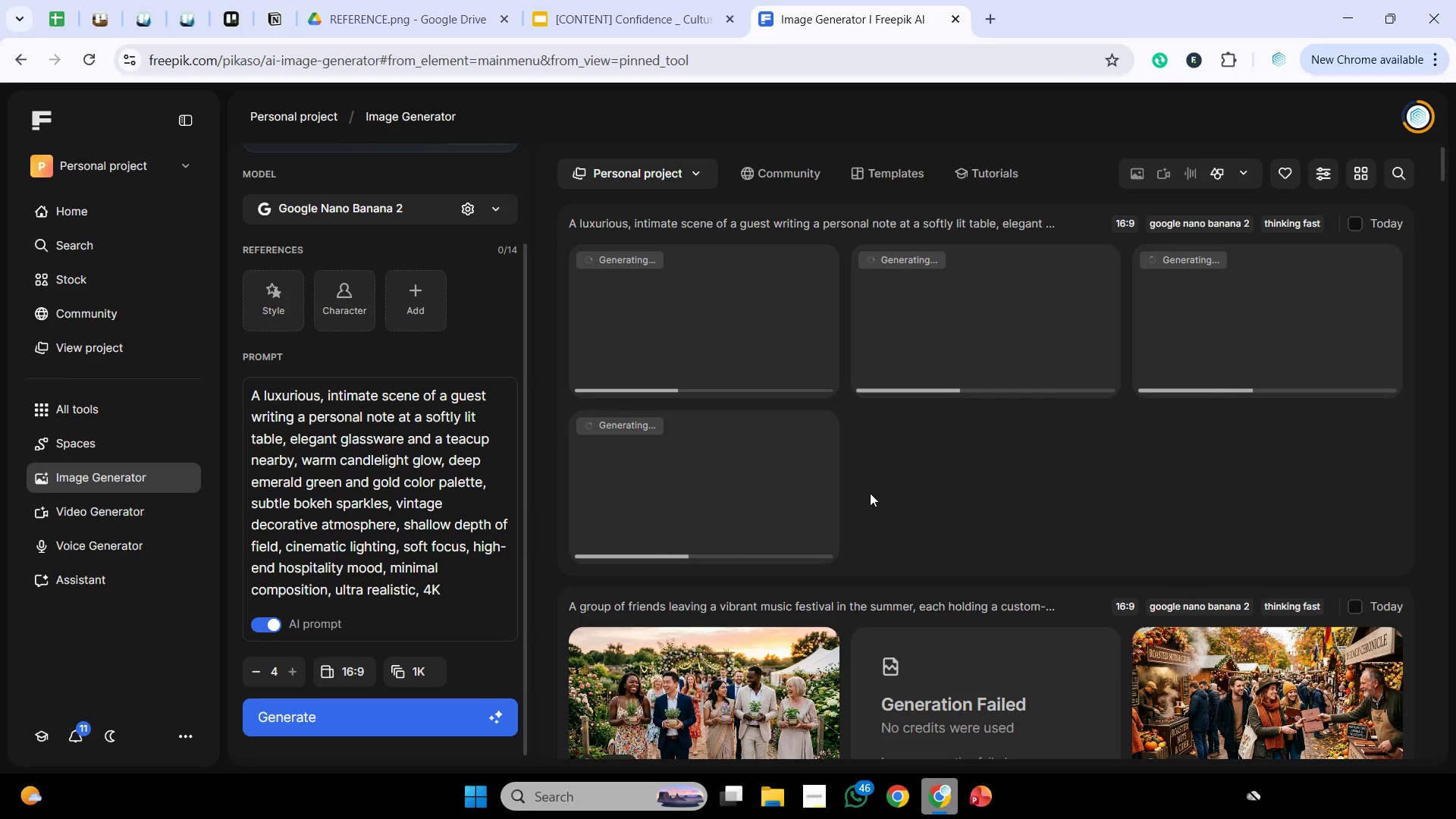 
wait(24.09)
 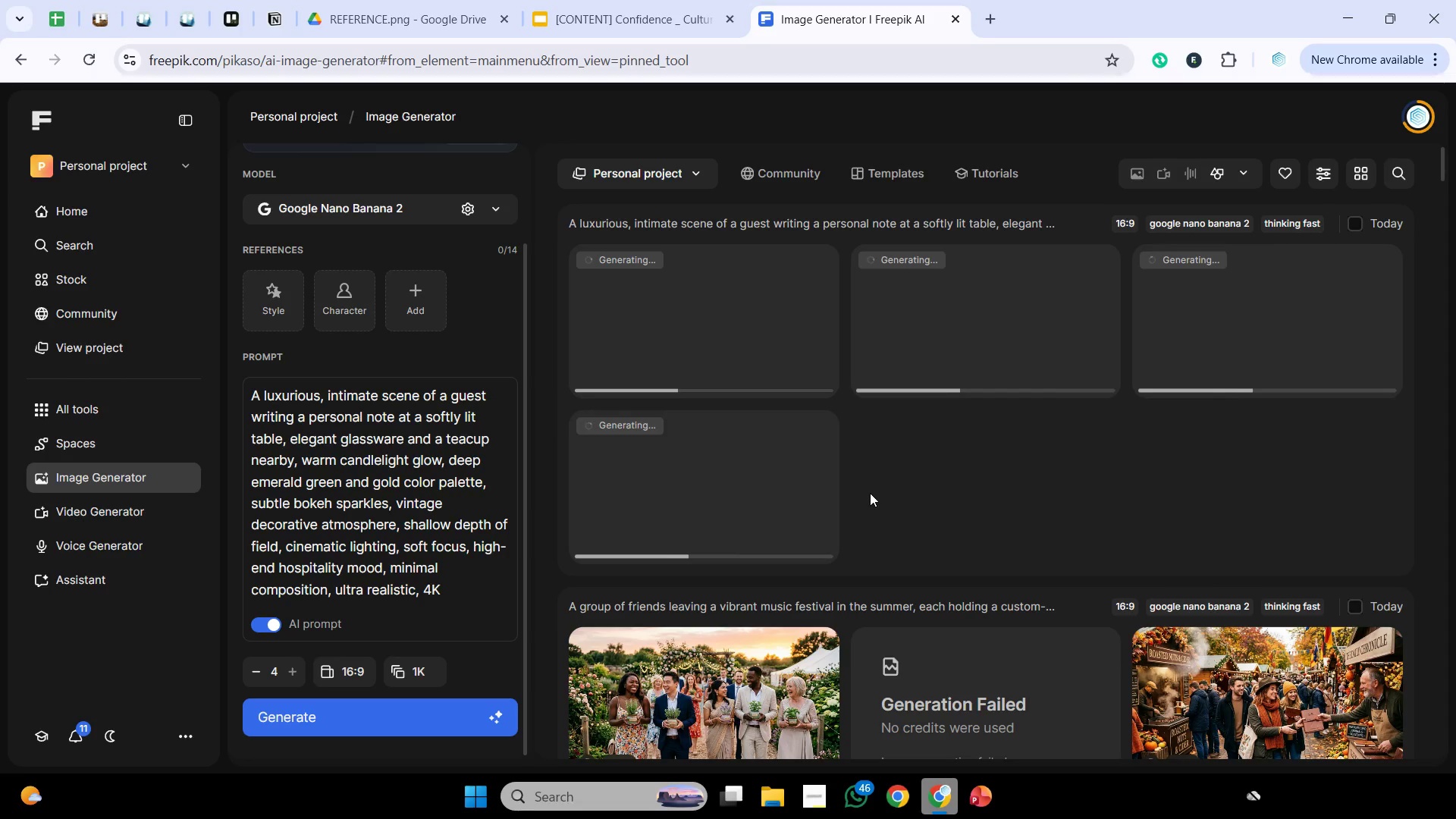 
mouse_move([939, 364])
 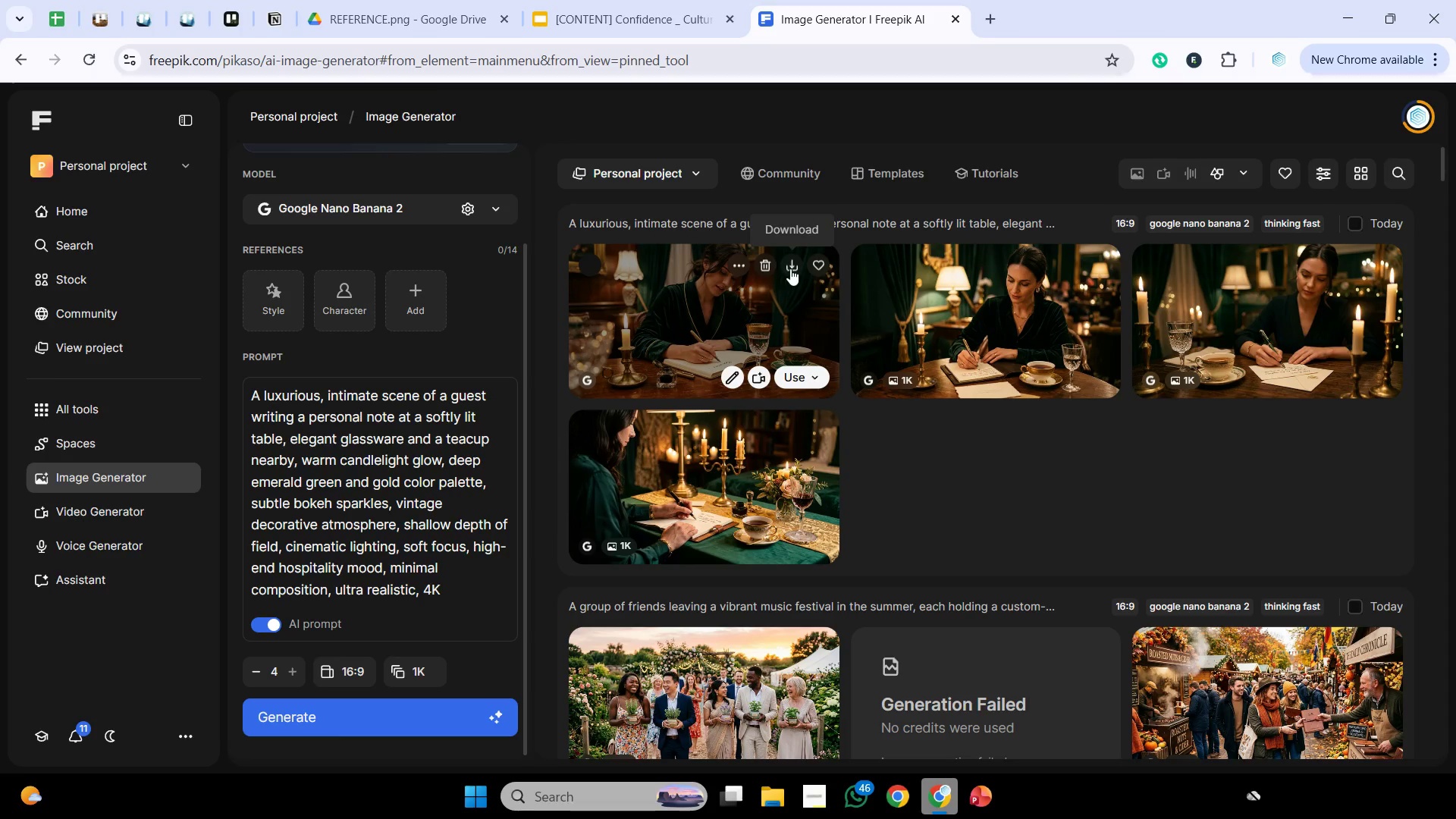 
left_click([791, 267])
 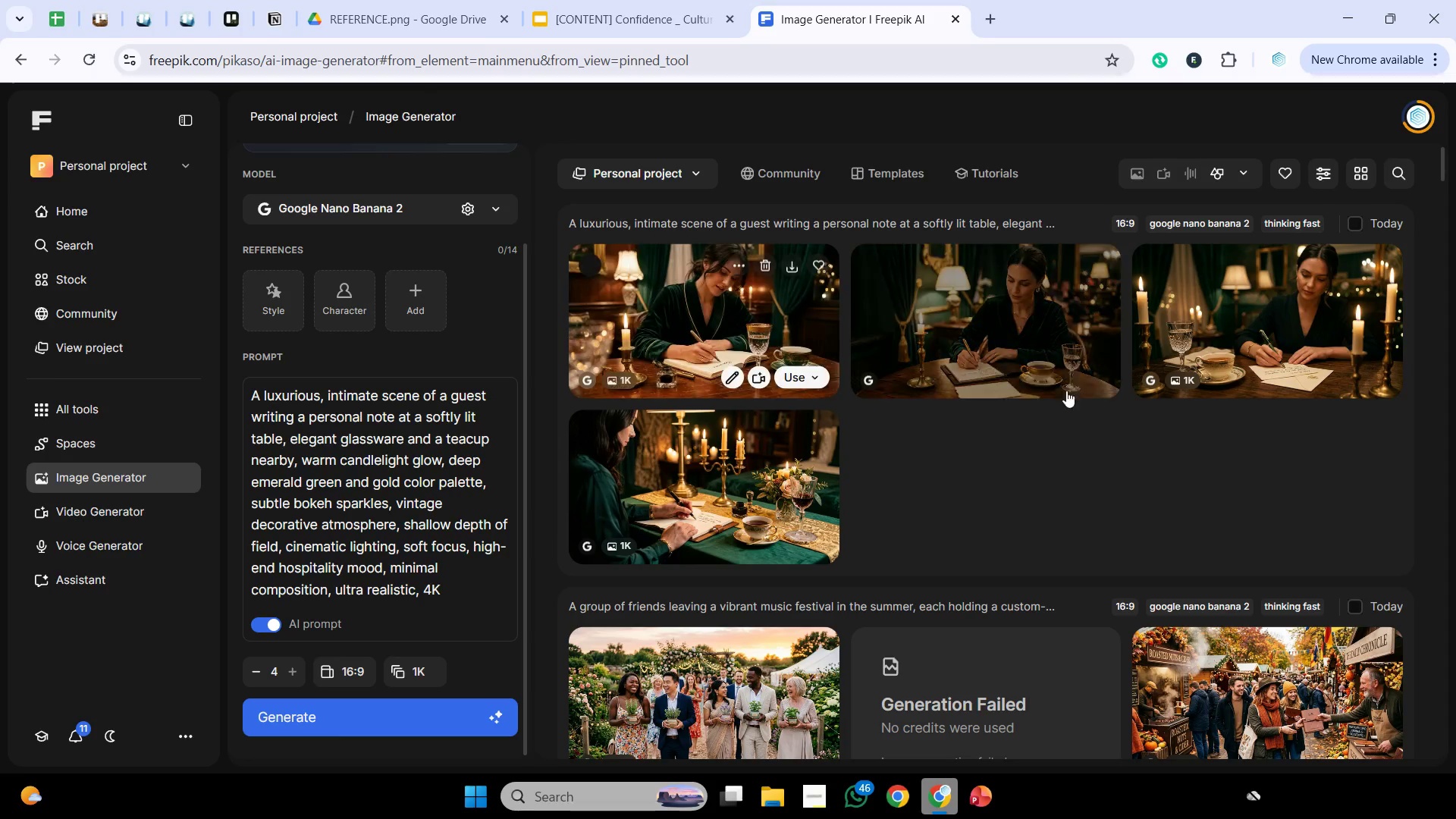 
mouse_move([1038, 406])
 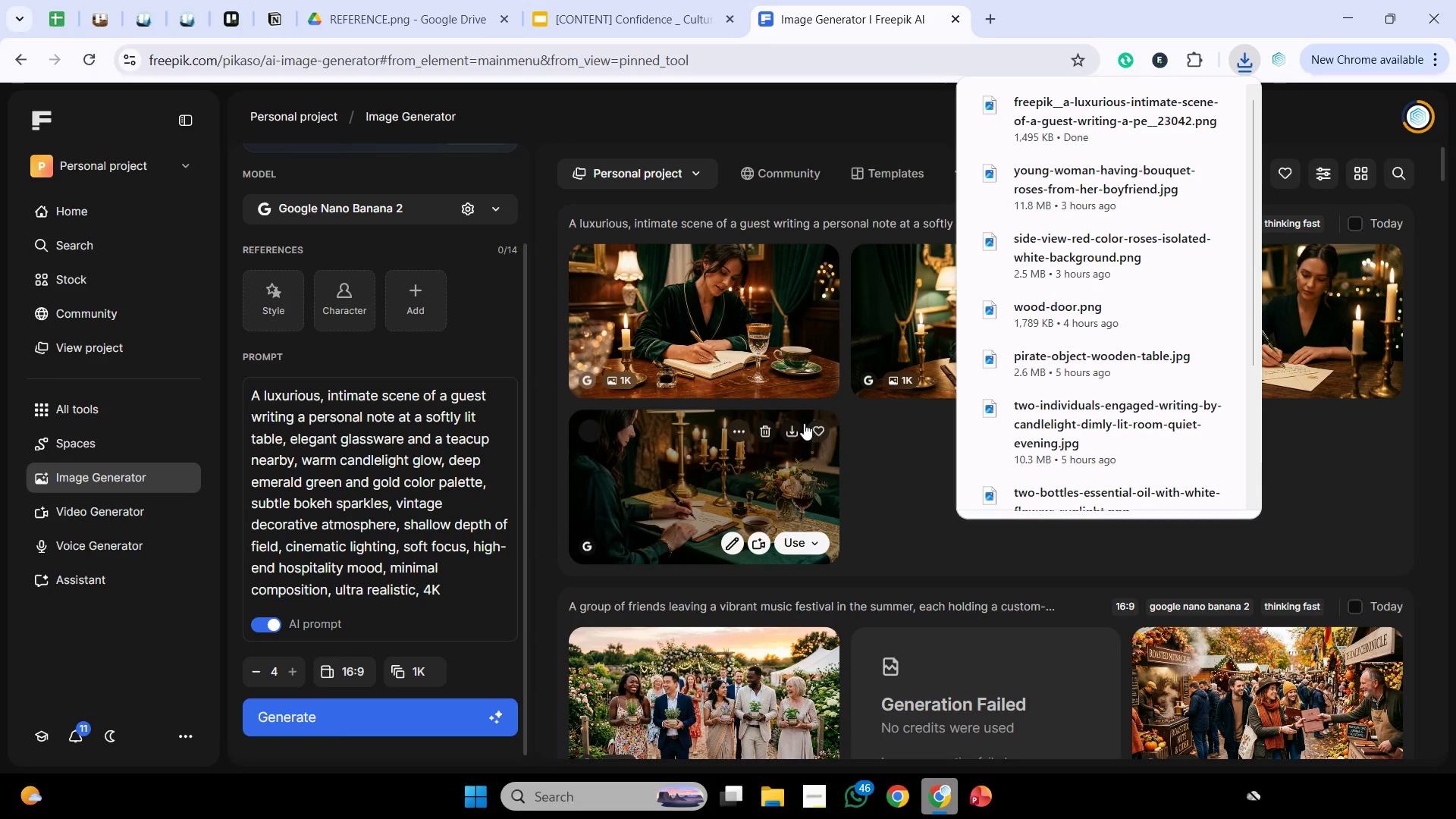 
left_click([799, 425])
 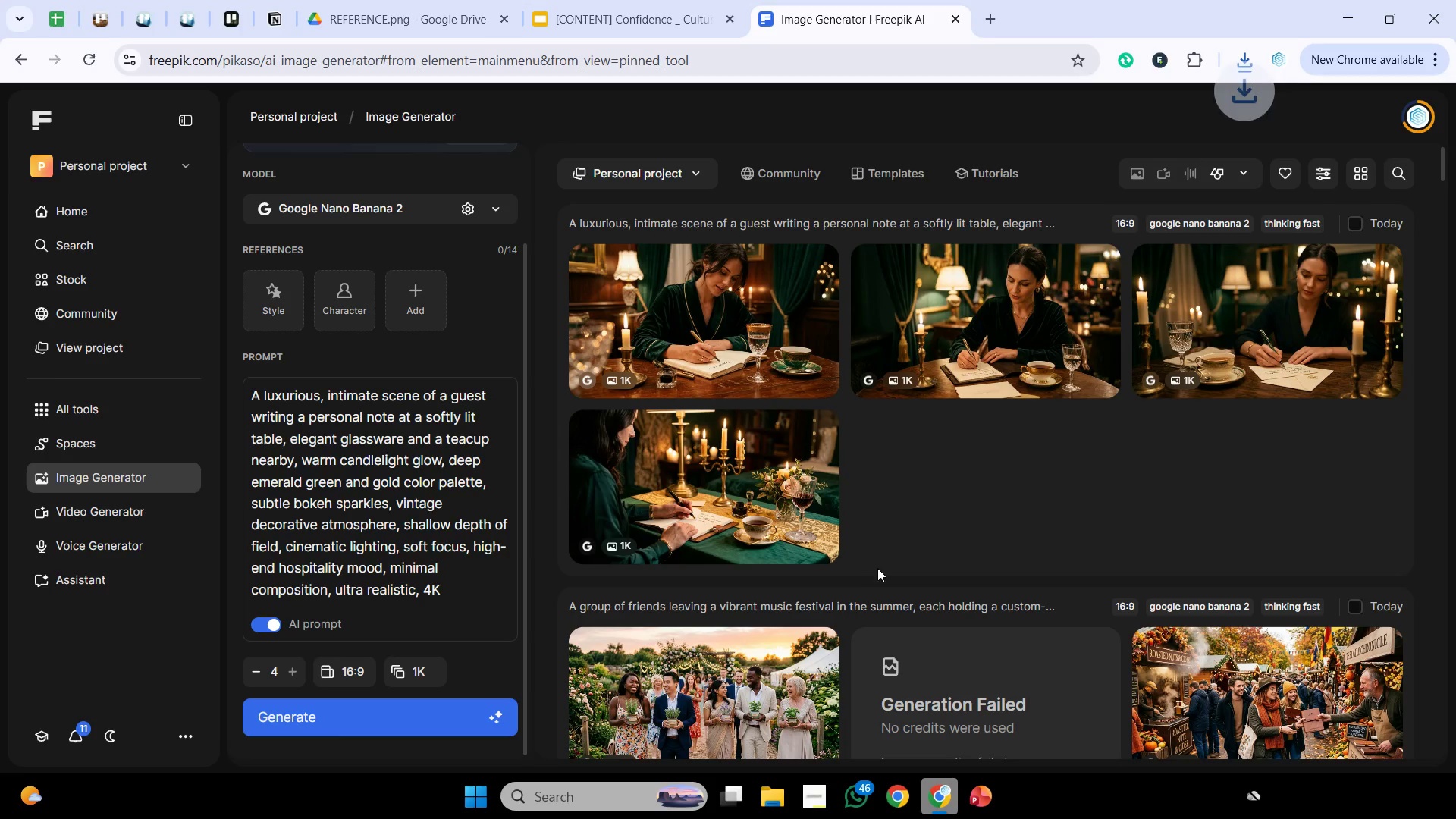 
mouse_move([963, 795])
 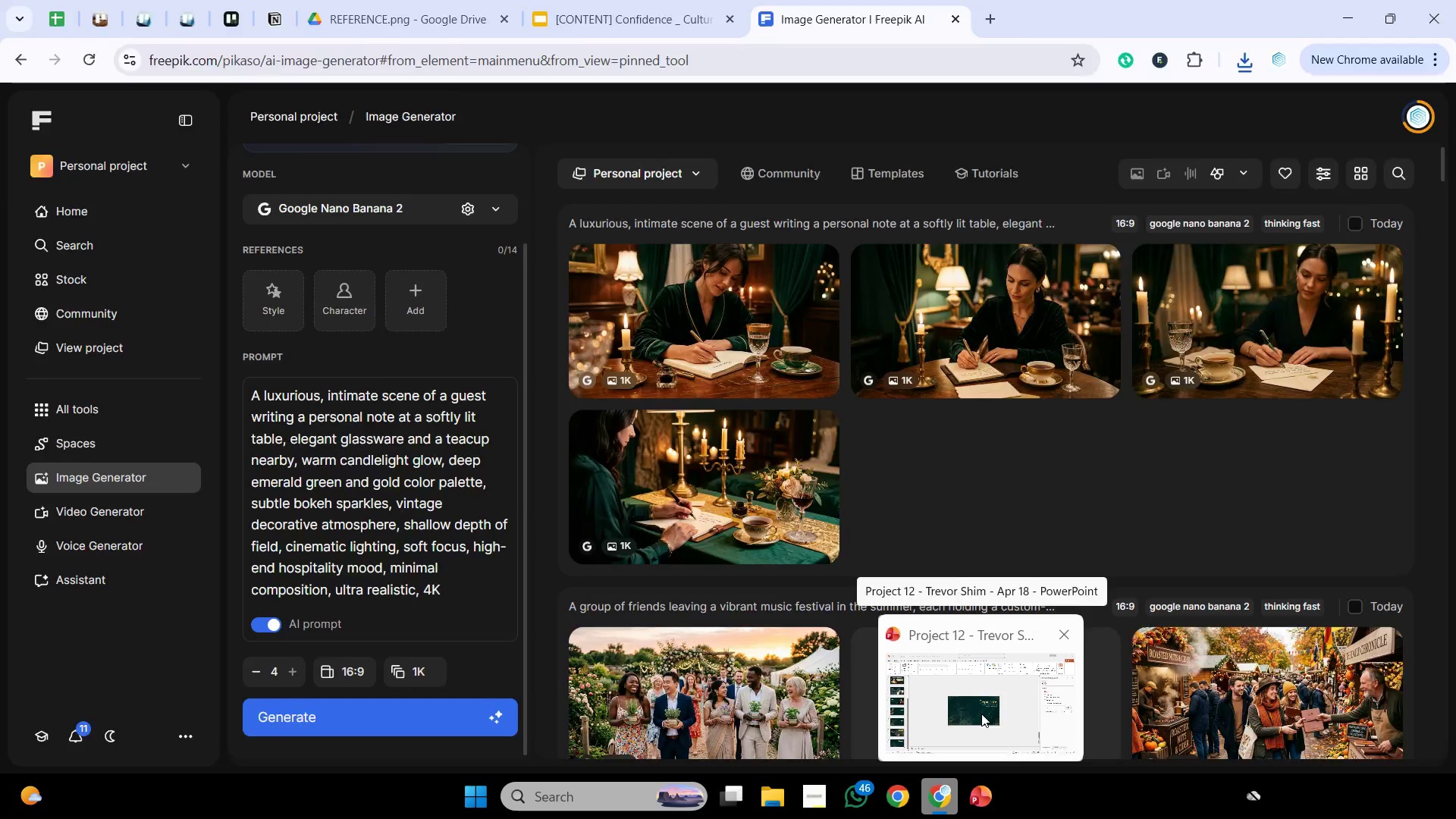 
left_click([981, 714])
 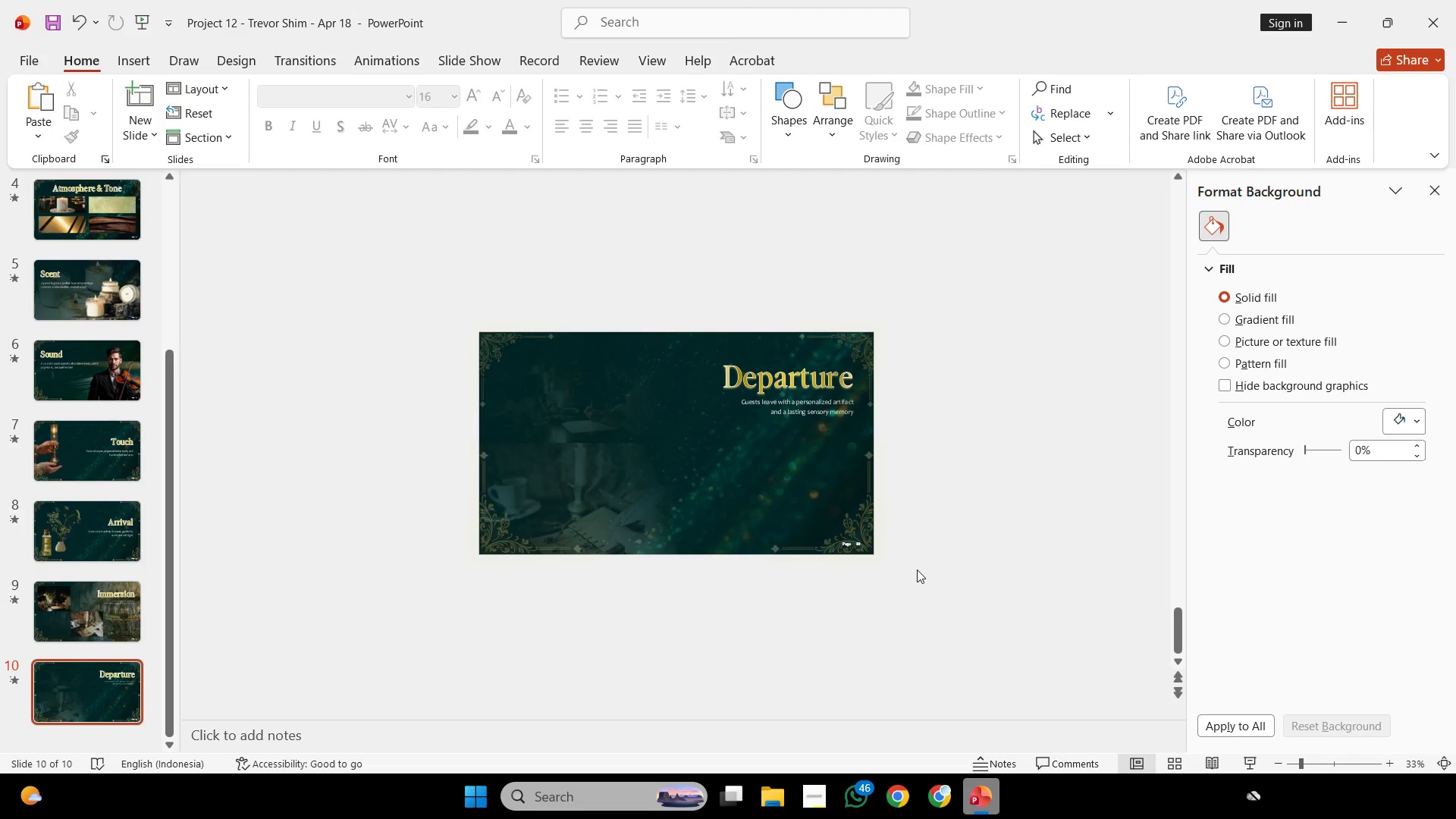 
left_click([581, 413])
 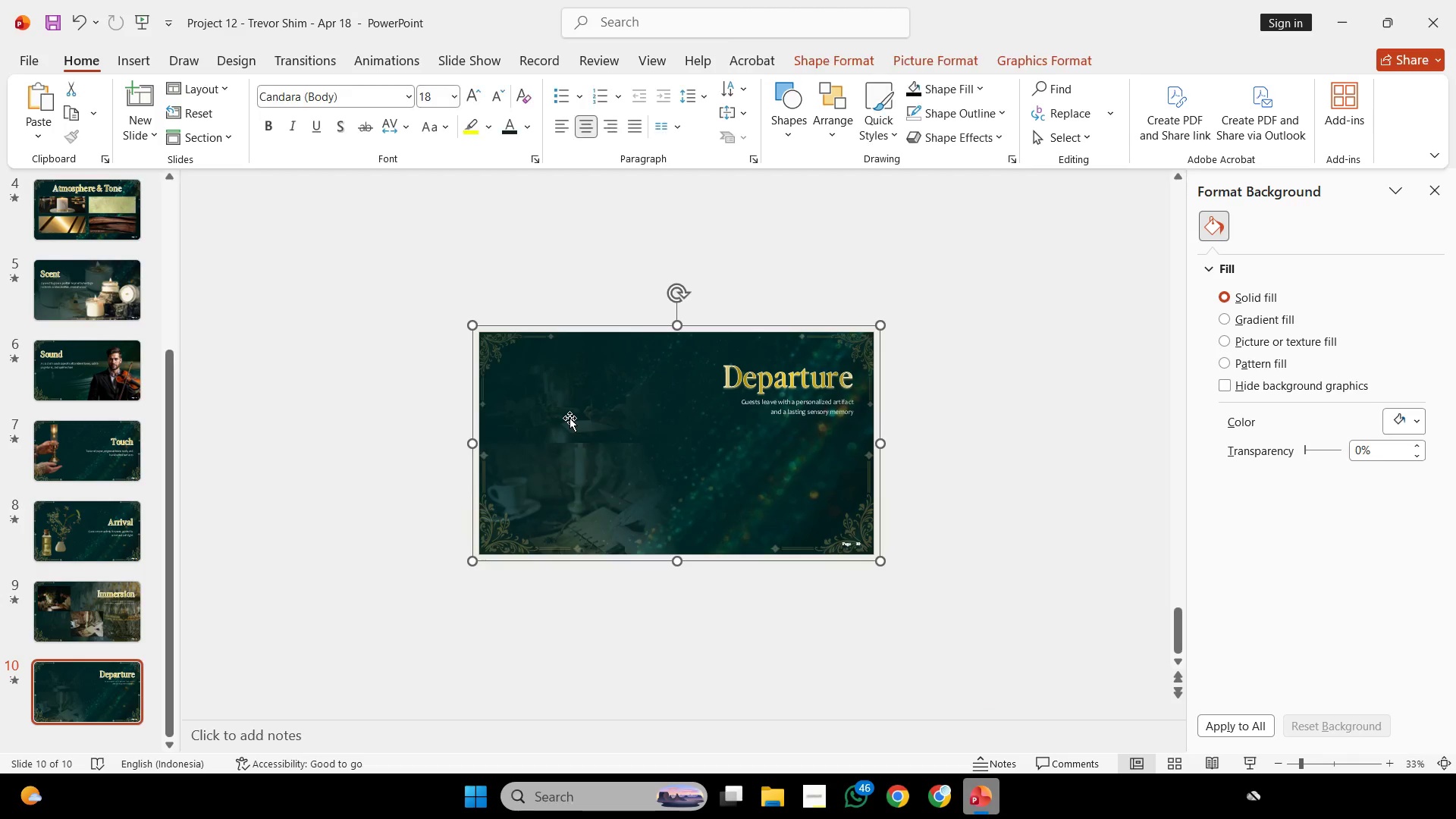 
scroll: coordinate [795, 401], scroll_direction: down, amount: 6.0
 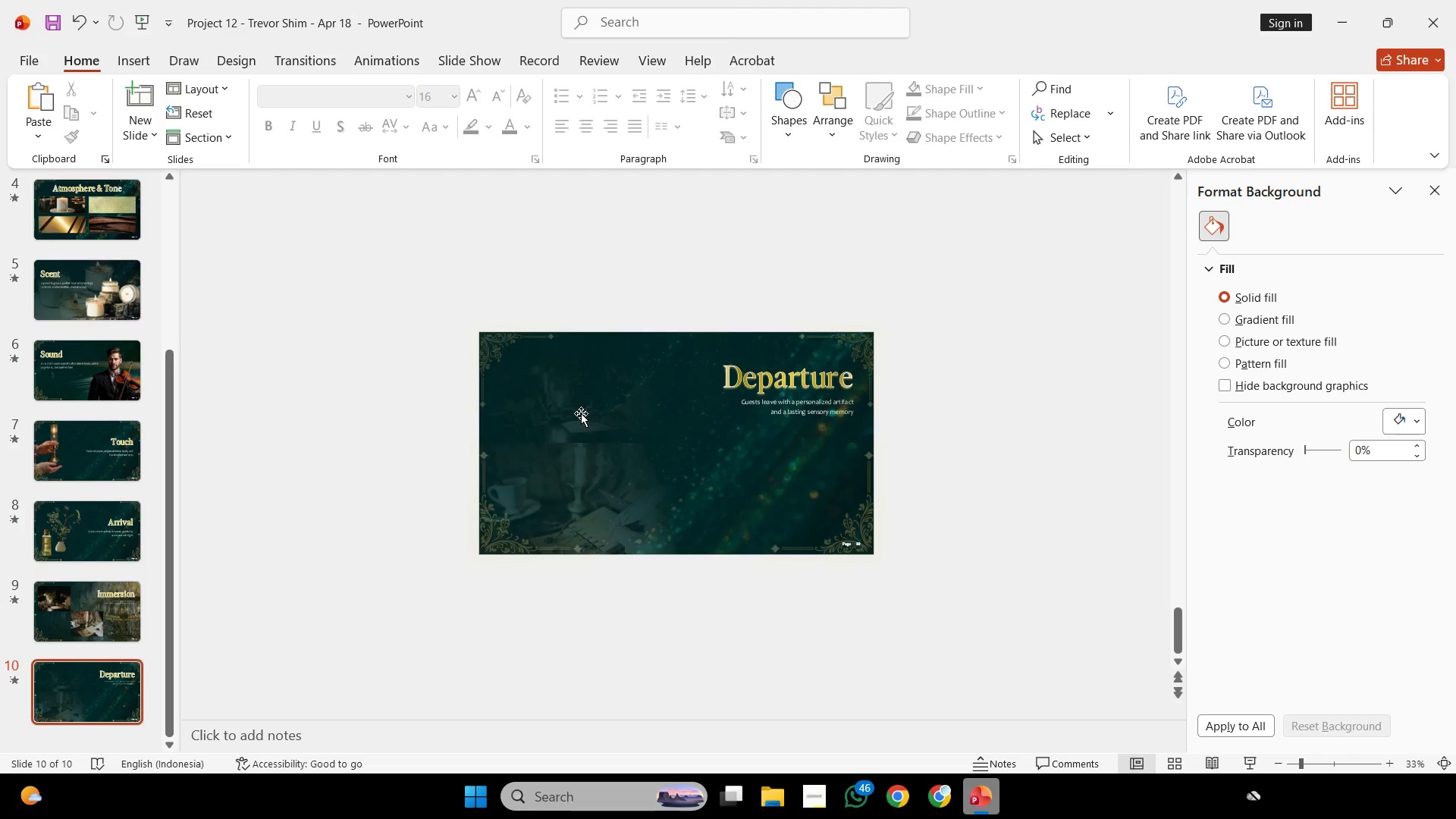 
left_click_drag(start_coordinate=[570, 419], to_coordinate=[787, 456])
 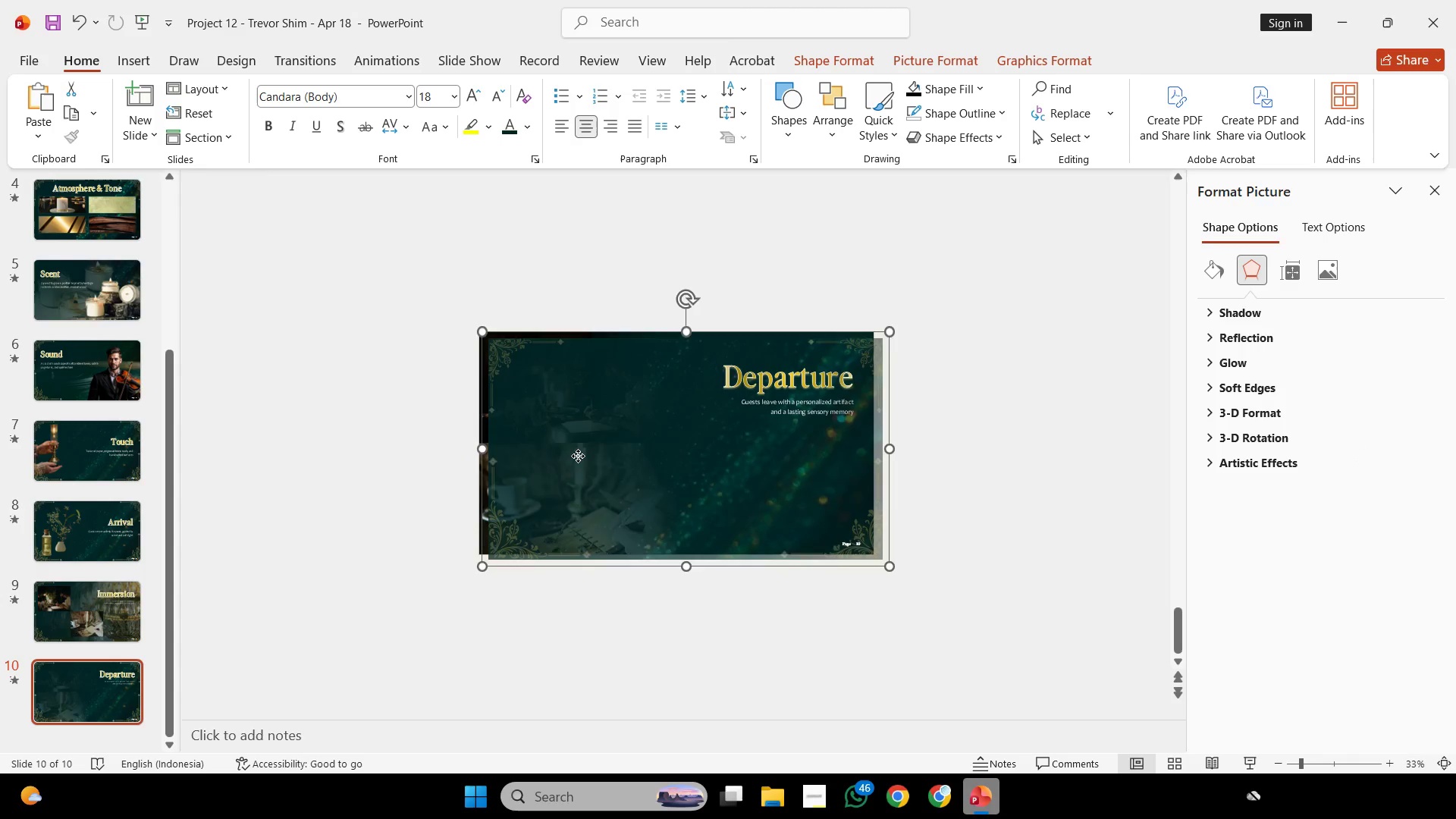 
left_click_drag(start_coordinate=[563, 448], to_coordinate=[826, 424])
 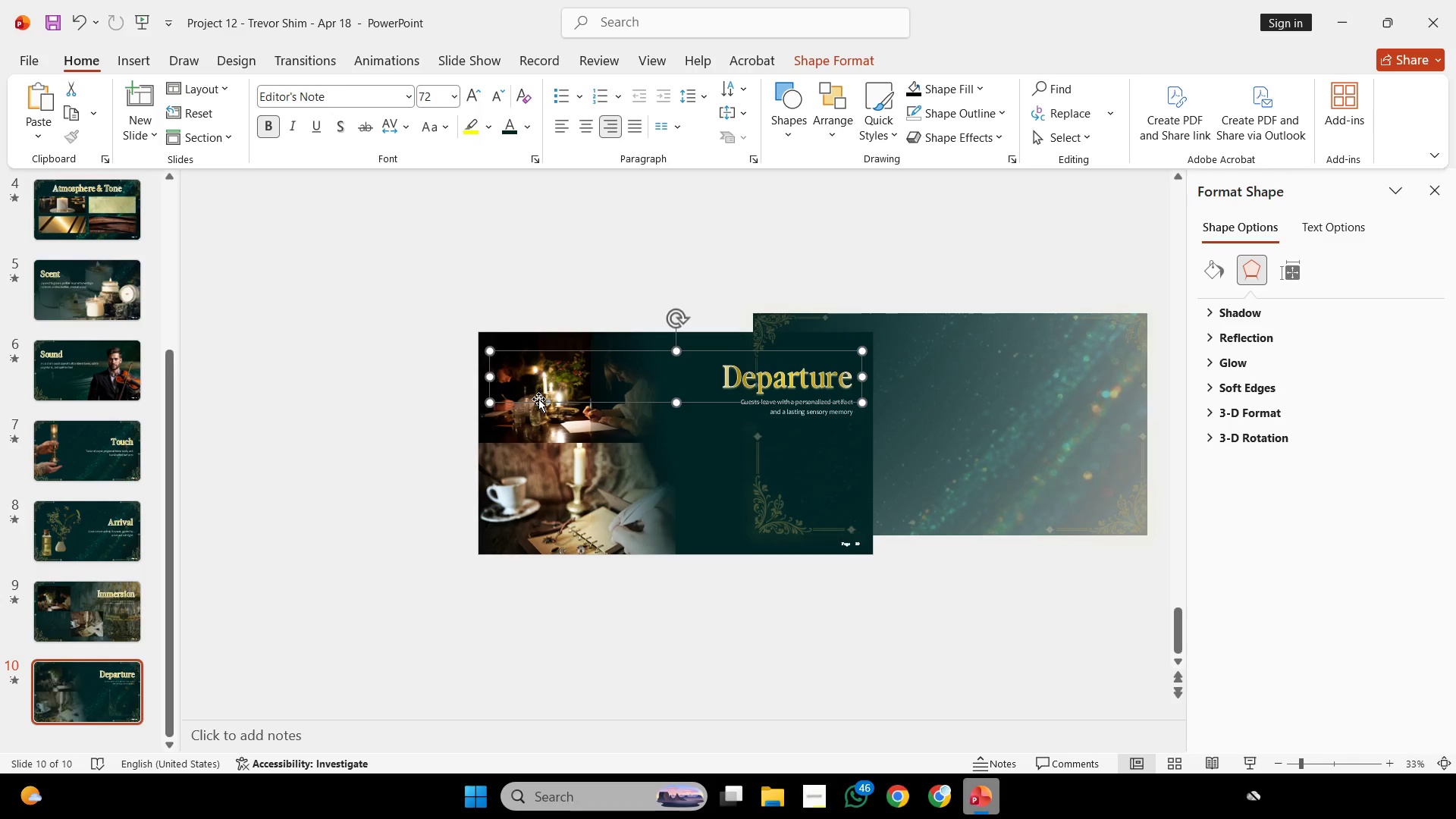 
double_click([529, 397])
 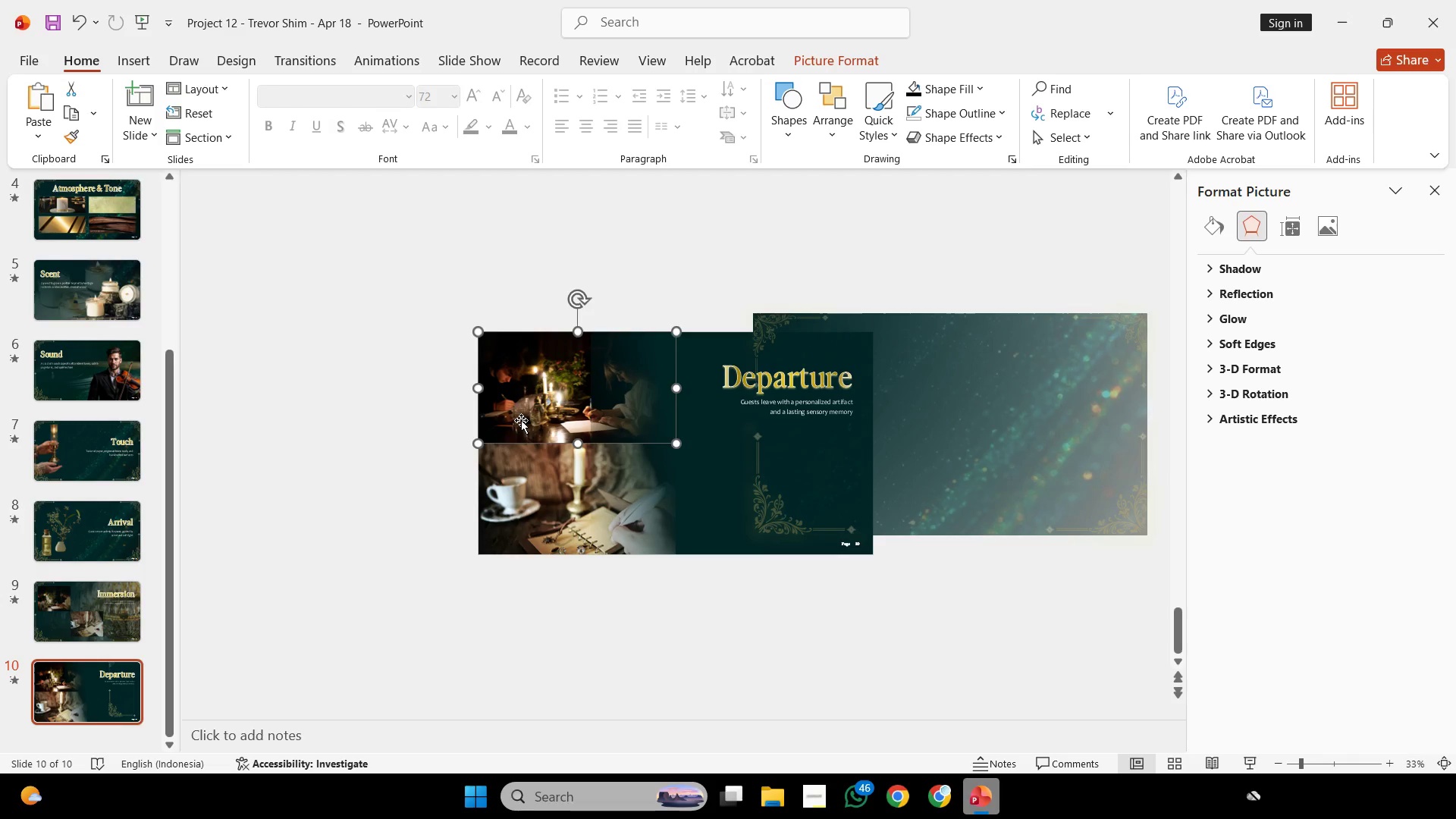 
key(Backspace)
 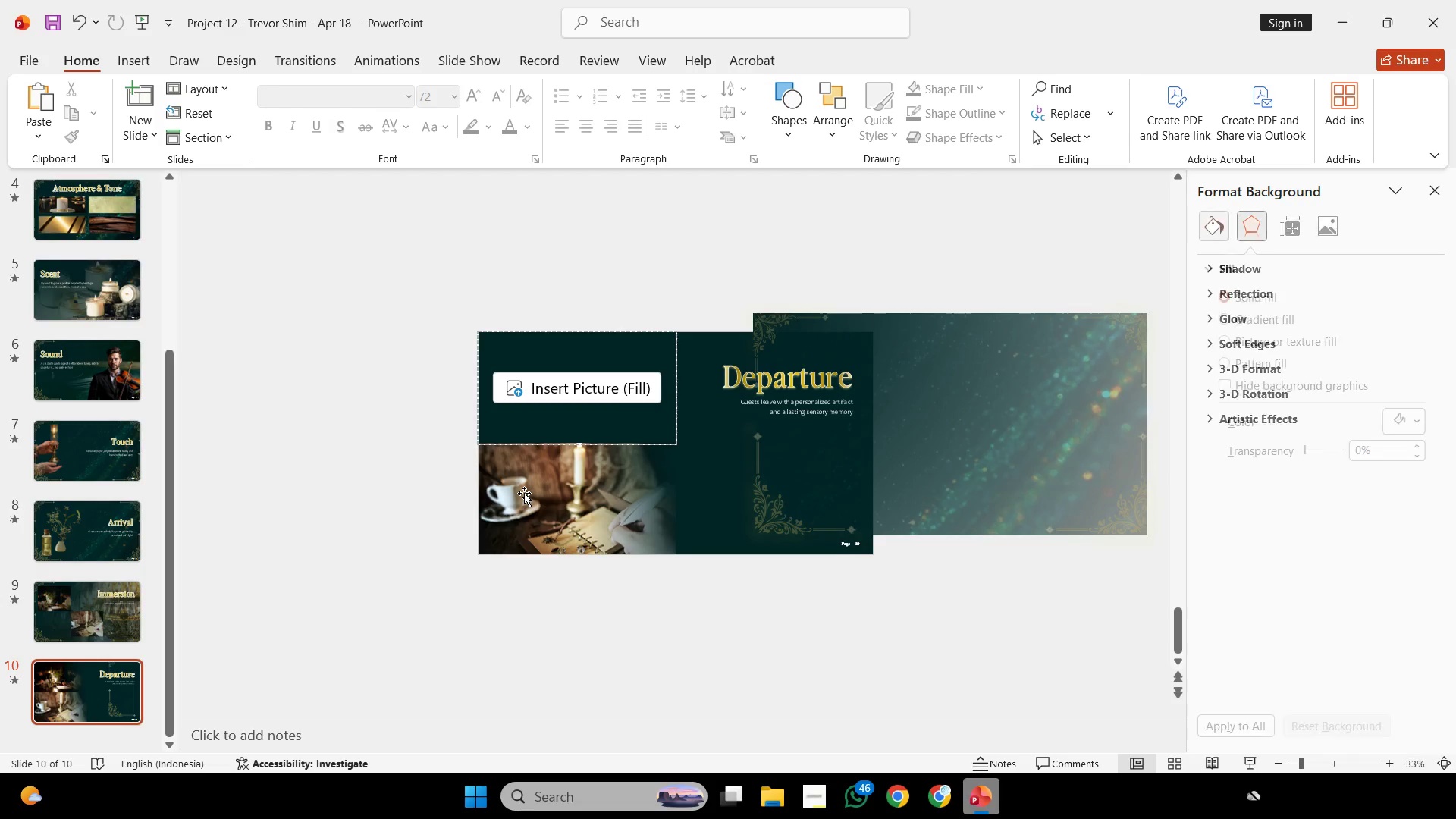 
left_click([524, 493])
 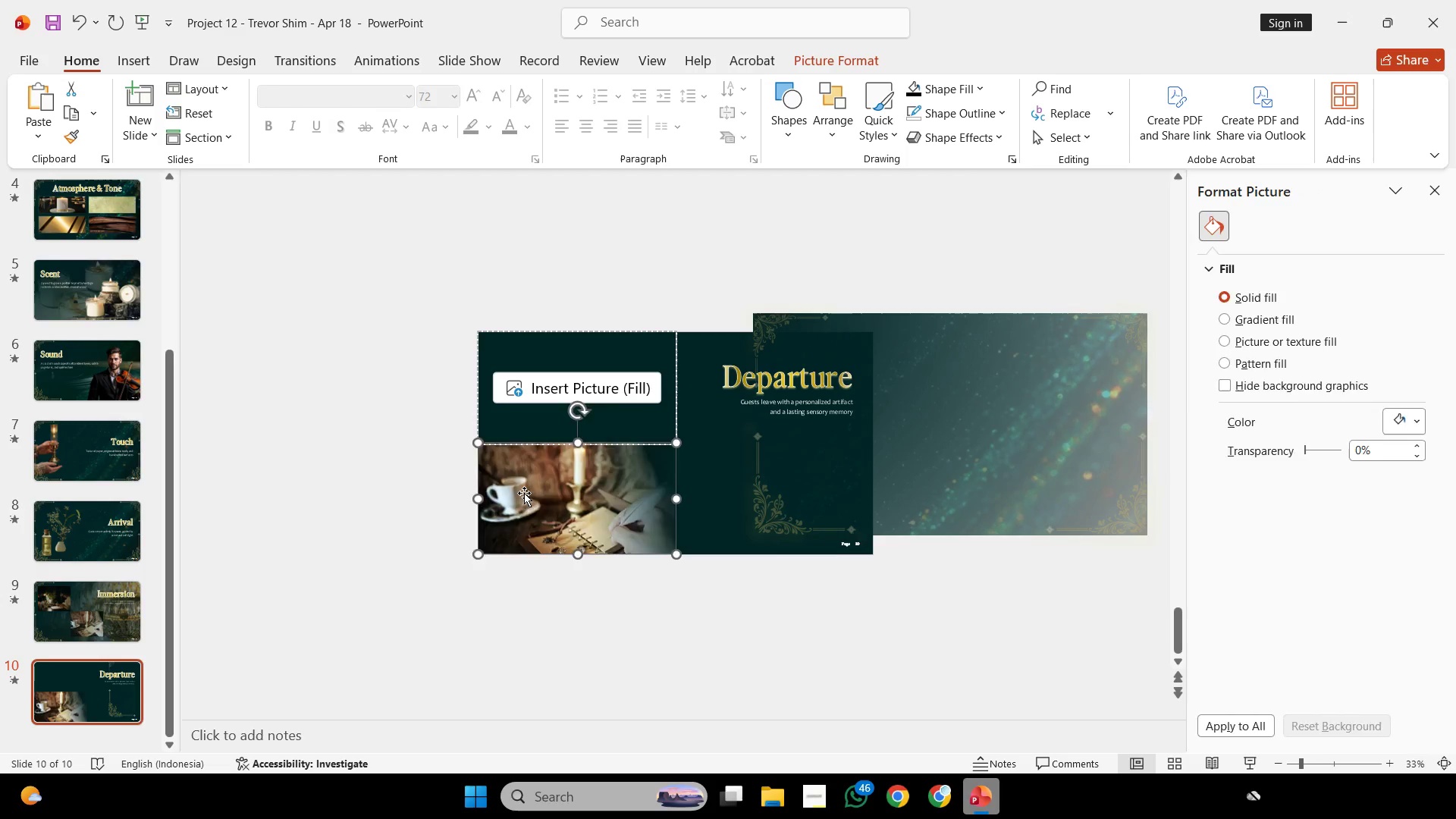 
key(Backspace)
 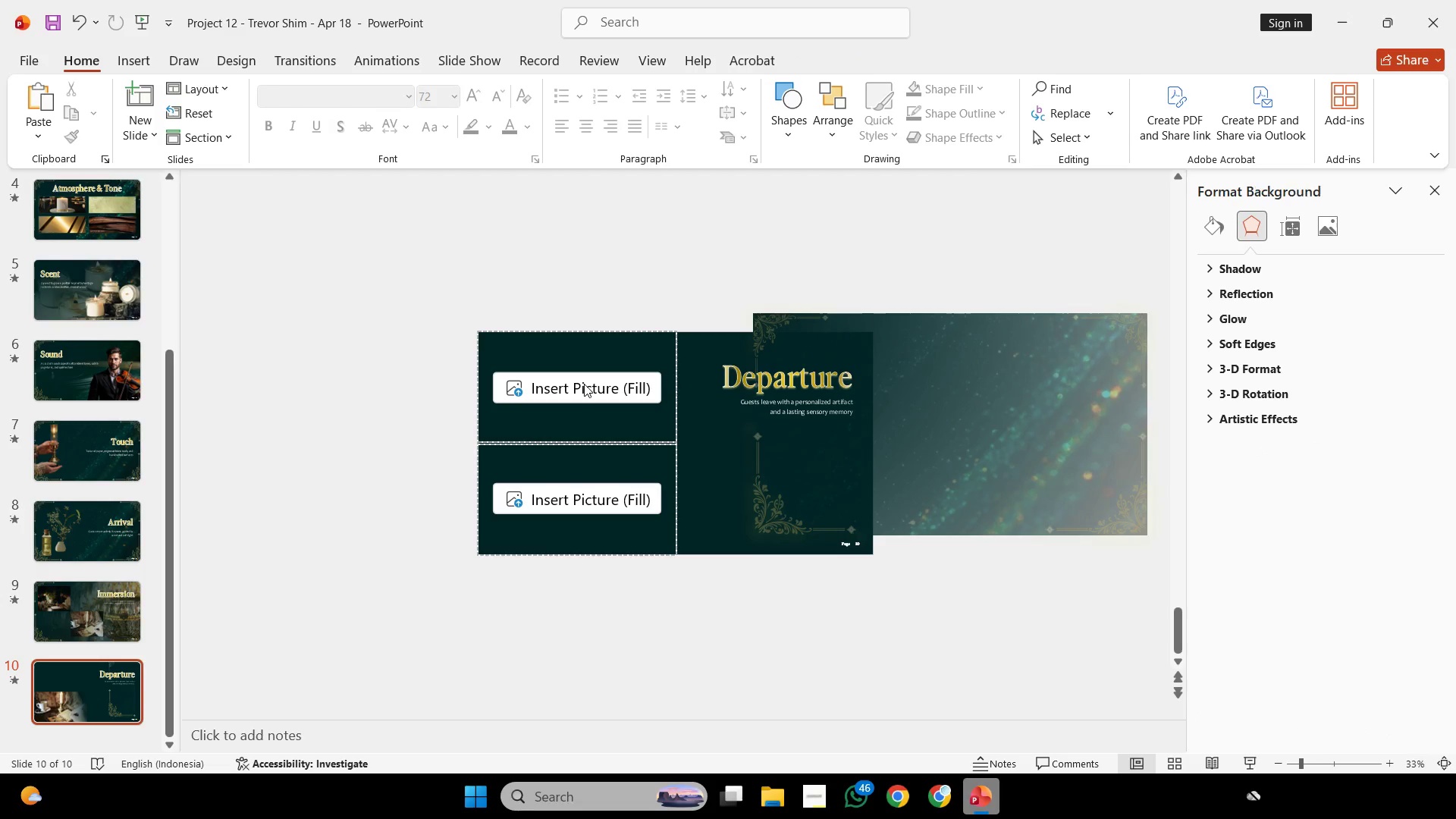 
left_click([584, 384])
 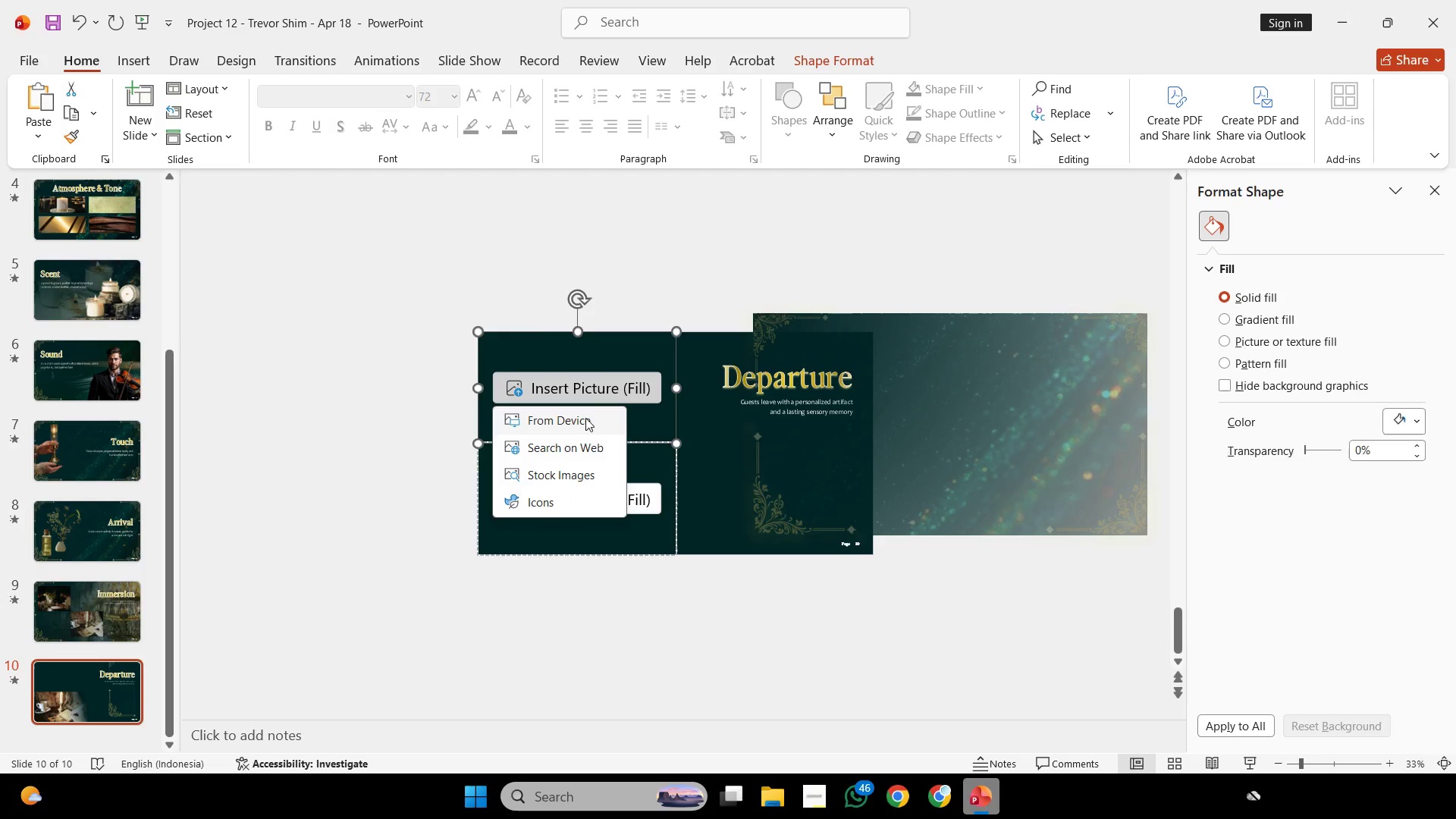 
left_click([587, 419])
 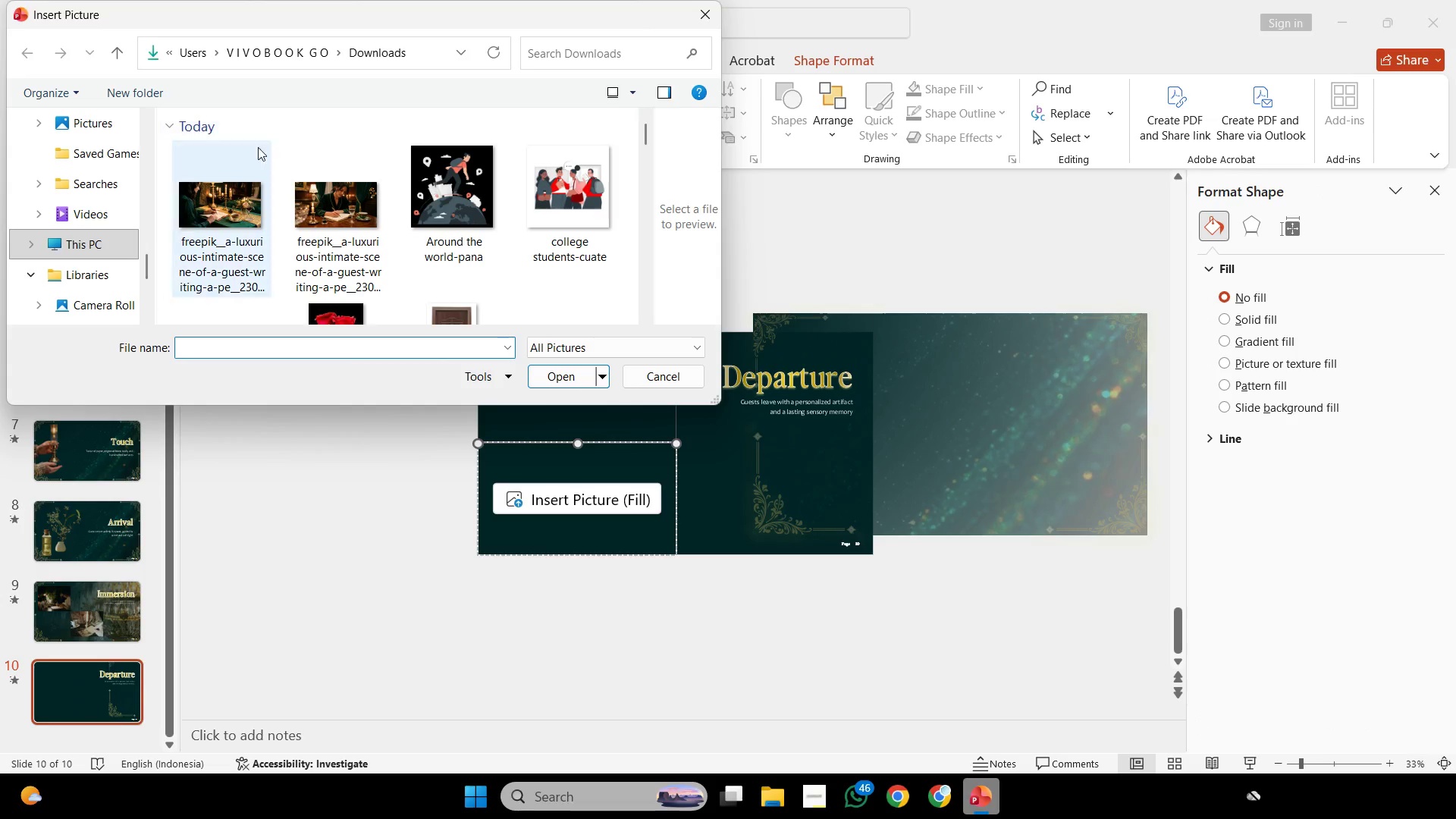 
left_click([331, 200])
 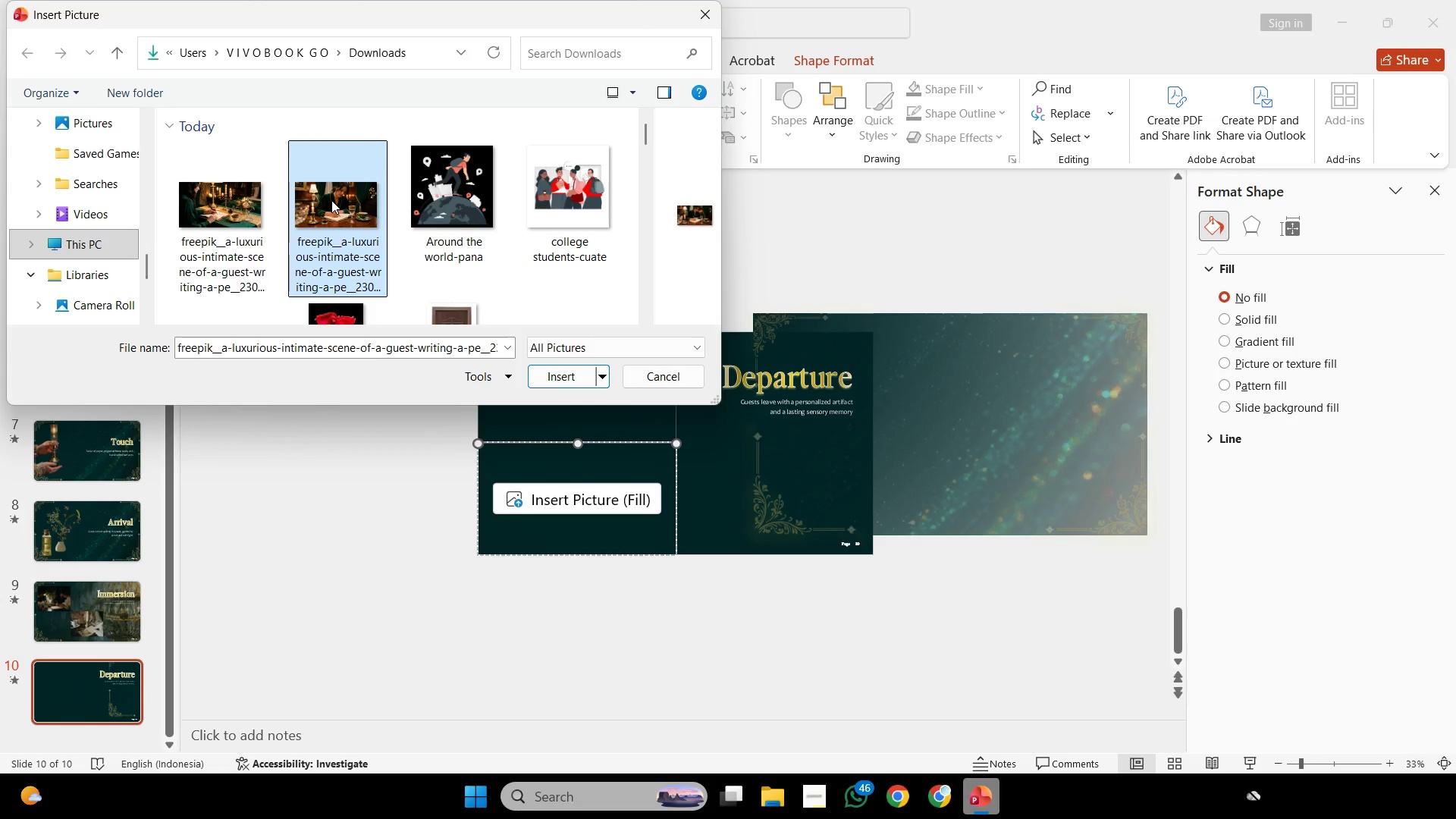 
double_click([331, 200])
 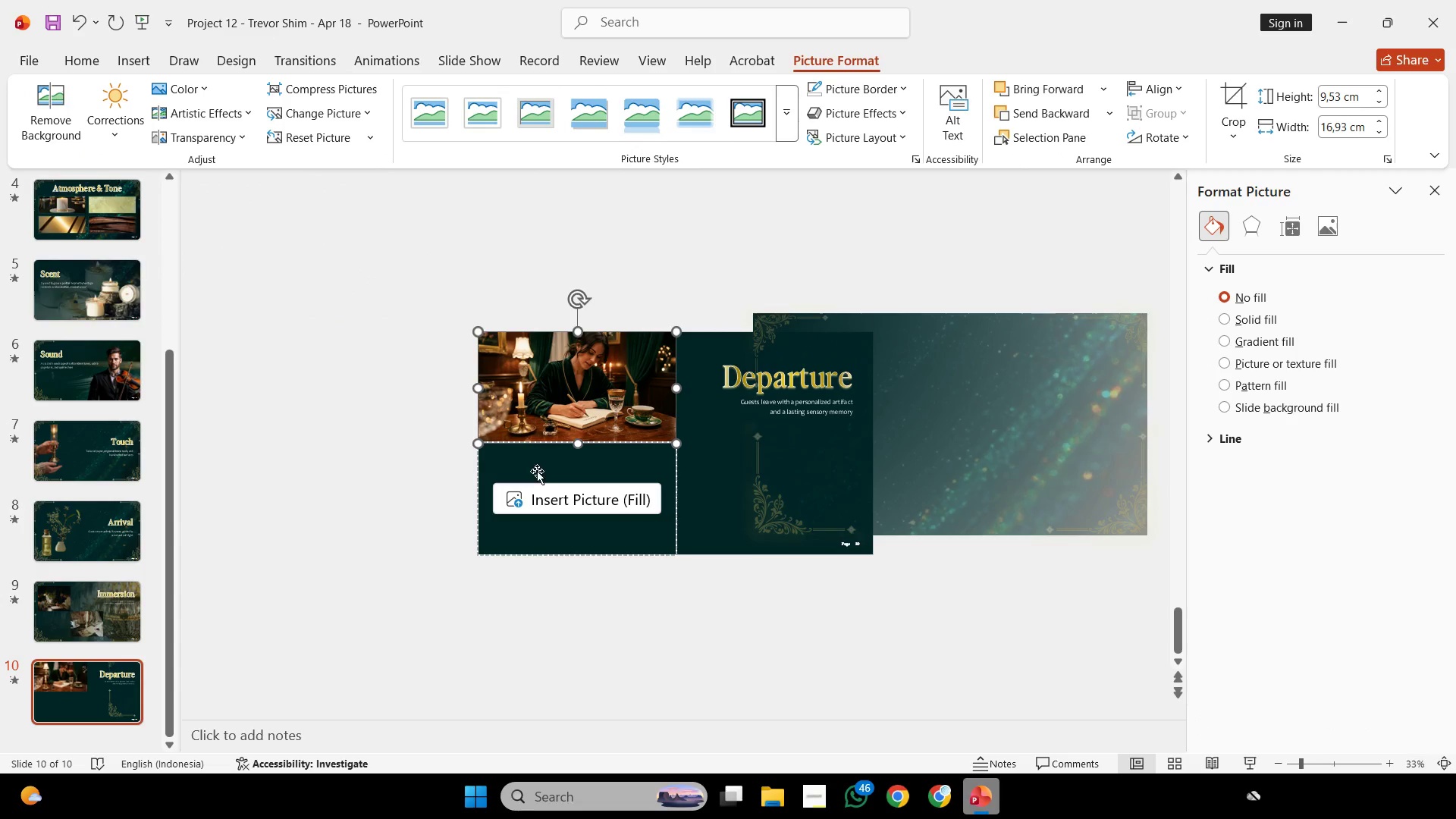 
left_click([534, 484])
 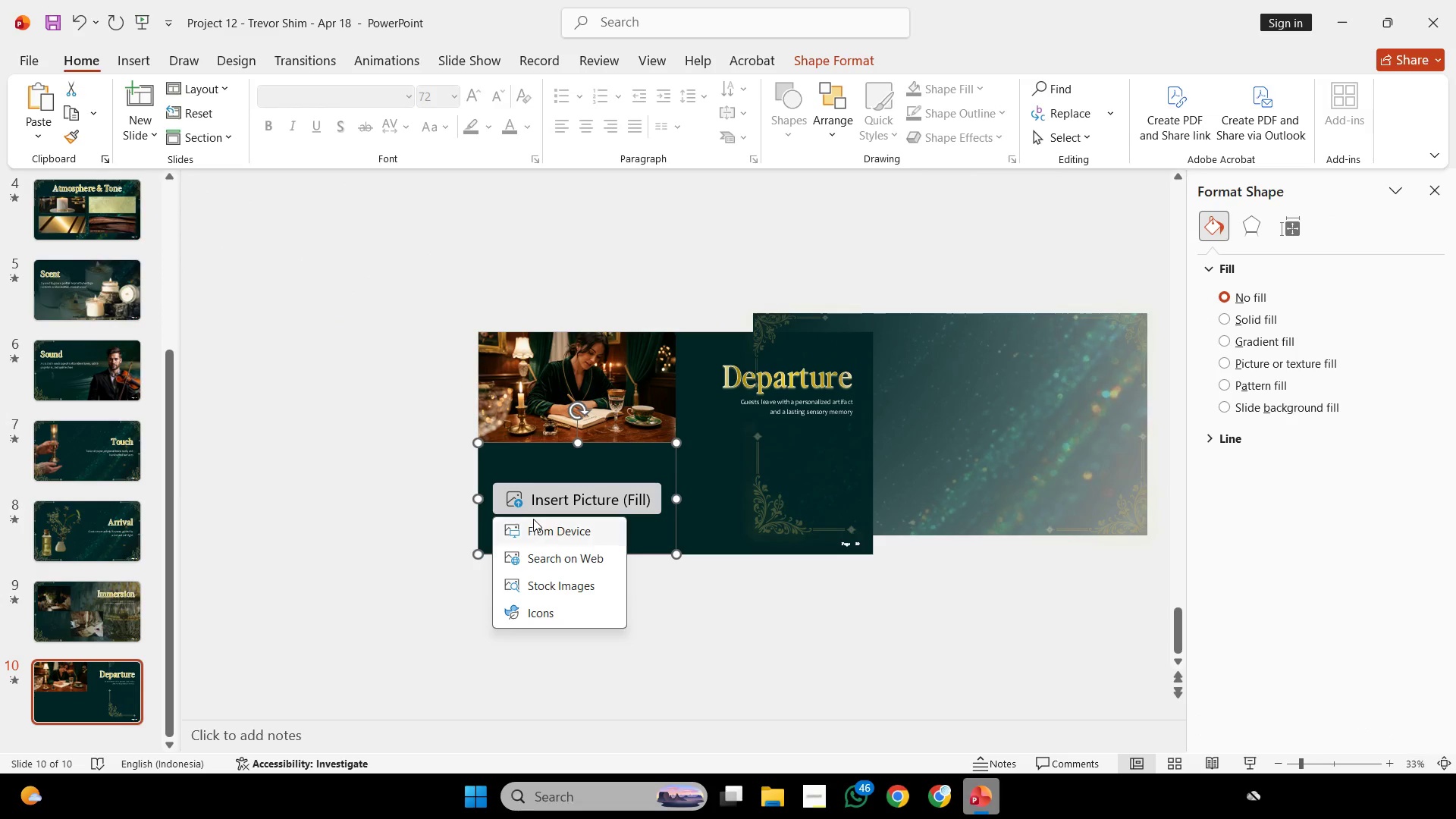 
left_click([534, 526])
 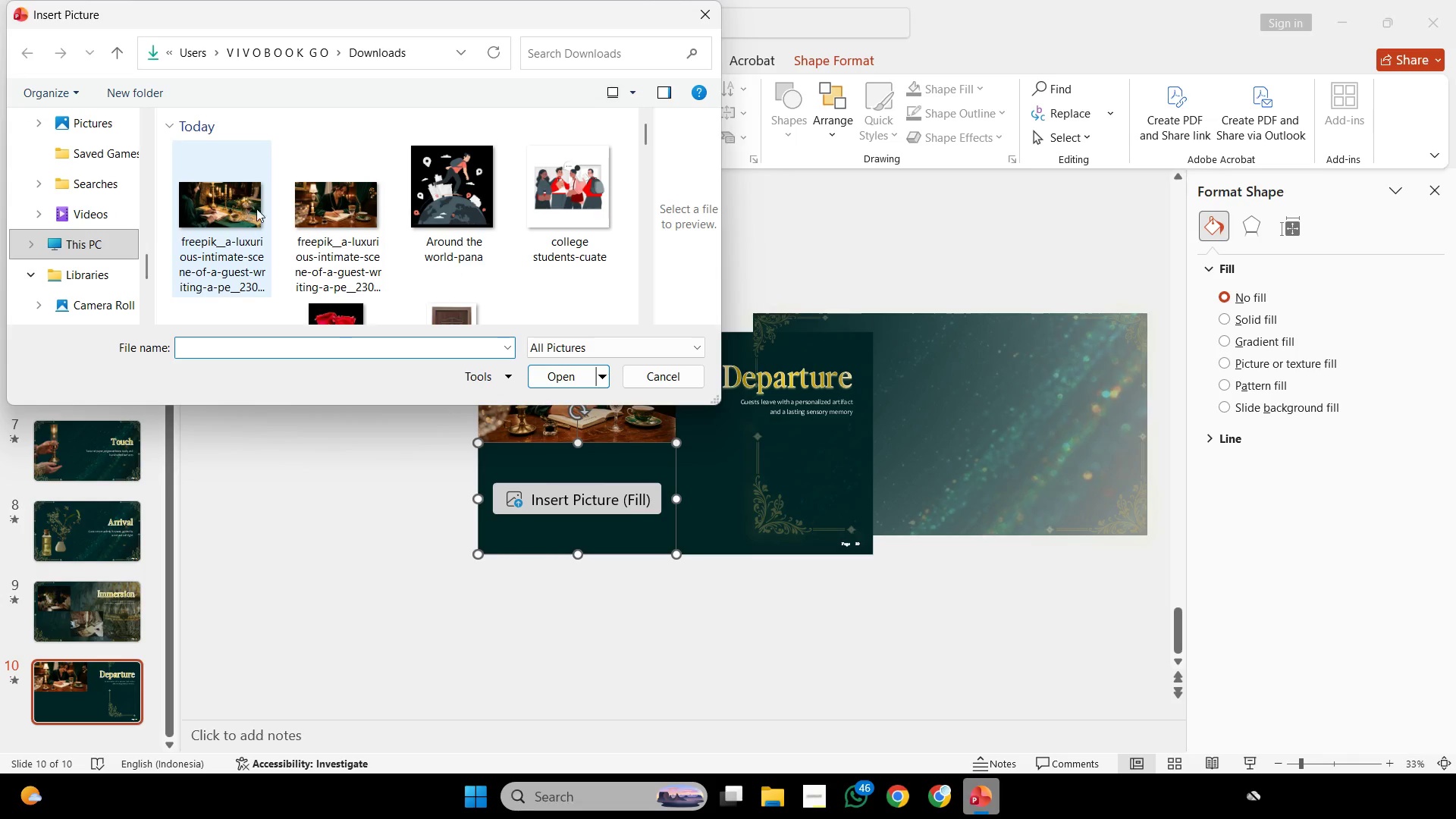 
double_click([248, 209])
 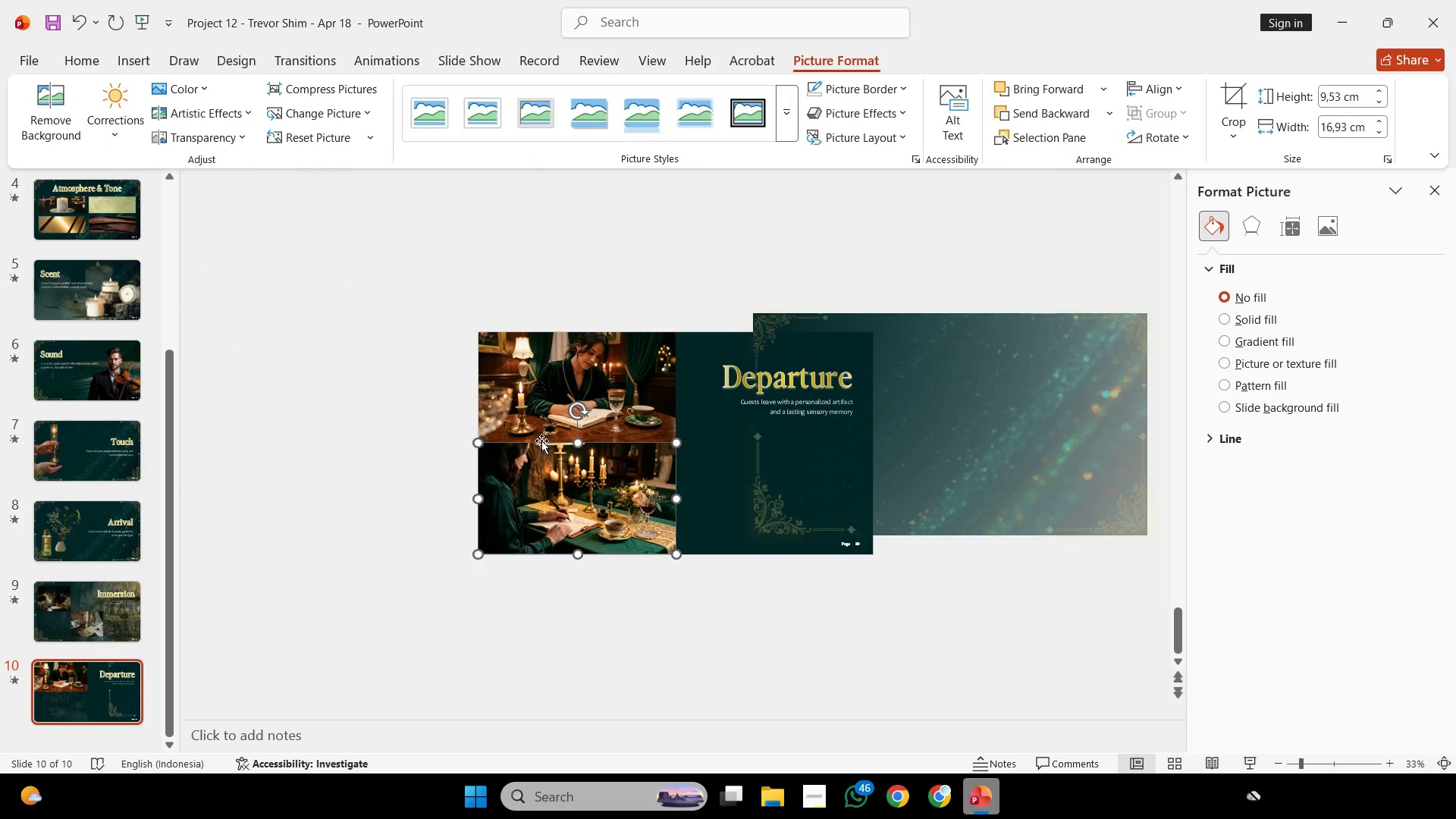 
hold_key(key=ShiftLeft, duration=0.33)
left_click([497, 400])
 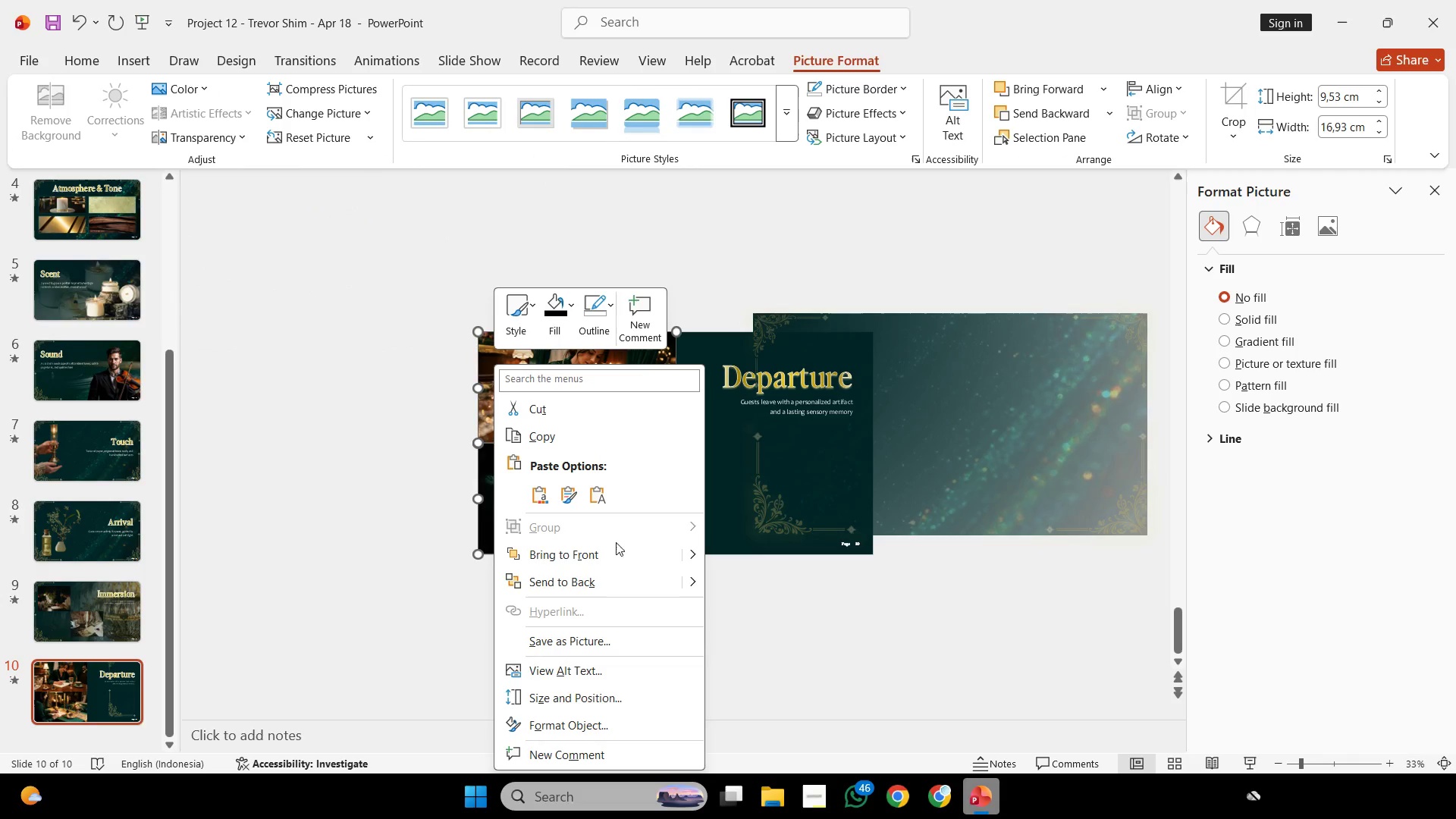 
left_click([609, 582])
 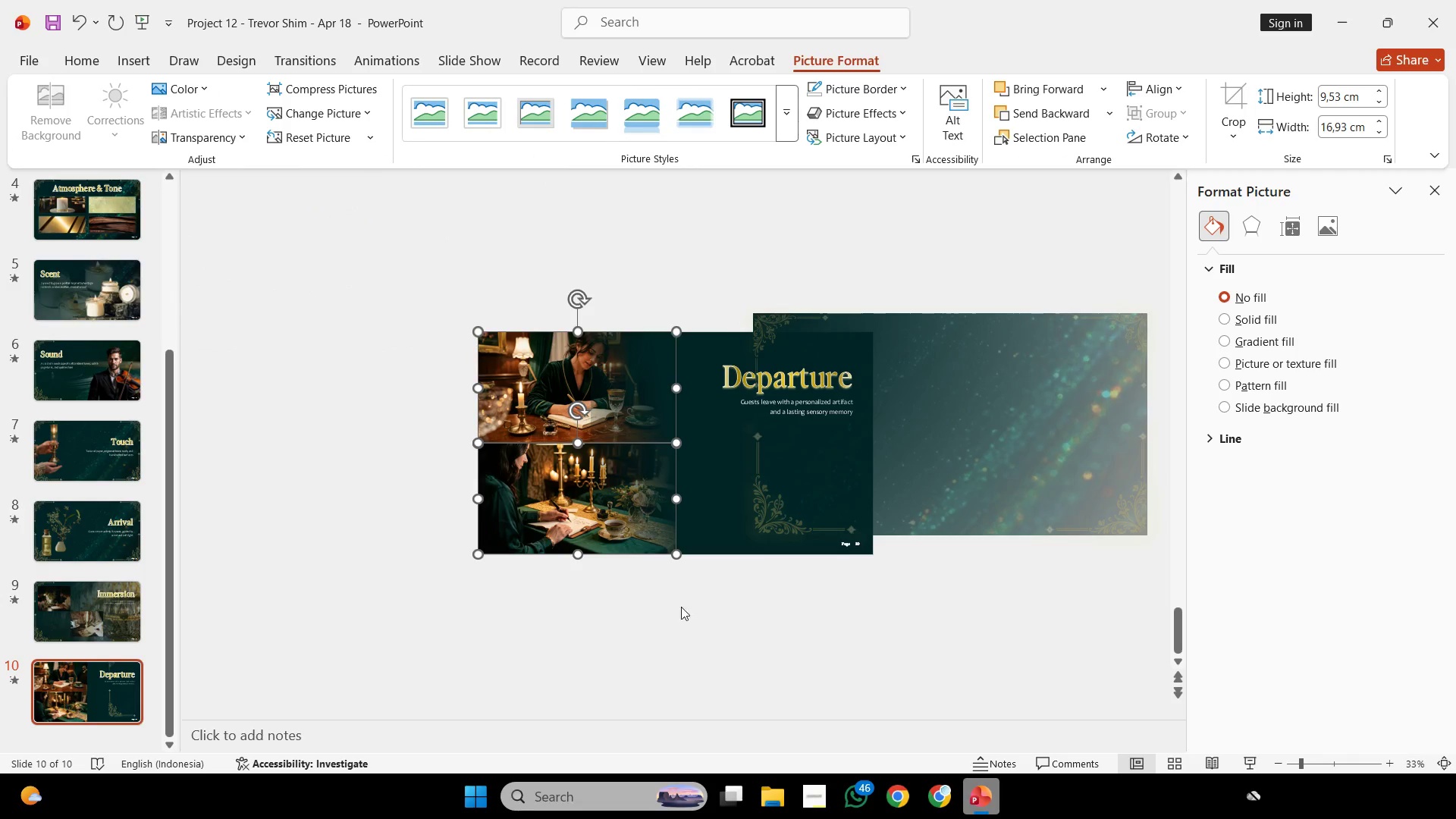 
left_click([753, 629])
 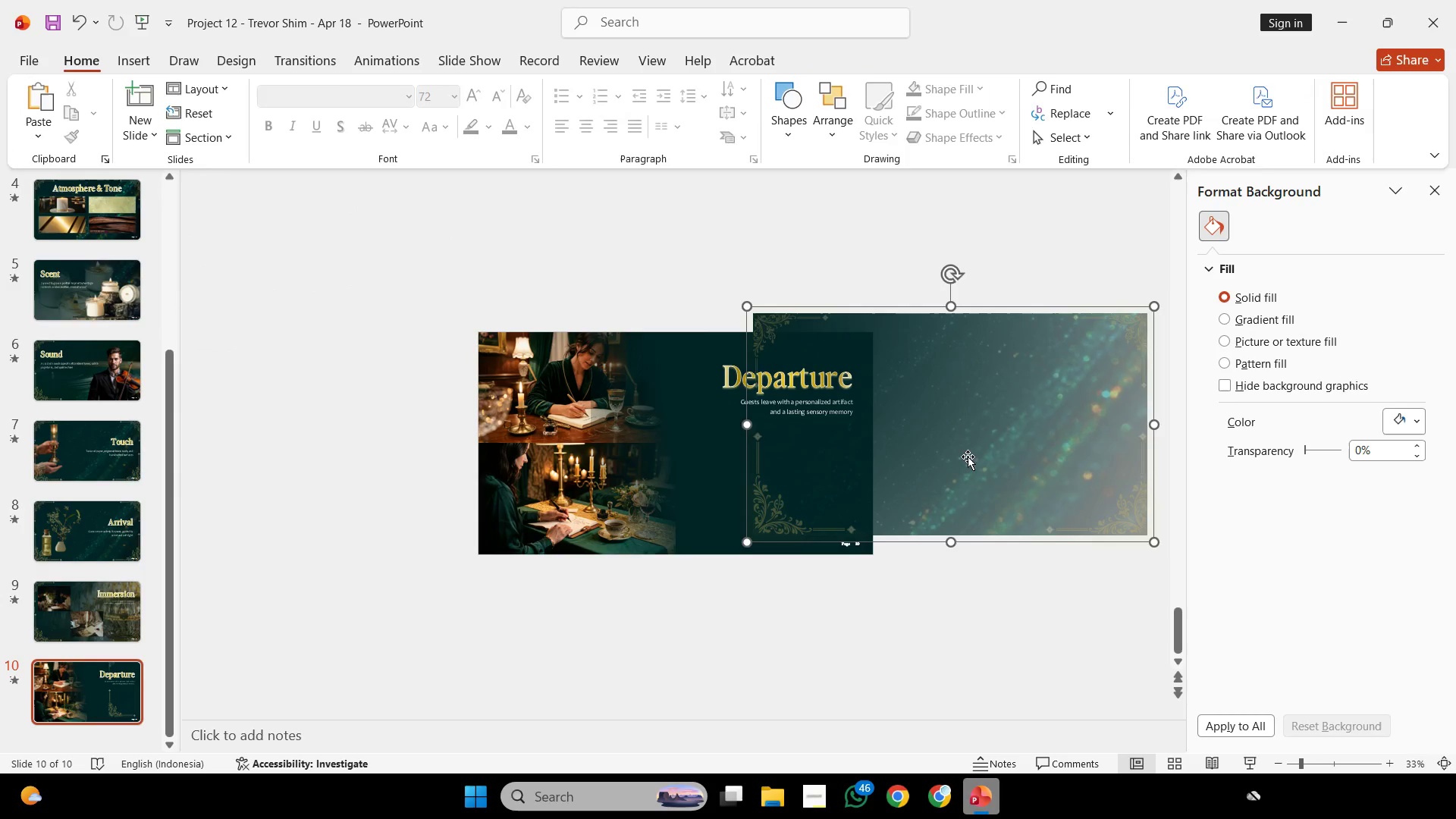 
left_click_drag(start_coordinate=[975, 450], to_coordinate=[701, 469])
 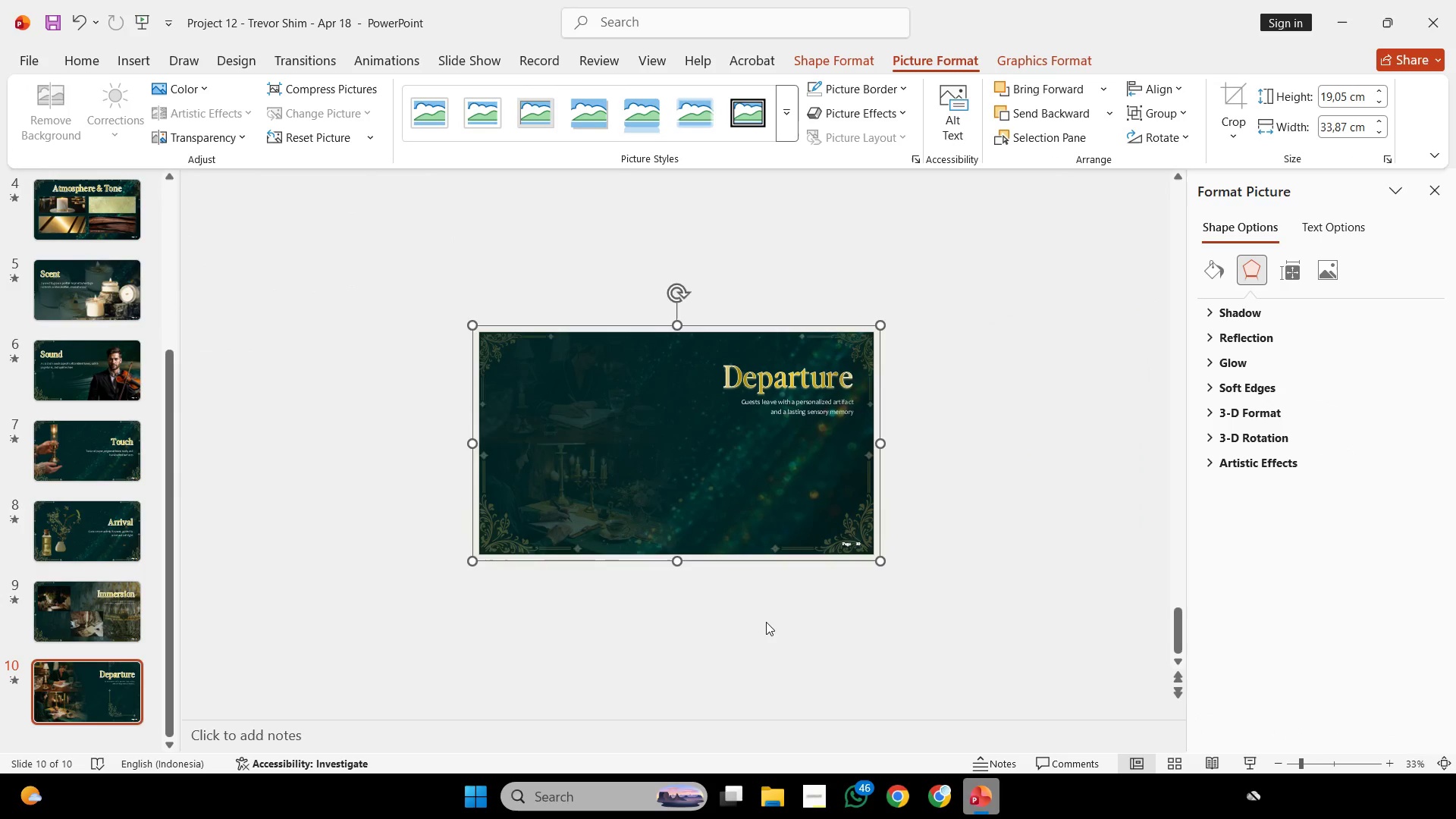 
left_click([766, 622])
 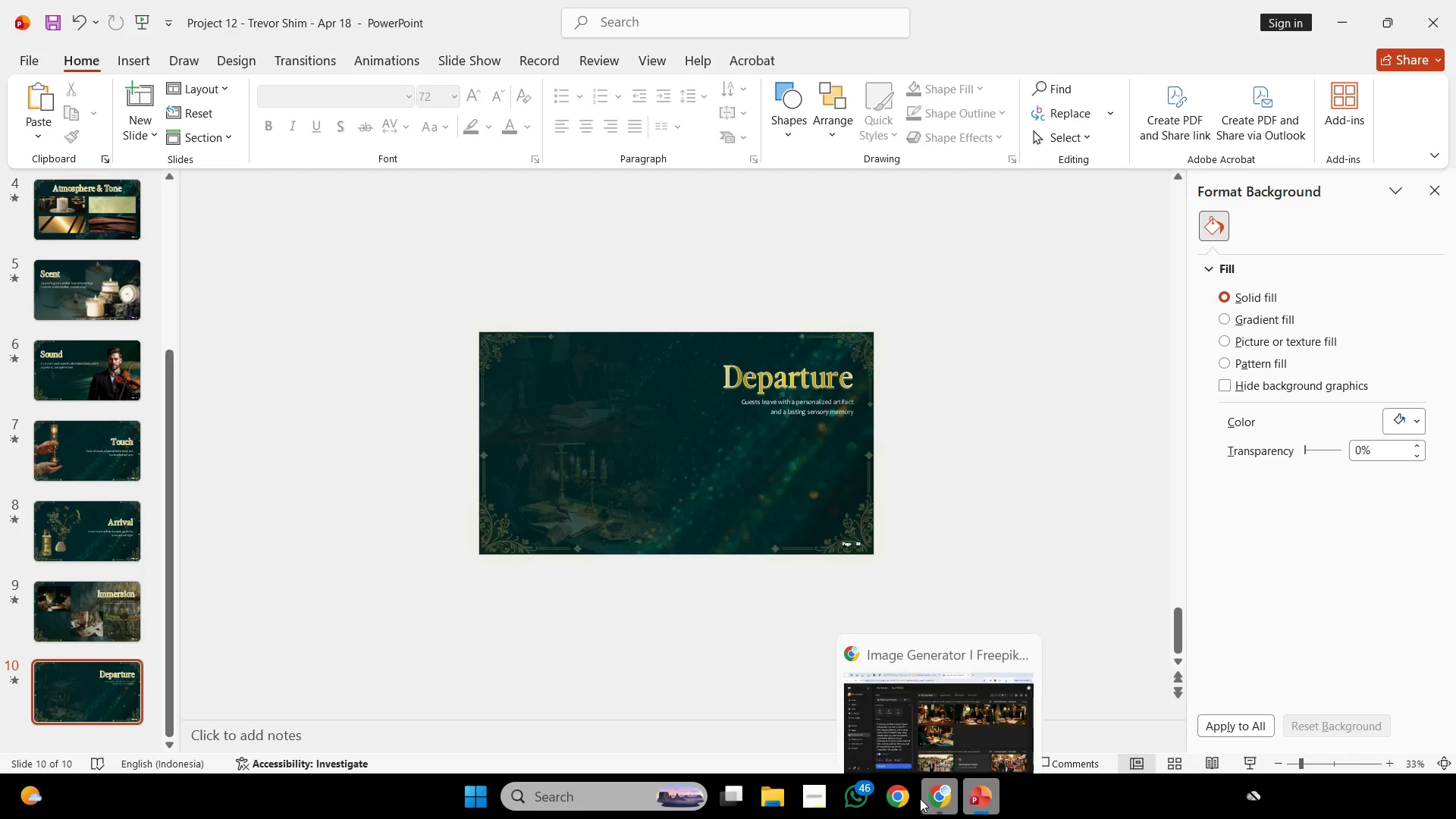 
left_click([920, 799])
 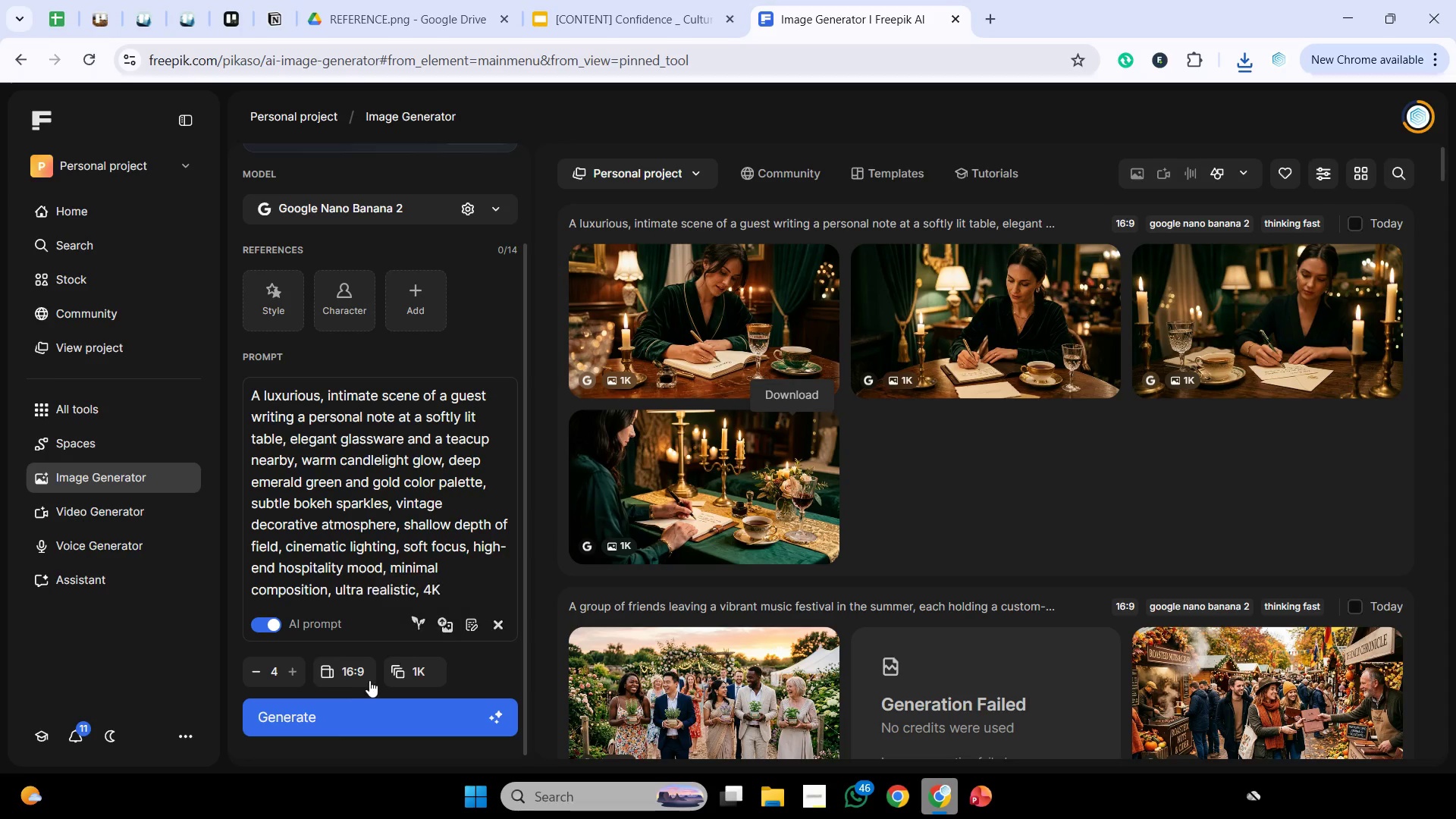 
left_click([350, 673])
 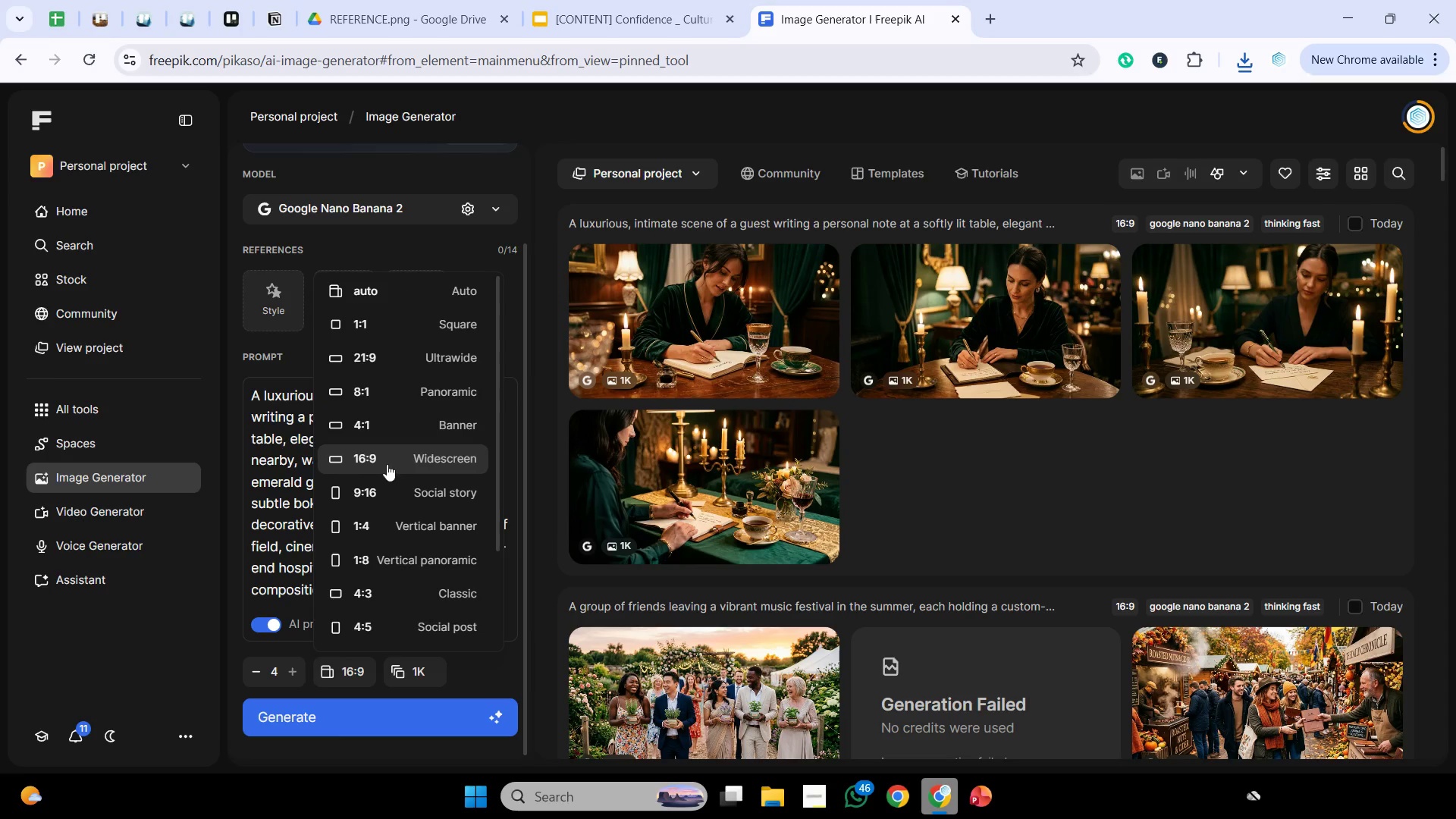 
left_click([390, 484])
 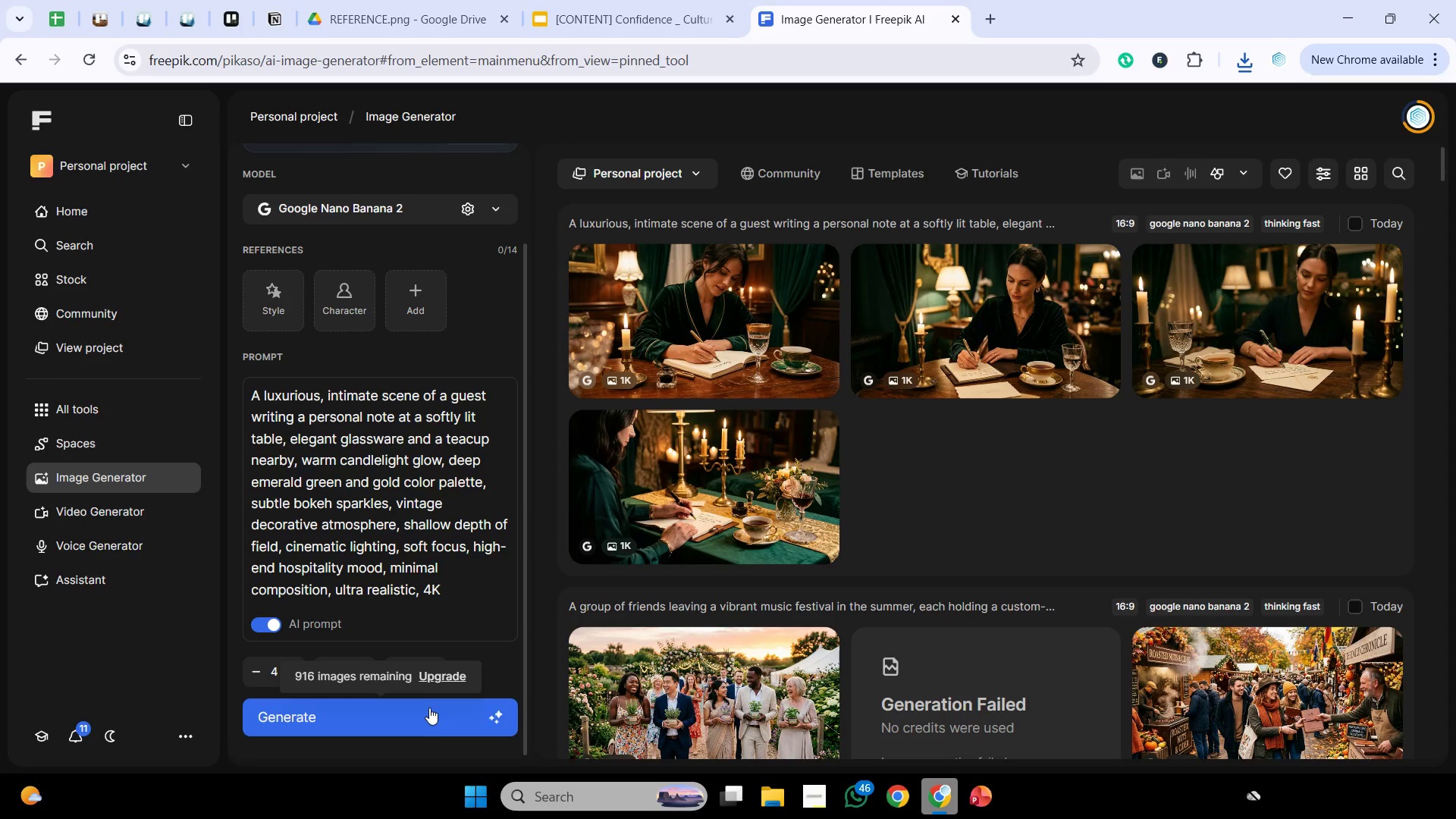 
left_click([429, 714])
 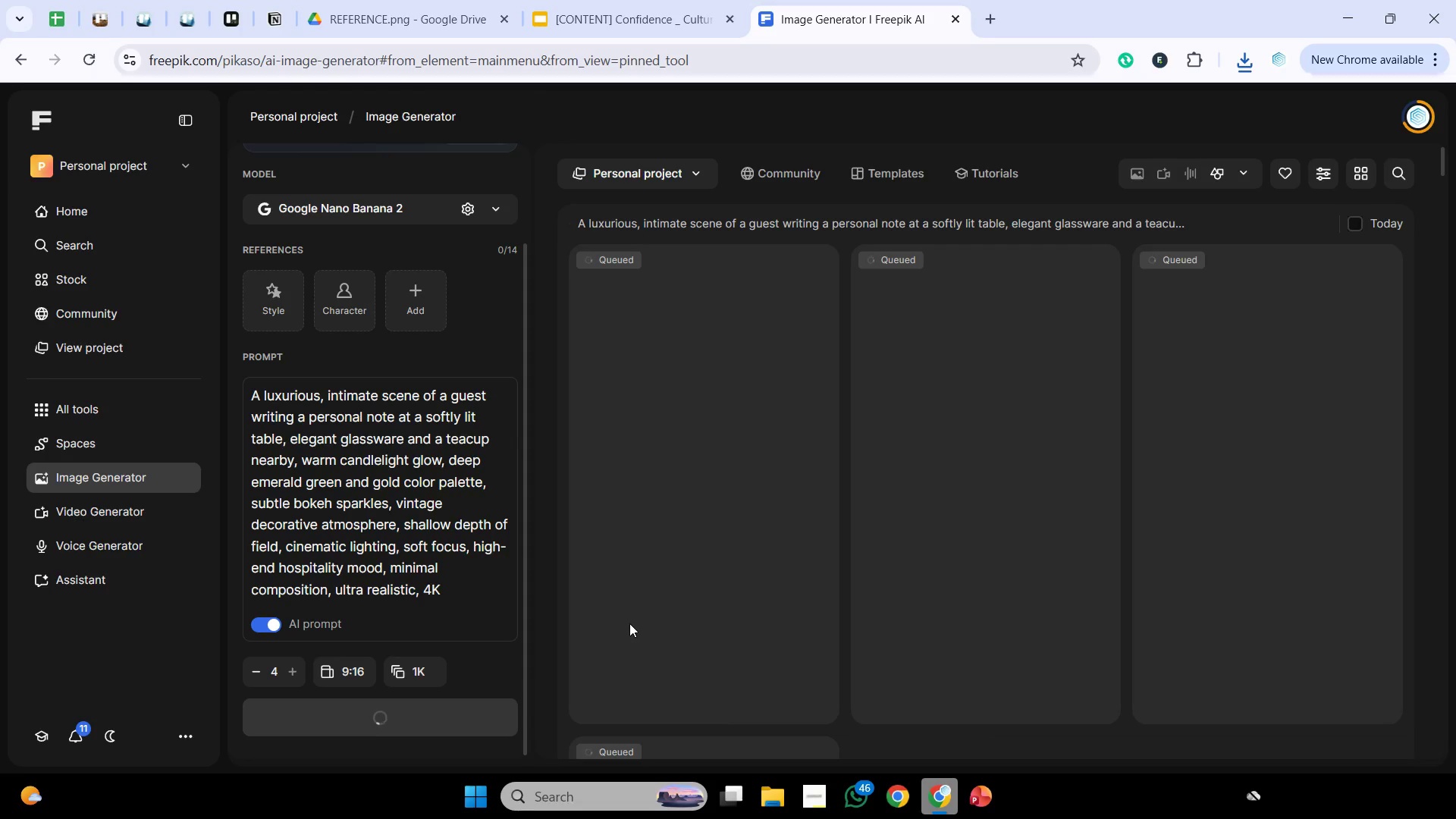 
wait(13.67)
 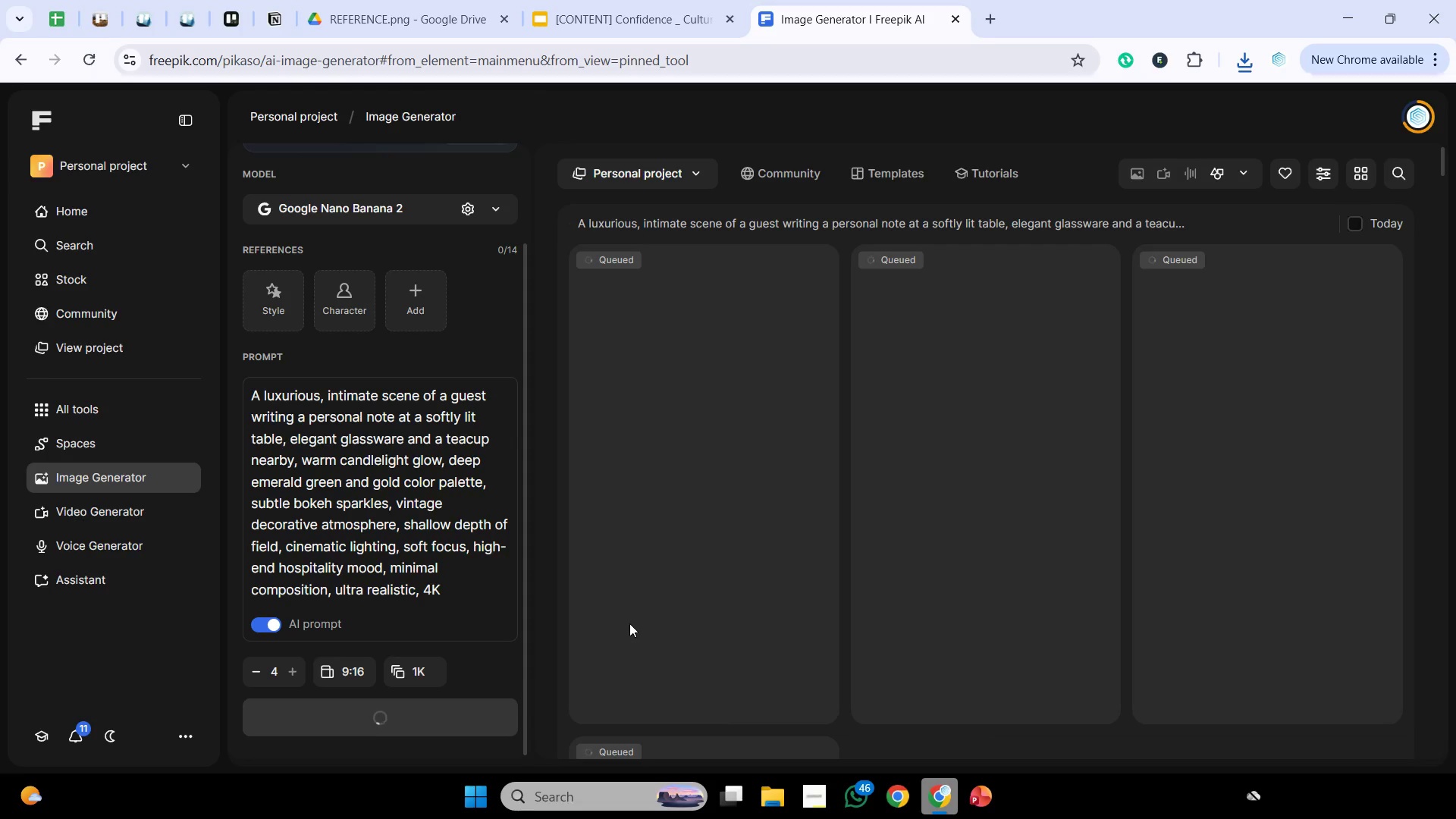 
scroll: coordinate [681, 550], scroll_direction: down, amount: 3.0
 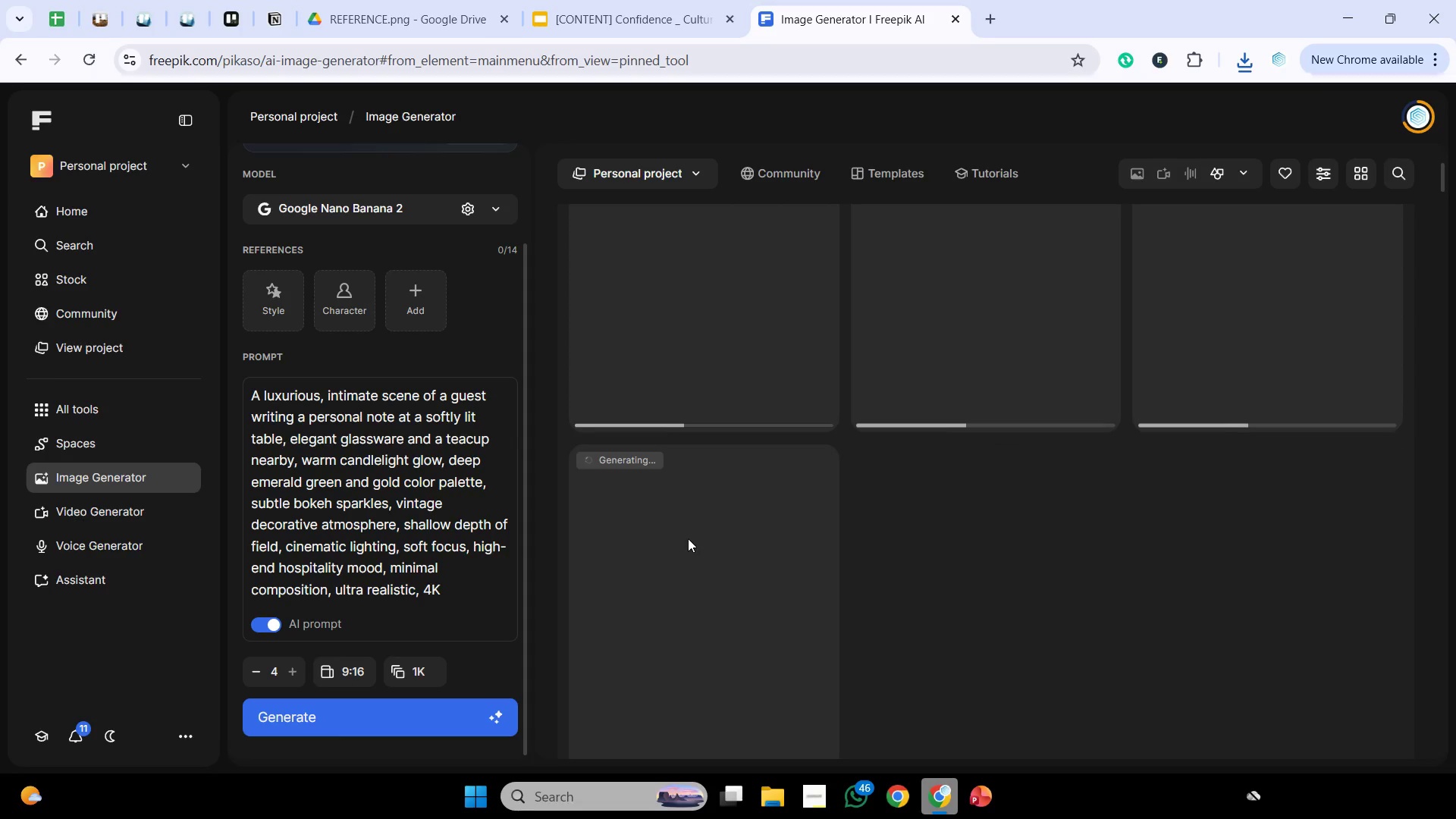 
scroll: coordinate [688, 538], scroll_direction: up, amount: 6.0
 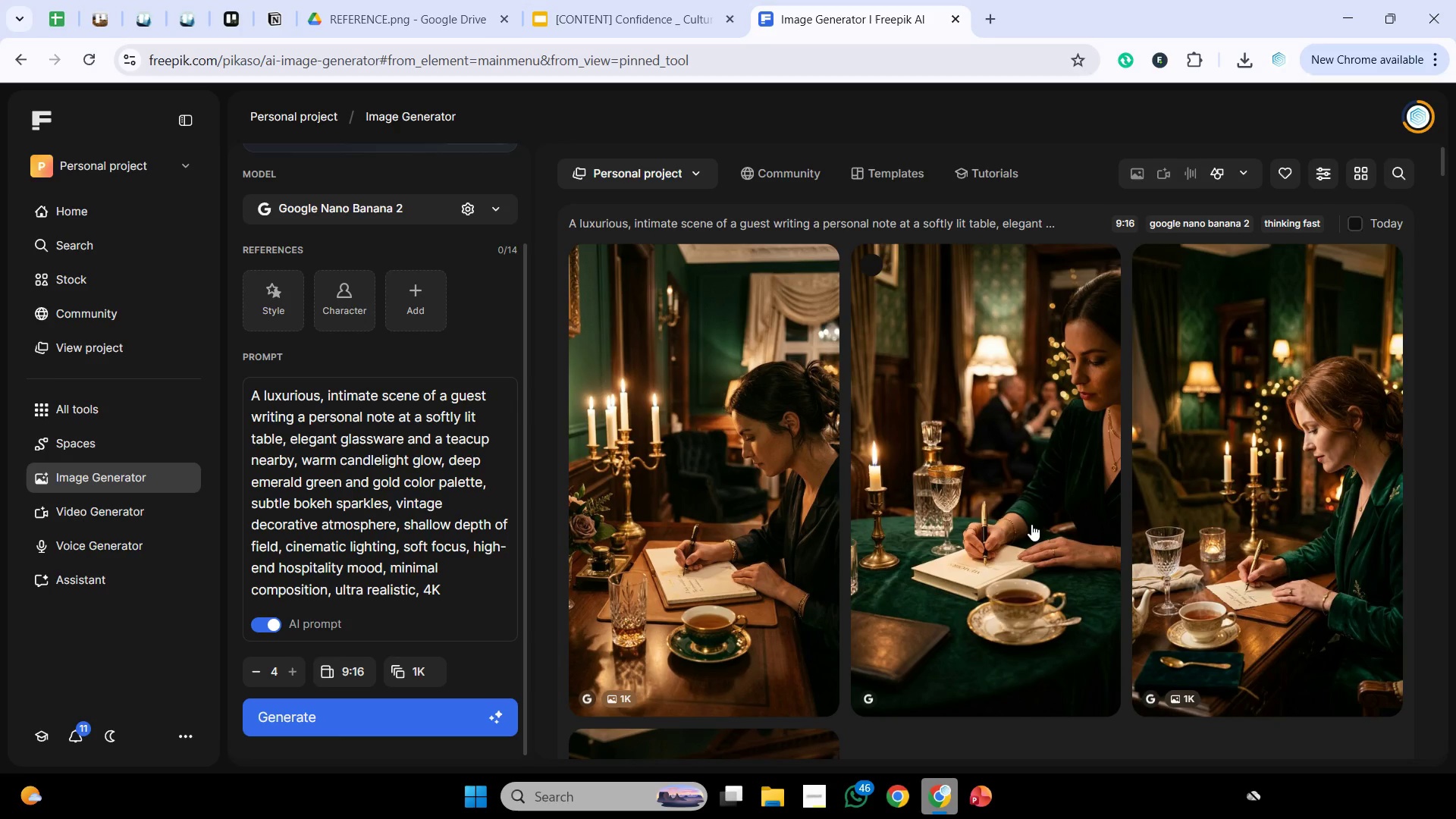 
wait(18.94)
 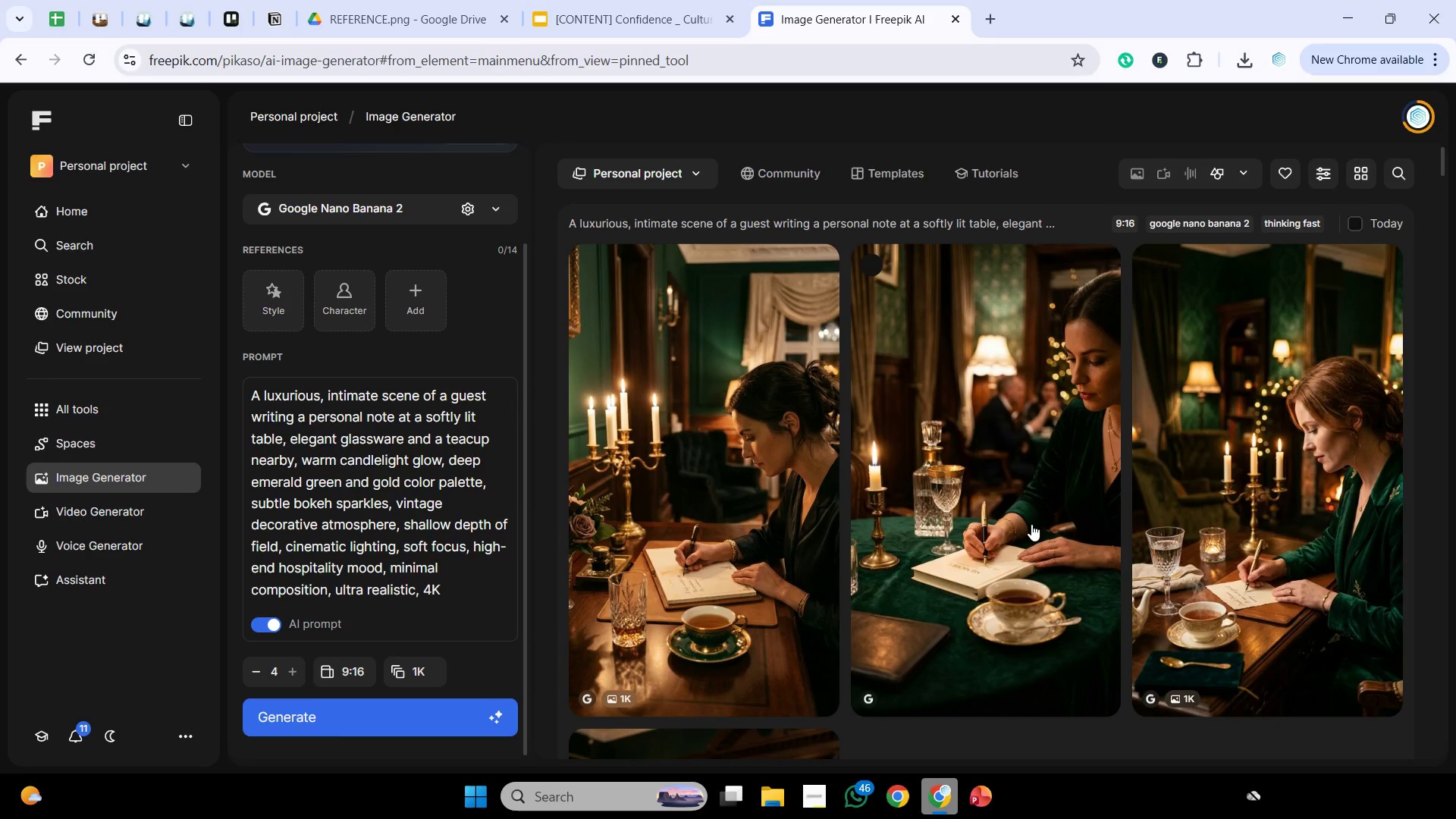 
left_click([682, 516])
 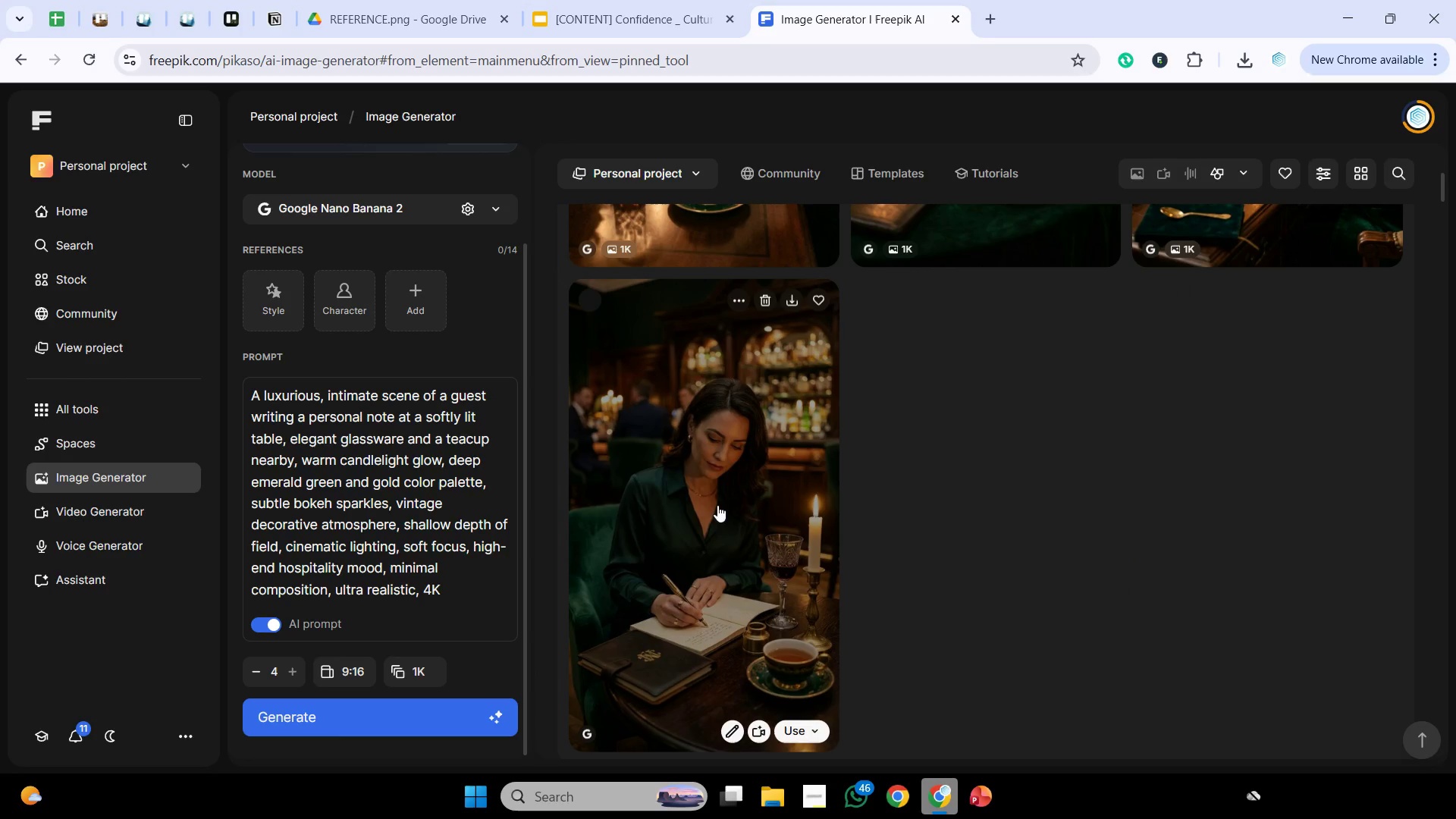 
wait(5.34)
 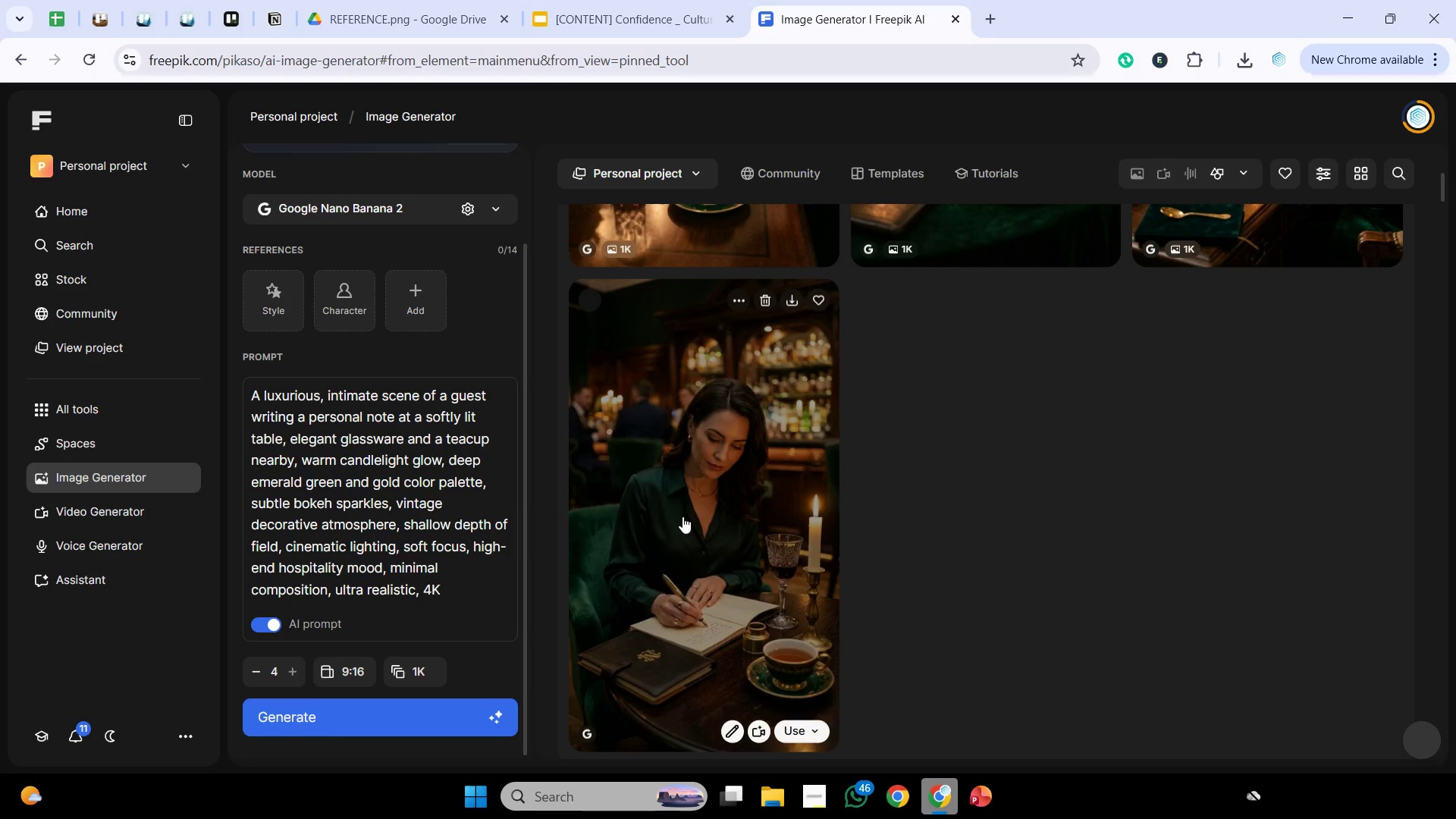 
left_click([736, 497])
 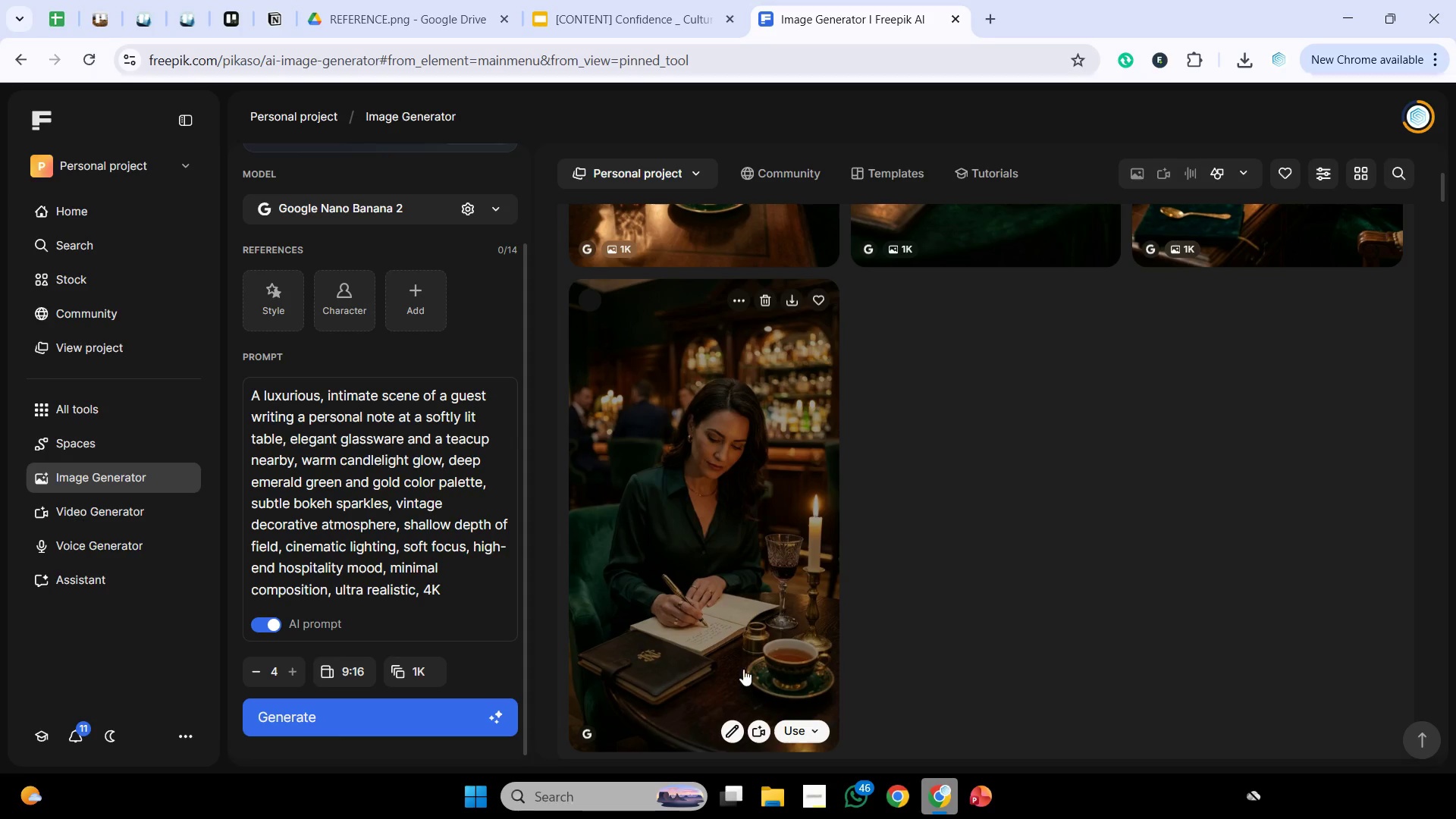 
left_click([752, 375])
 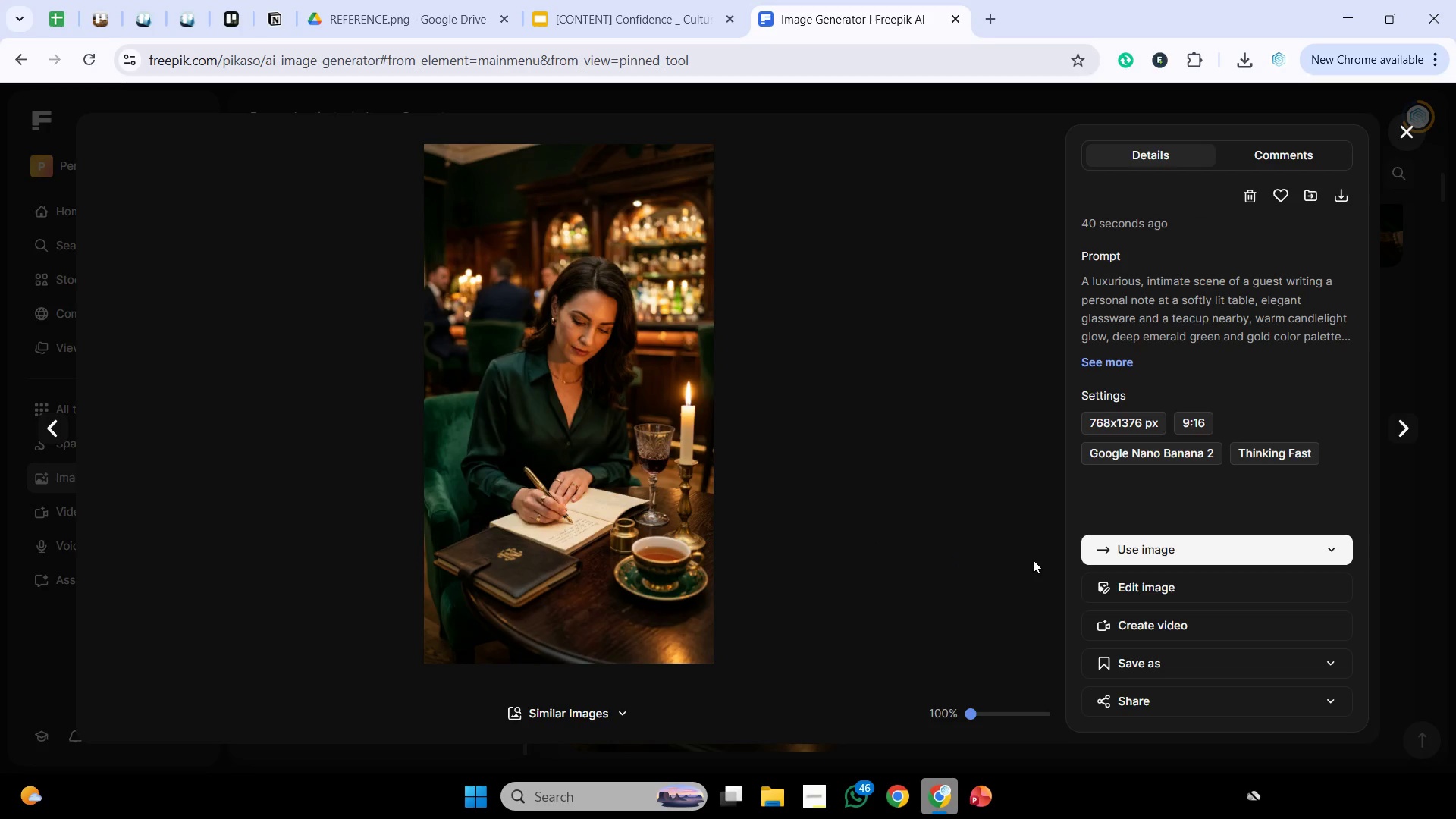 
wait(11.66)
 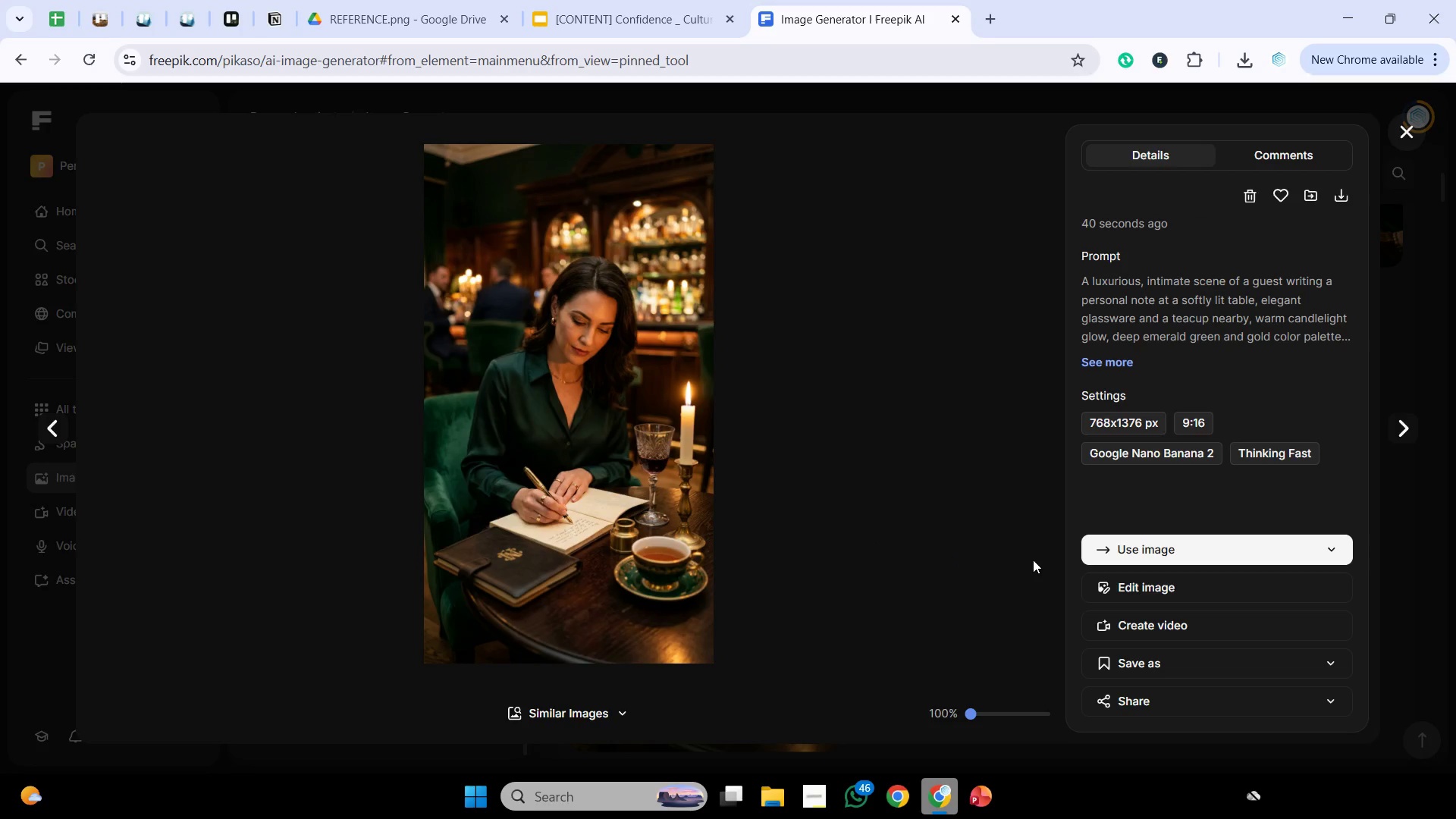 
left_click([1123, 600])
 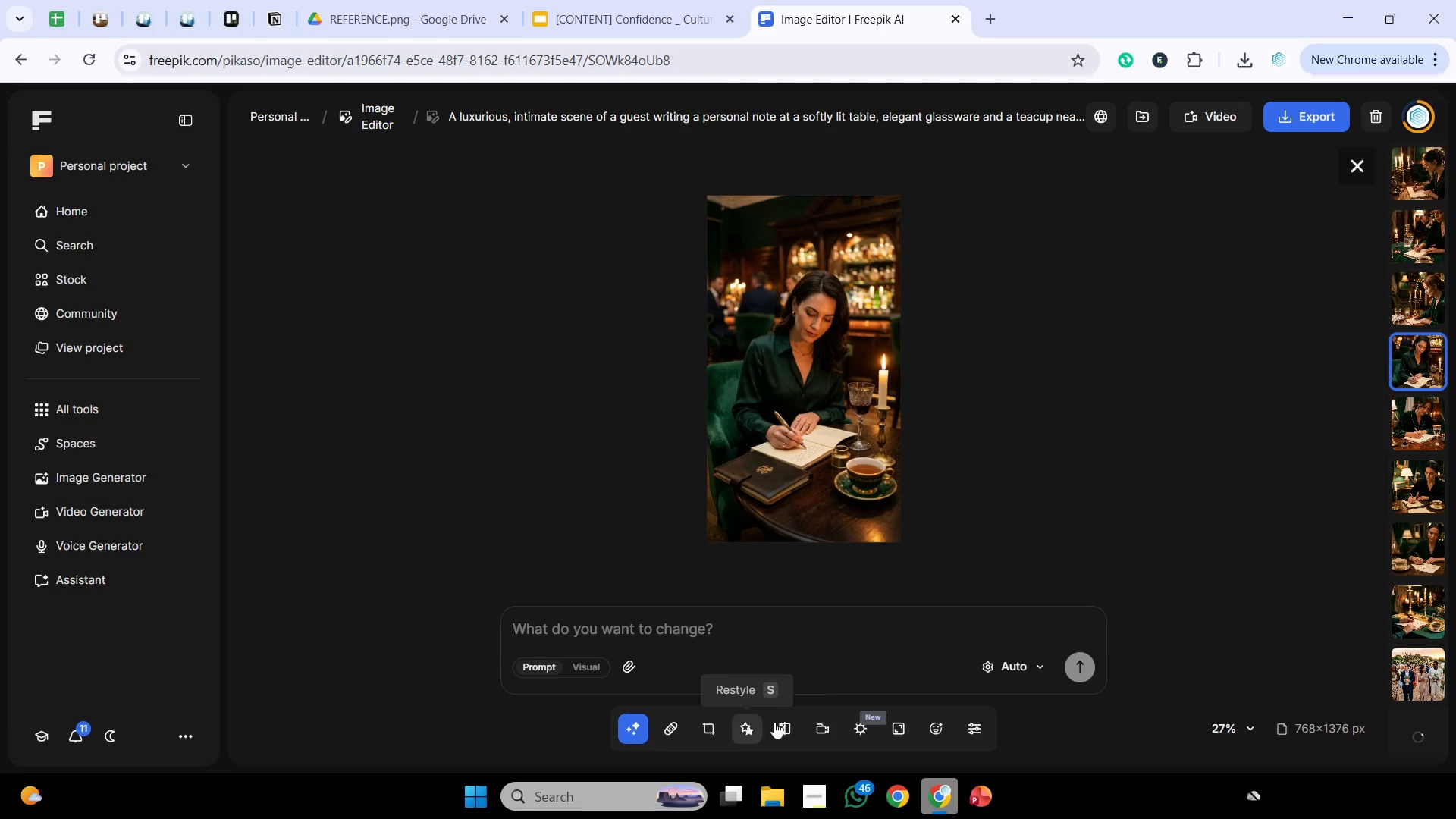 
left_click([783, 724])
 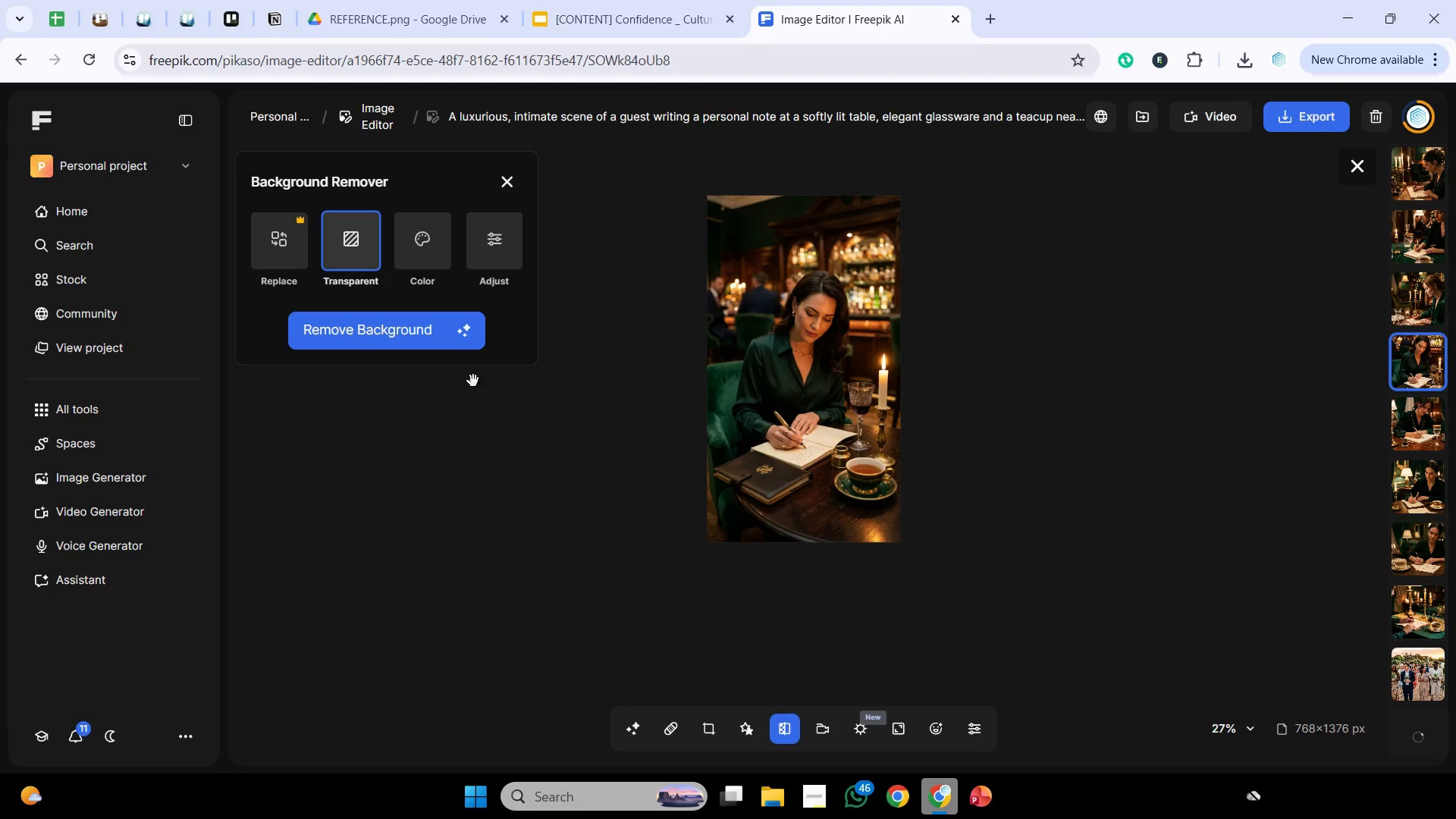 
left_click([449, 346])
 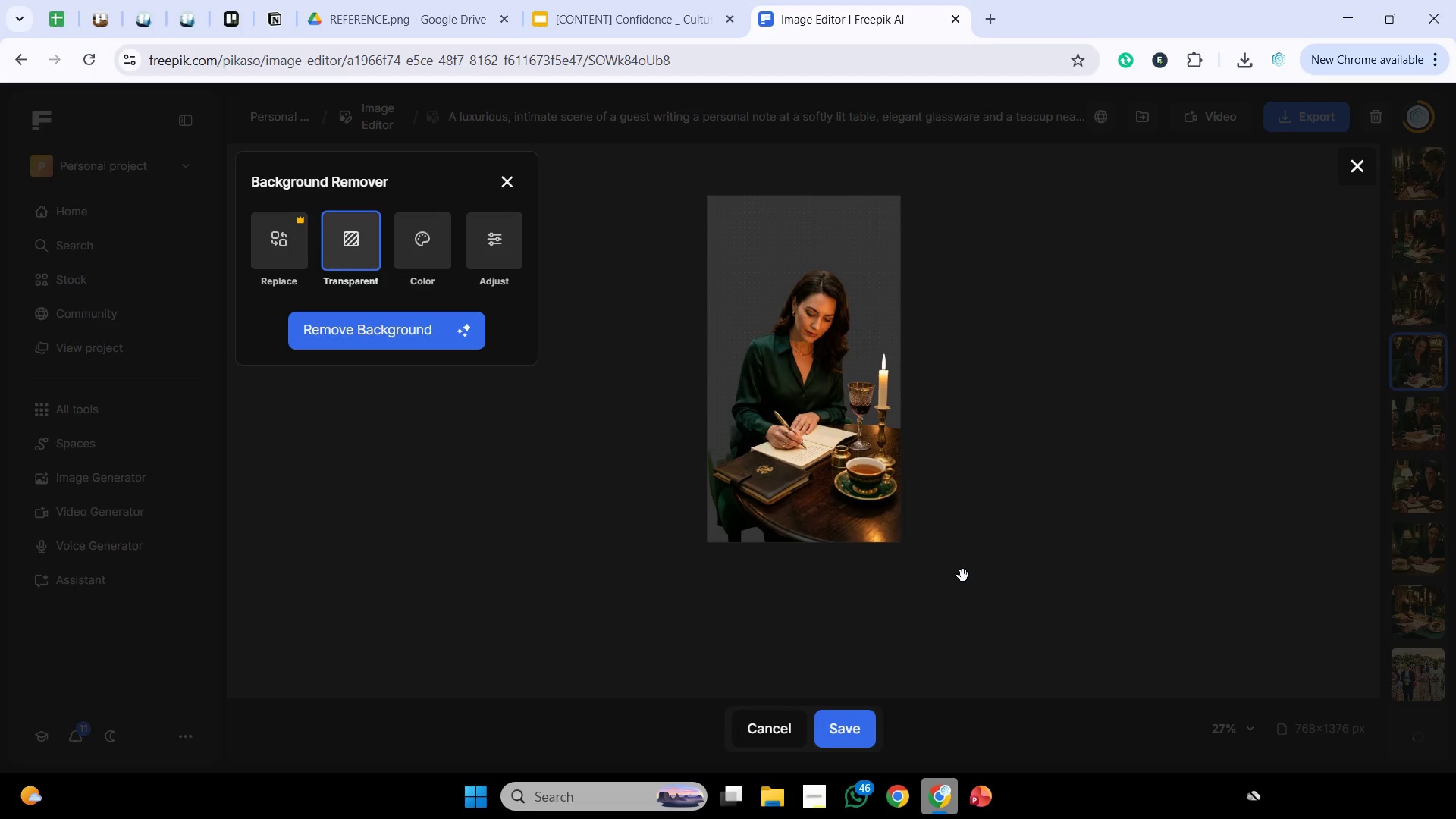 
wait(15.2)
 